 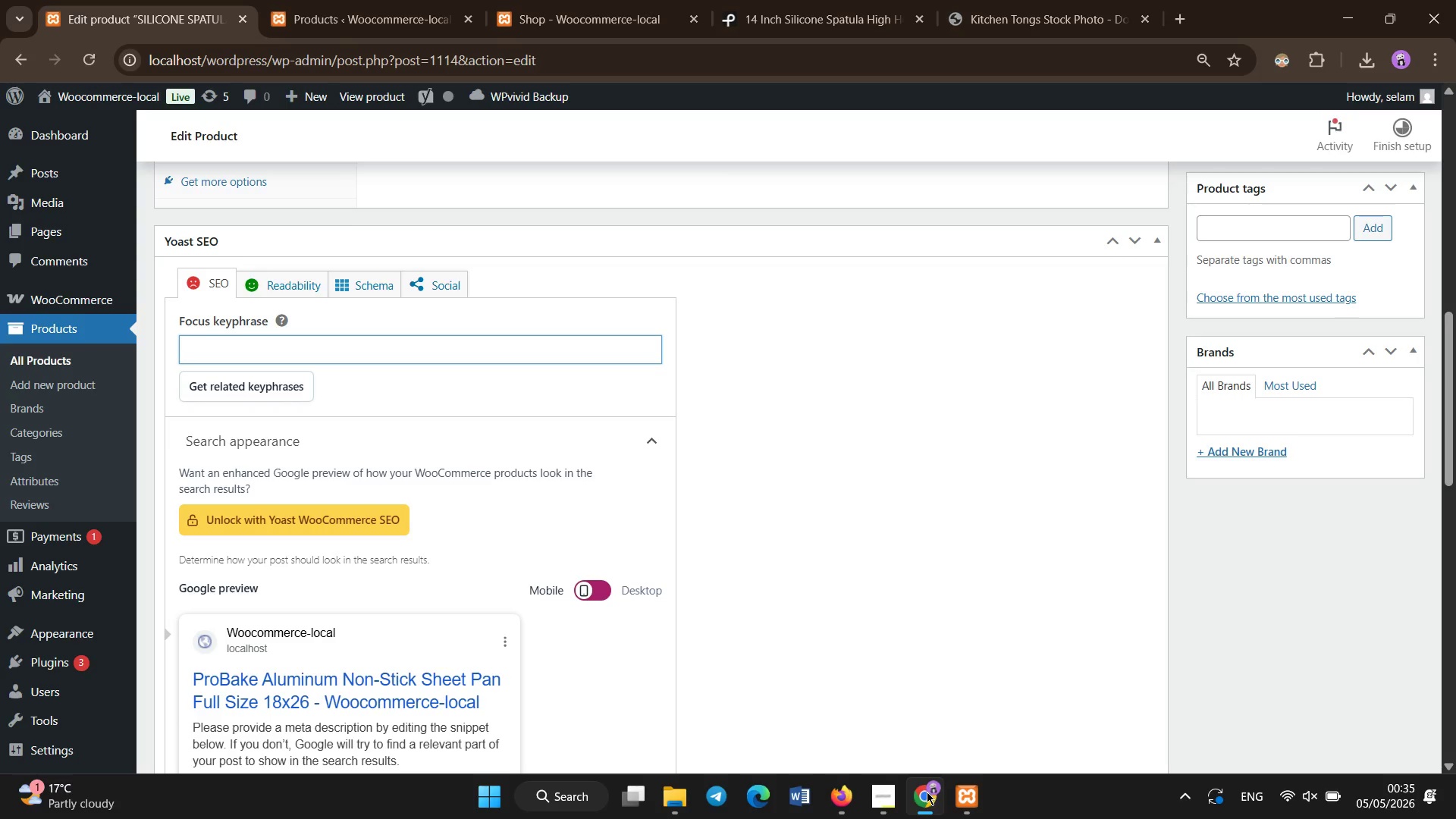 
scroll: coordinate [912, 668], scroll_direction: up, amount: 9.0
 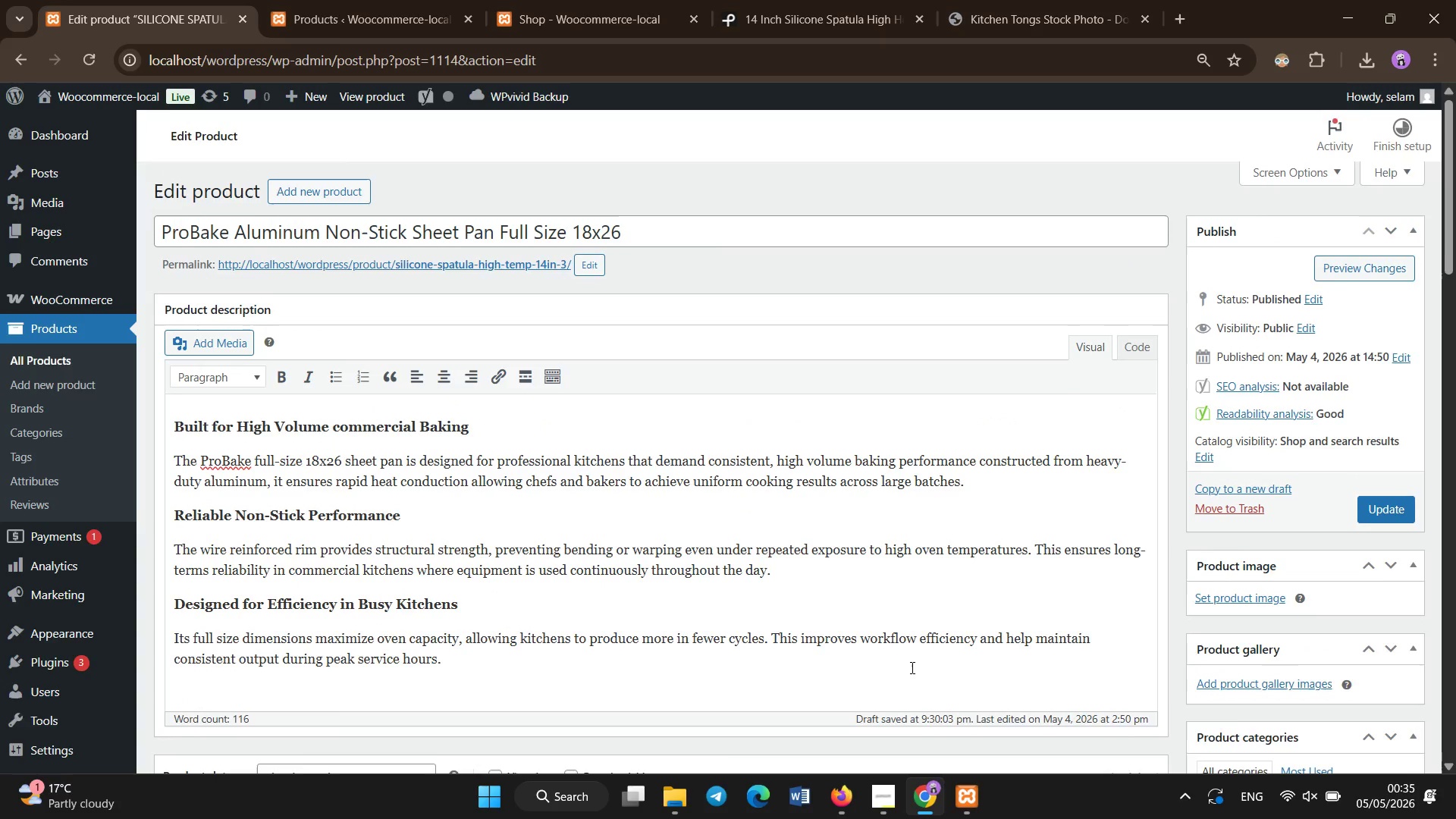 
scroll: coordinate [912, 668], scroll_direction: none, amount: 0.0
 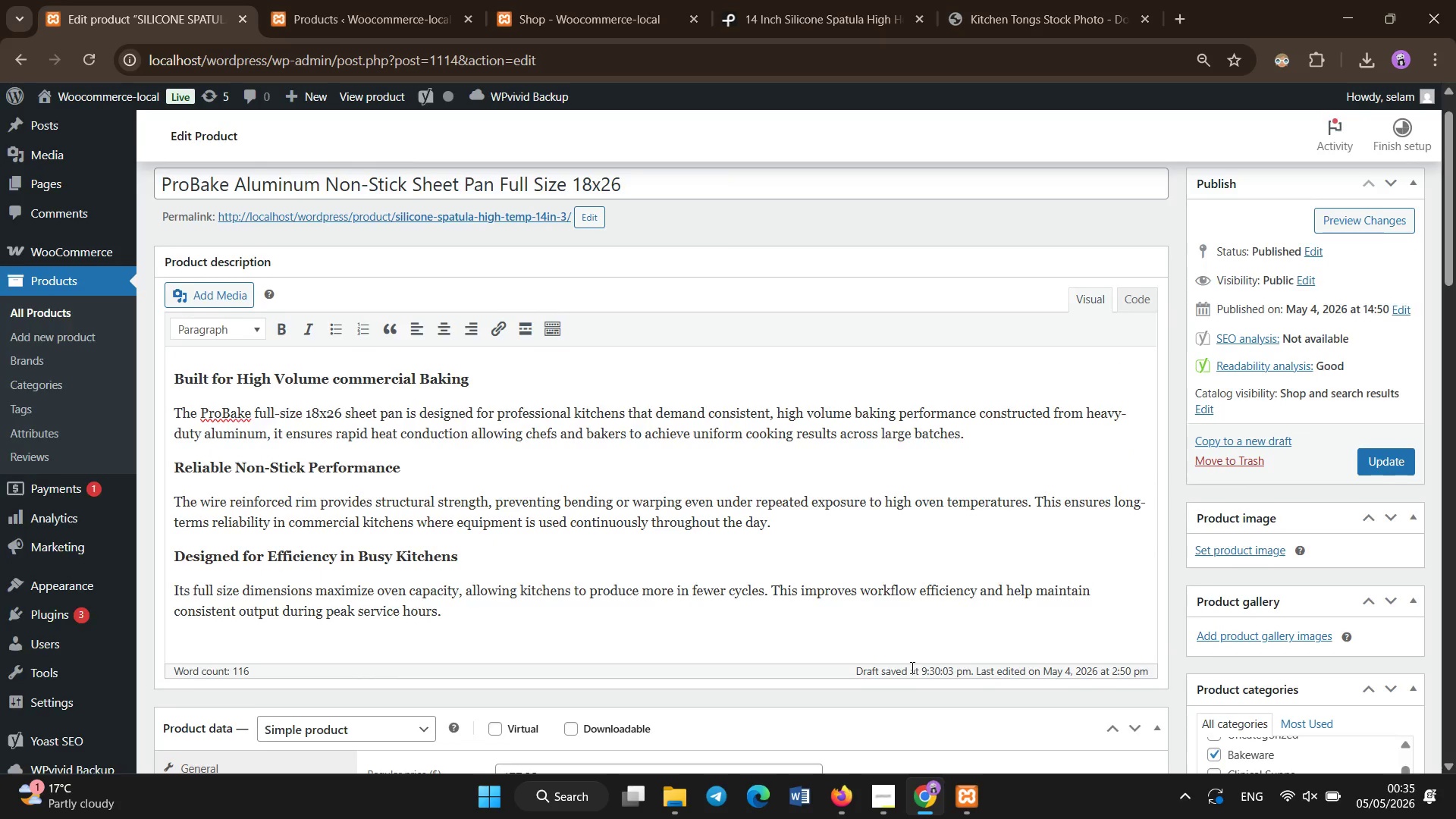 
scroll: coordinate [912, 668], scroll_direction: down, amount: 13.0
 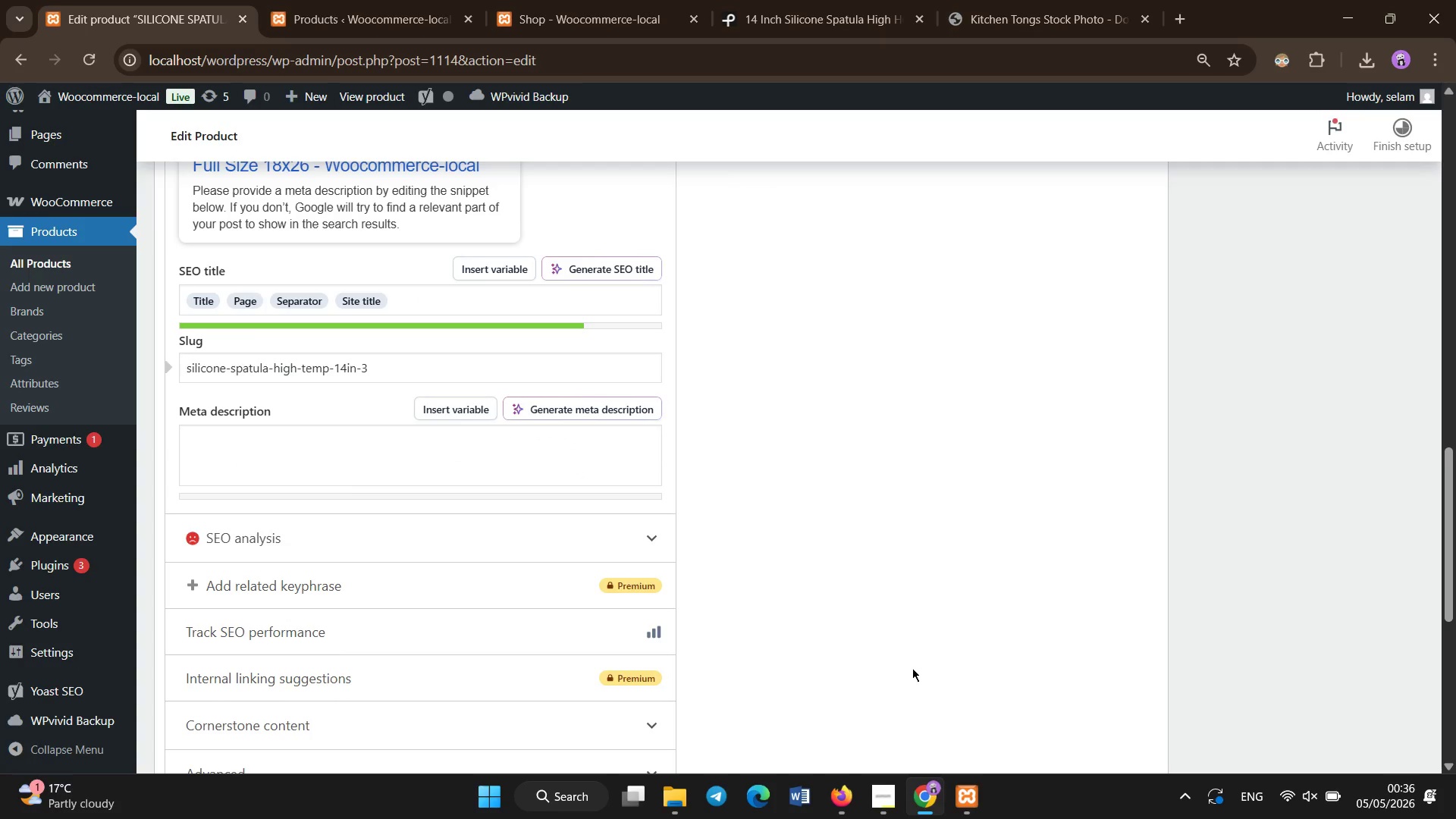 
scroll: coordinate [912, 667], scroll_direction: up, amount: 19.0
 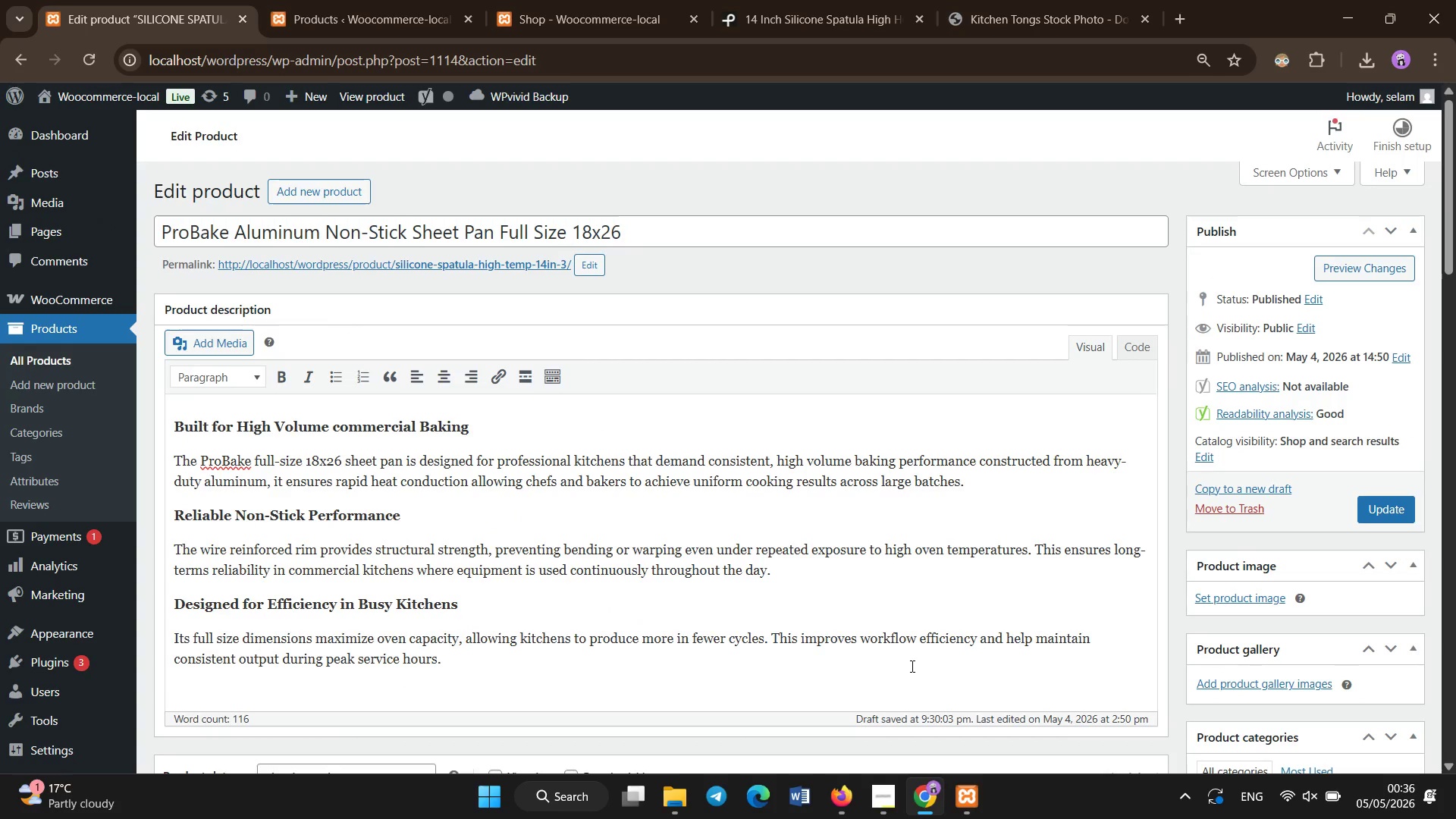 
left_click([912, 665])
 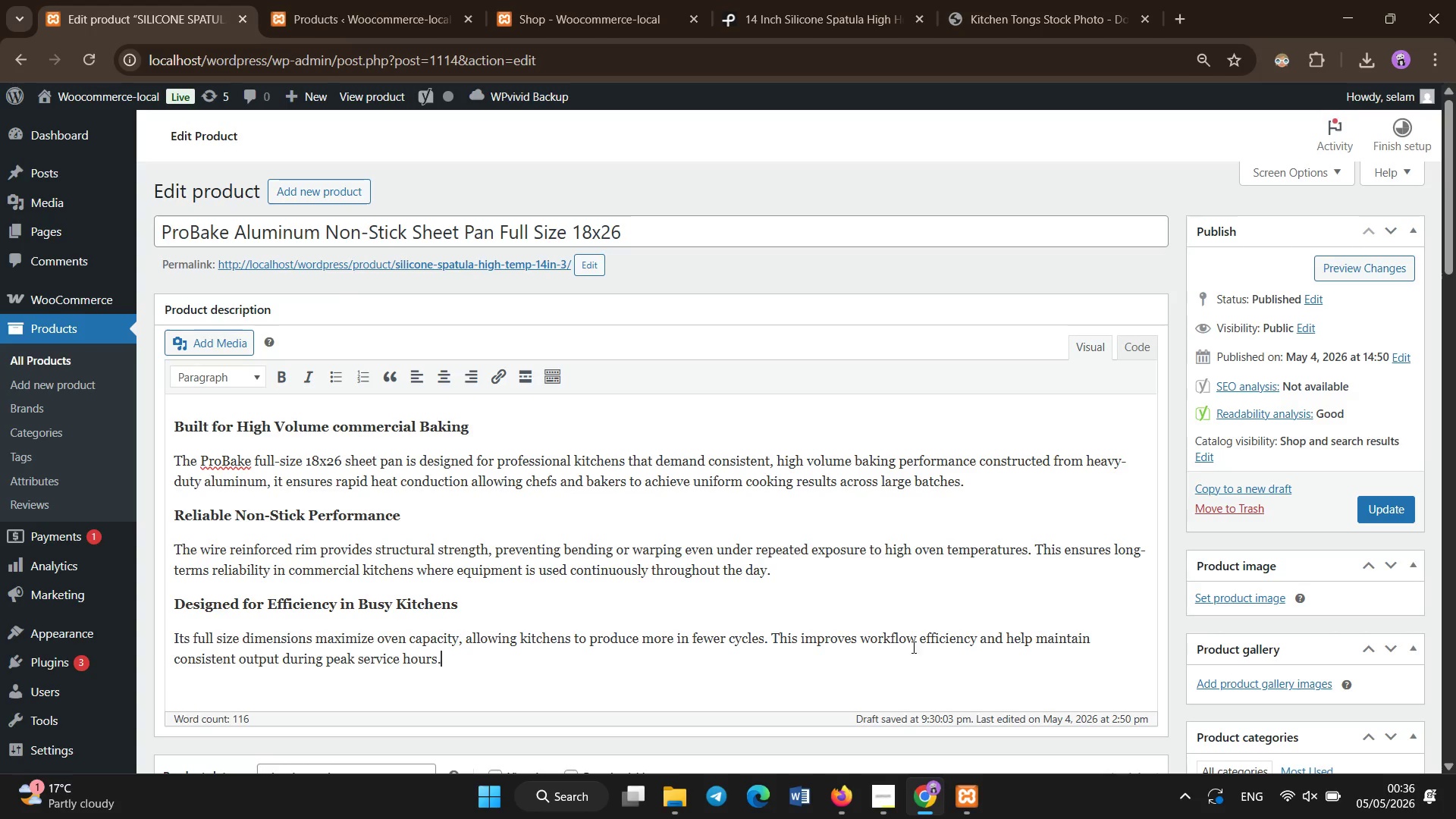 
scroll: coordinate [912, 665], scroll_direction: none, amount: 0.0
 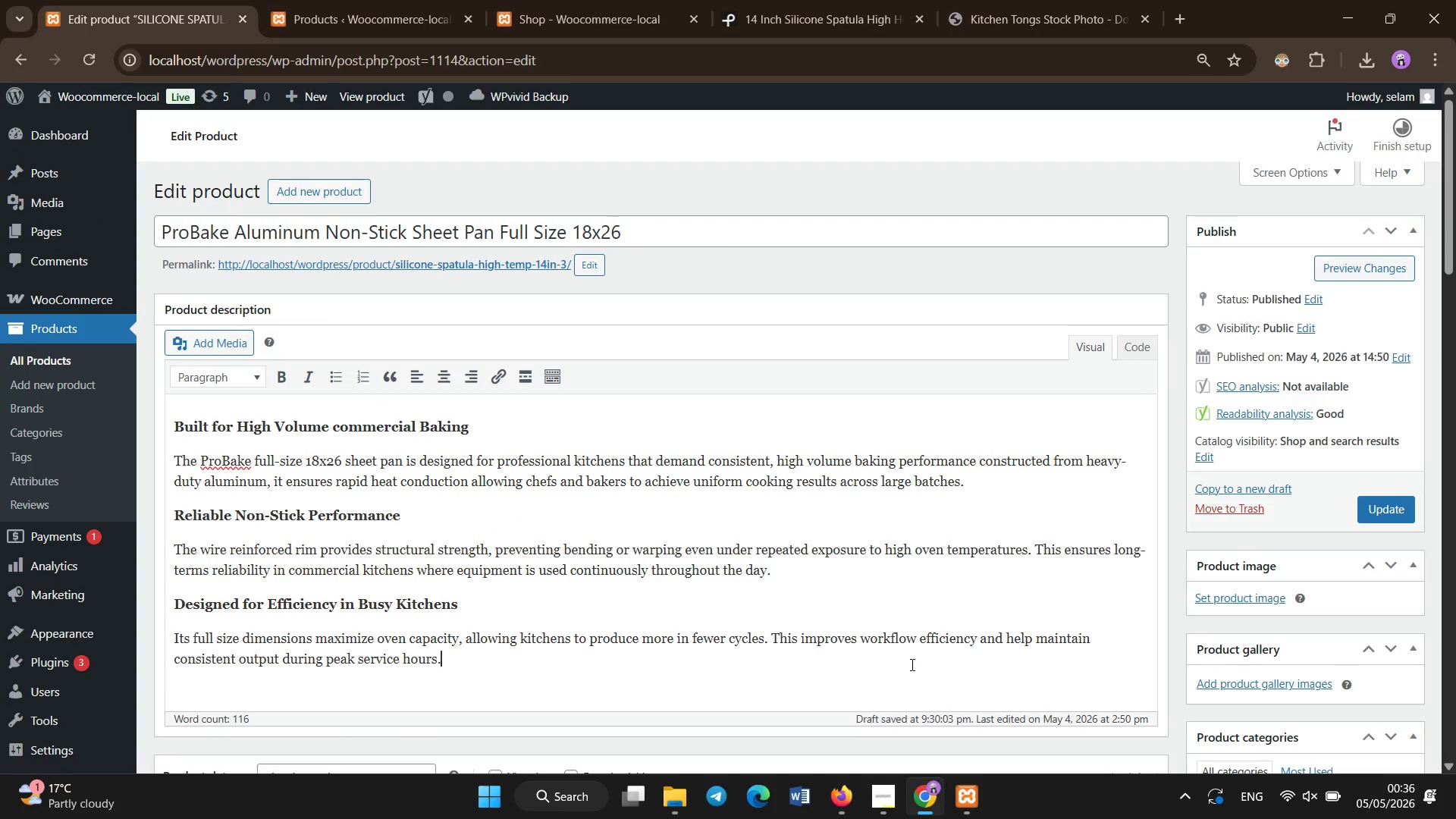 
scroll: coordinate [1025, 437], scroll_direction: down, amount: 6.0
 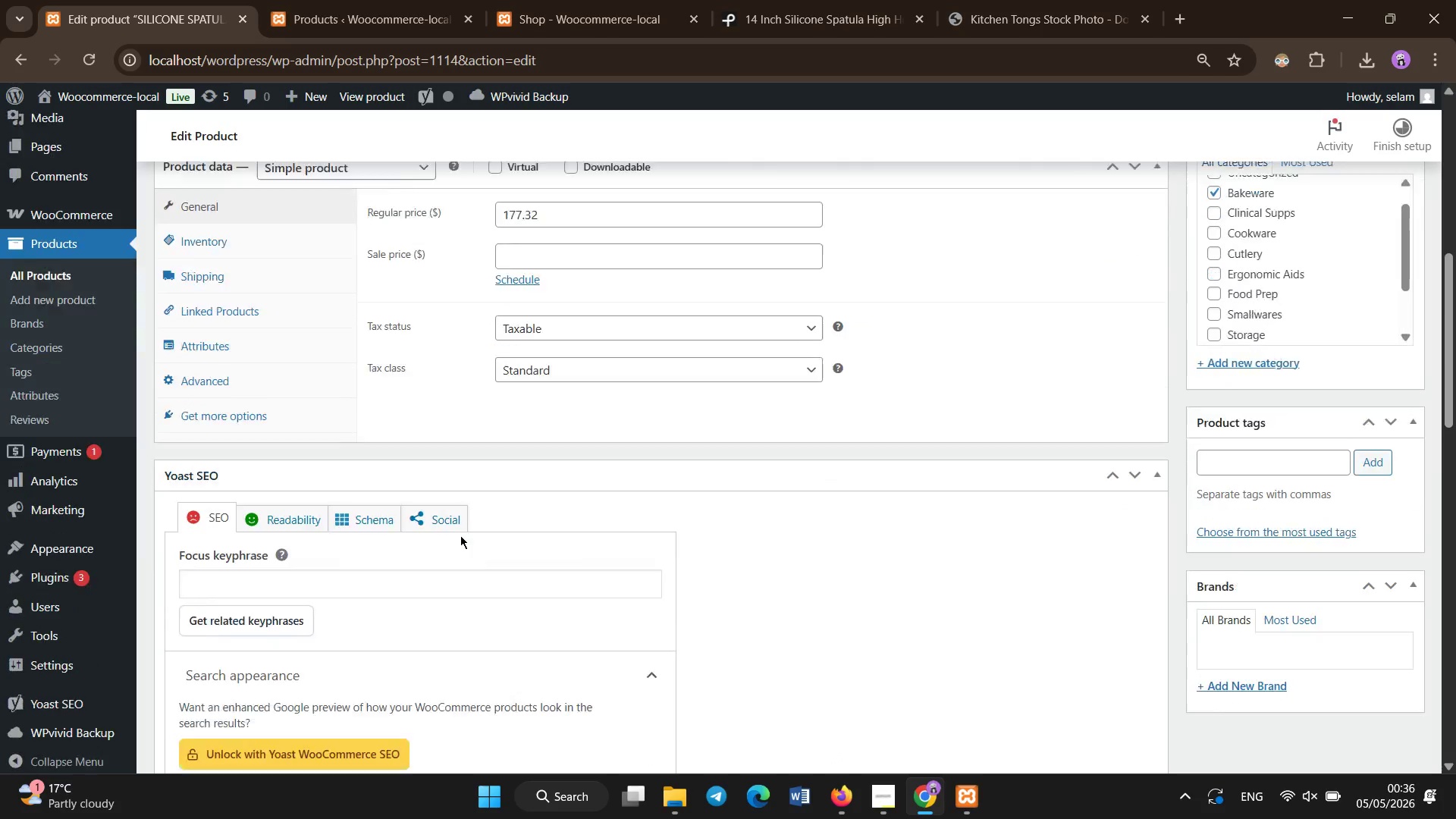 
scroll: coordinate [460, 535], scroll_direction: none, amount: 0.0
 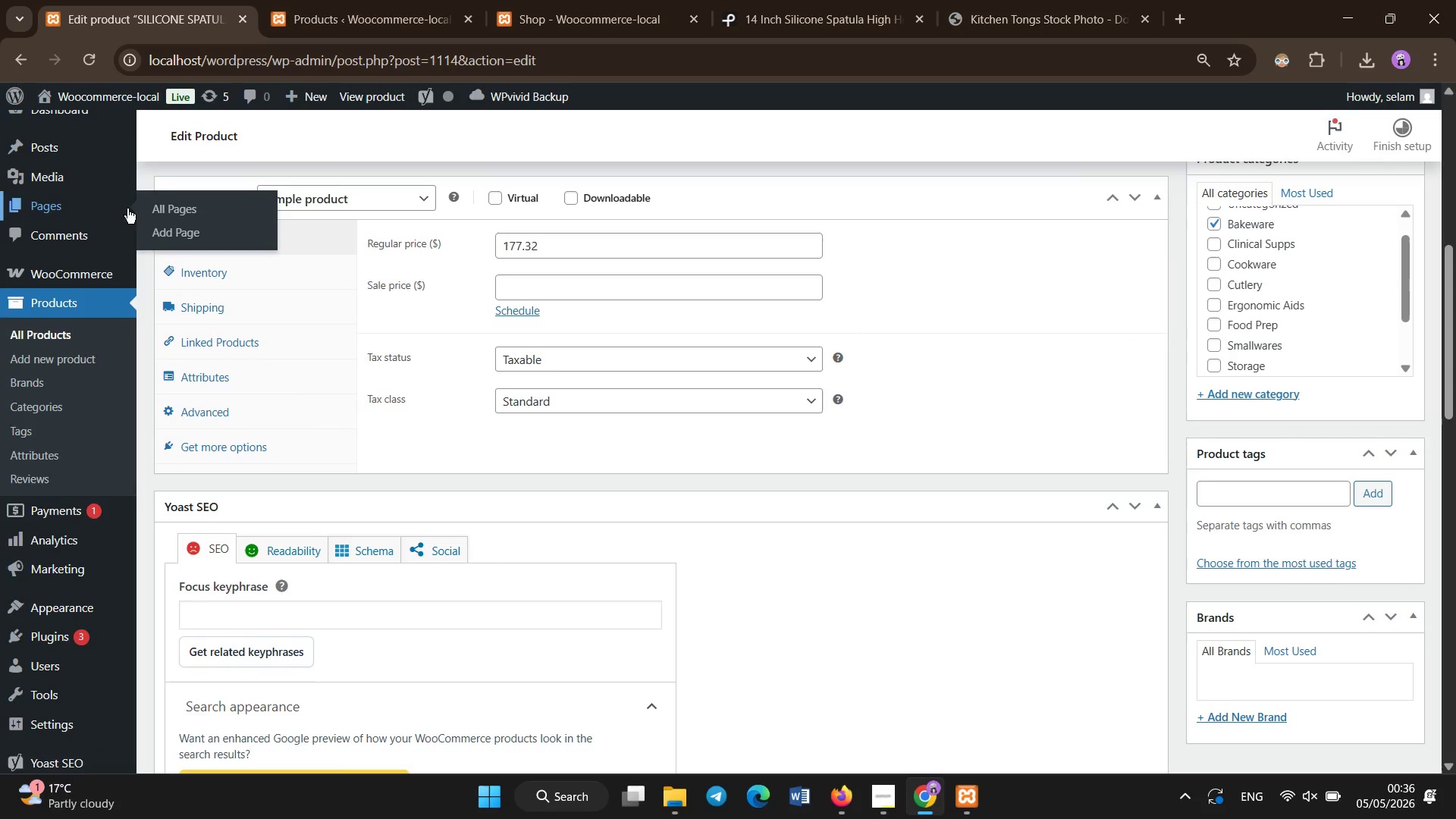 
left_click([262, 283])
 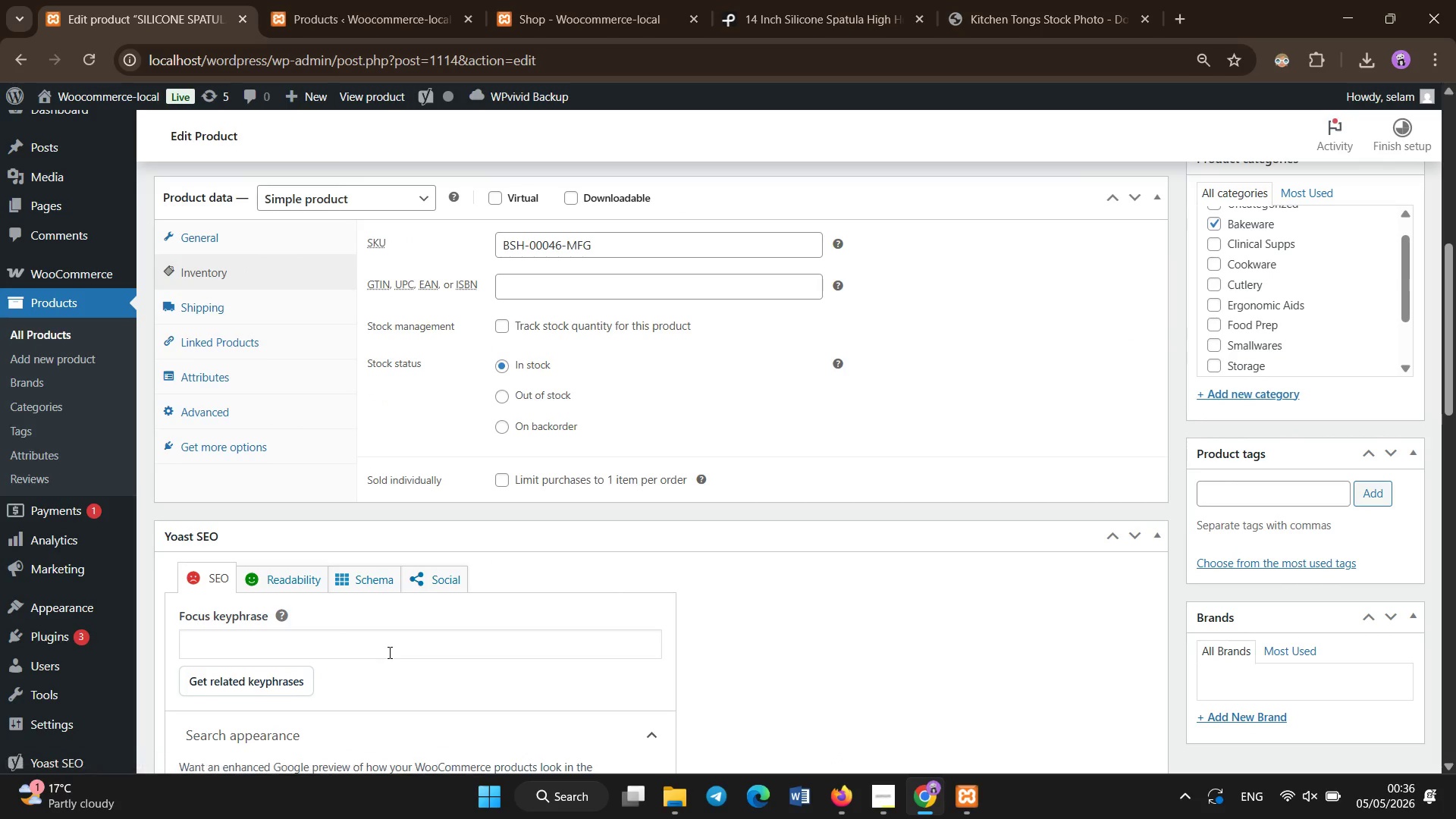 
scroll: coordinate [442, 384], scroll_direction: up, amount: 6.0
 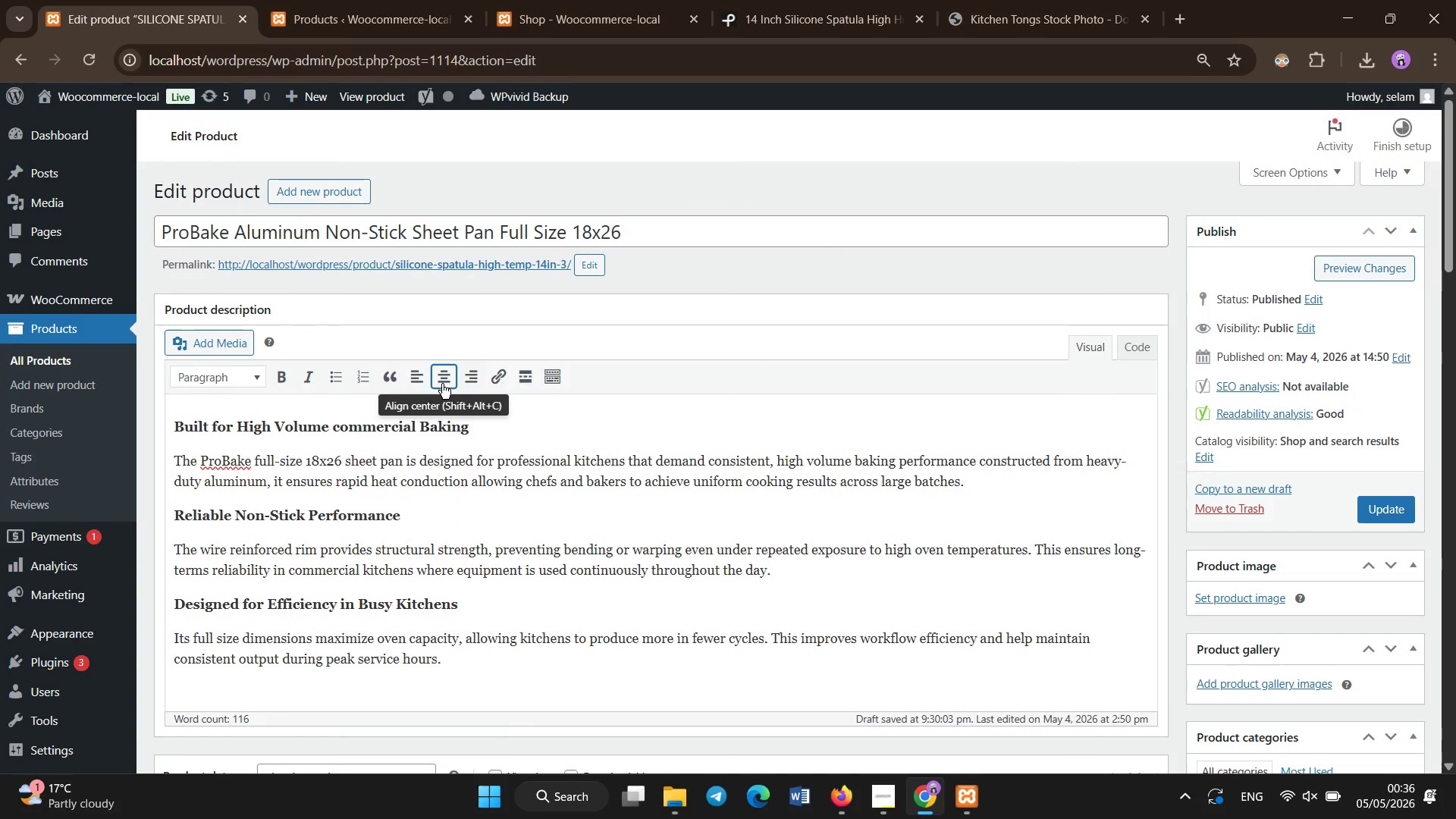 
scroll: coordinate [444, 423], scroll_direction: none, amount: 0.0
 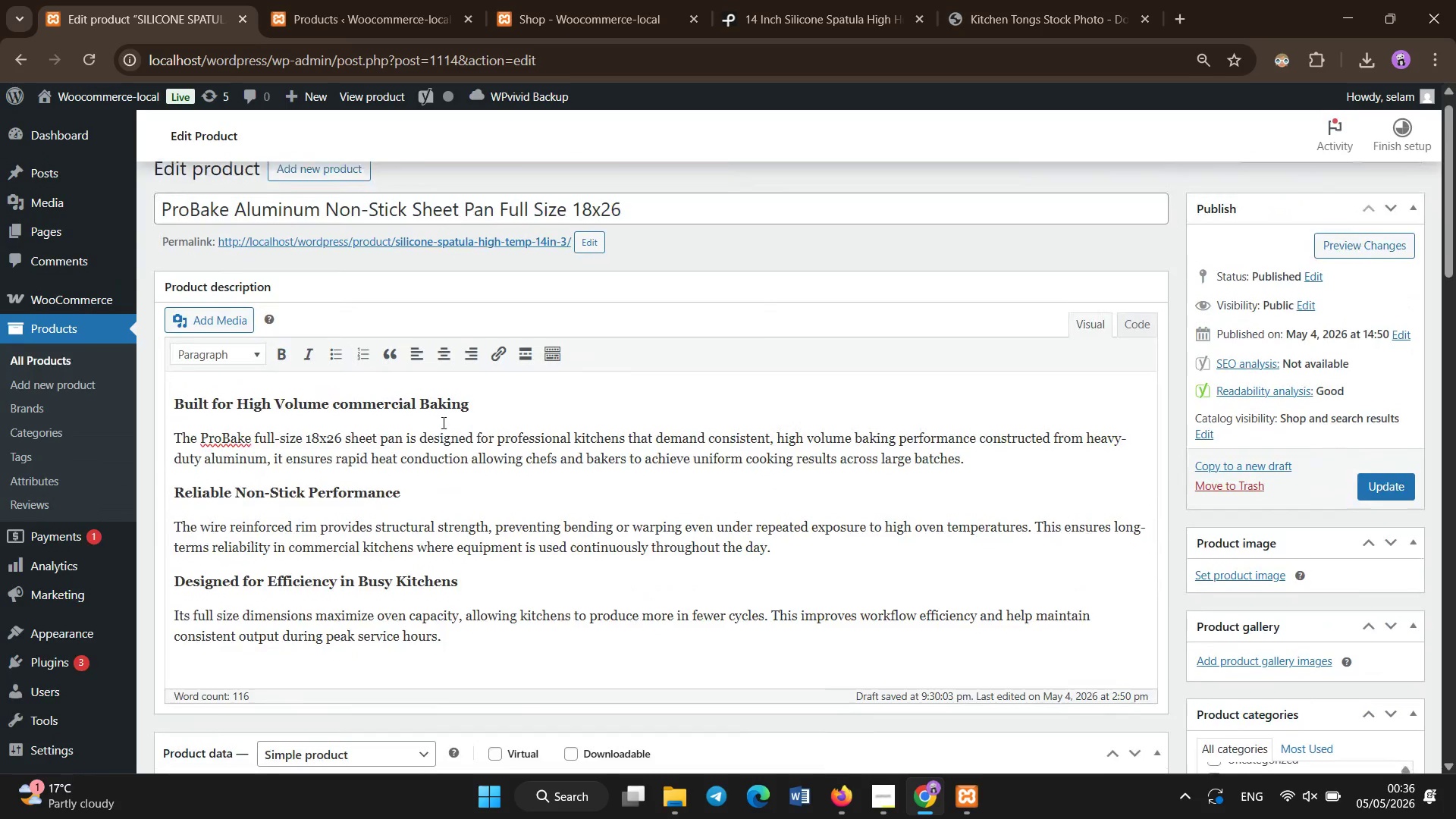 
scroll: coordinate [444, 423], scroll_direction: down, amount: 10.0
 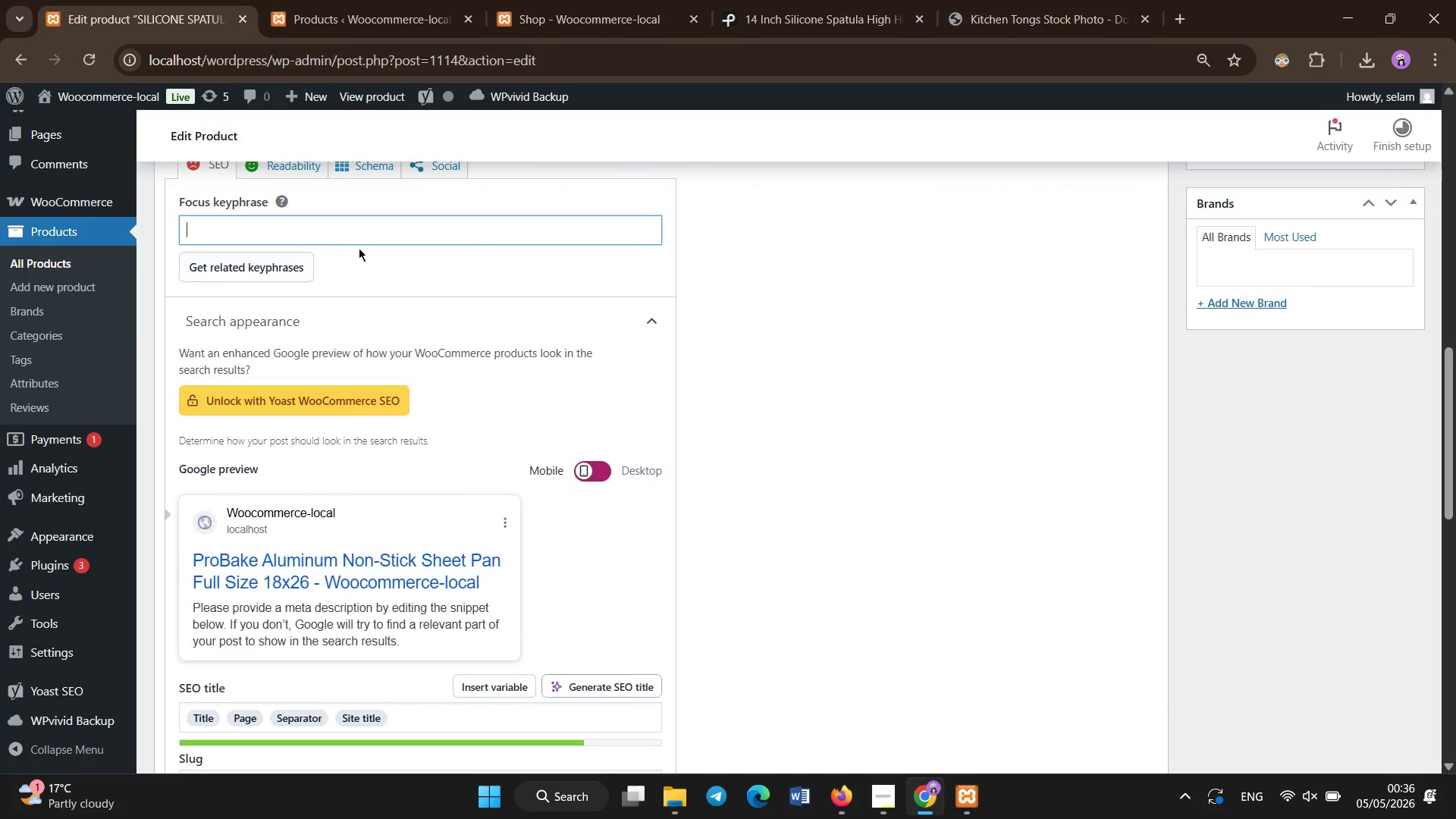 
left_click([355, 231])
 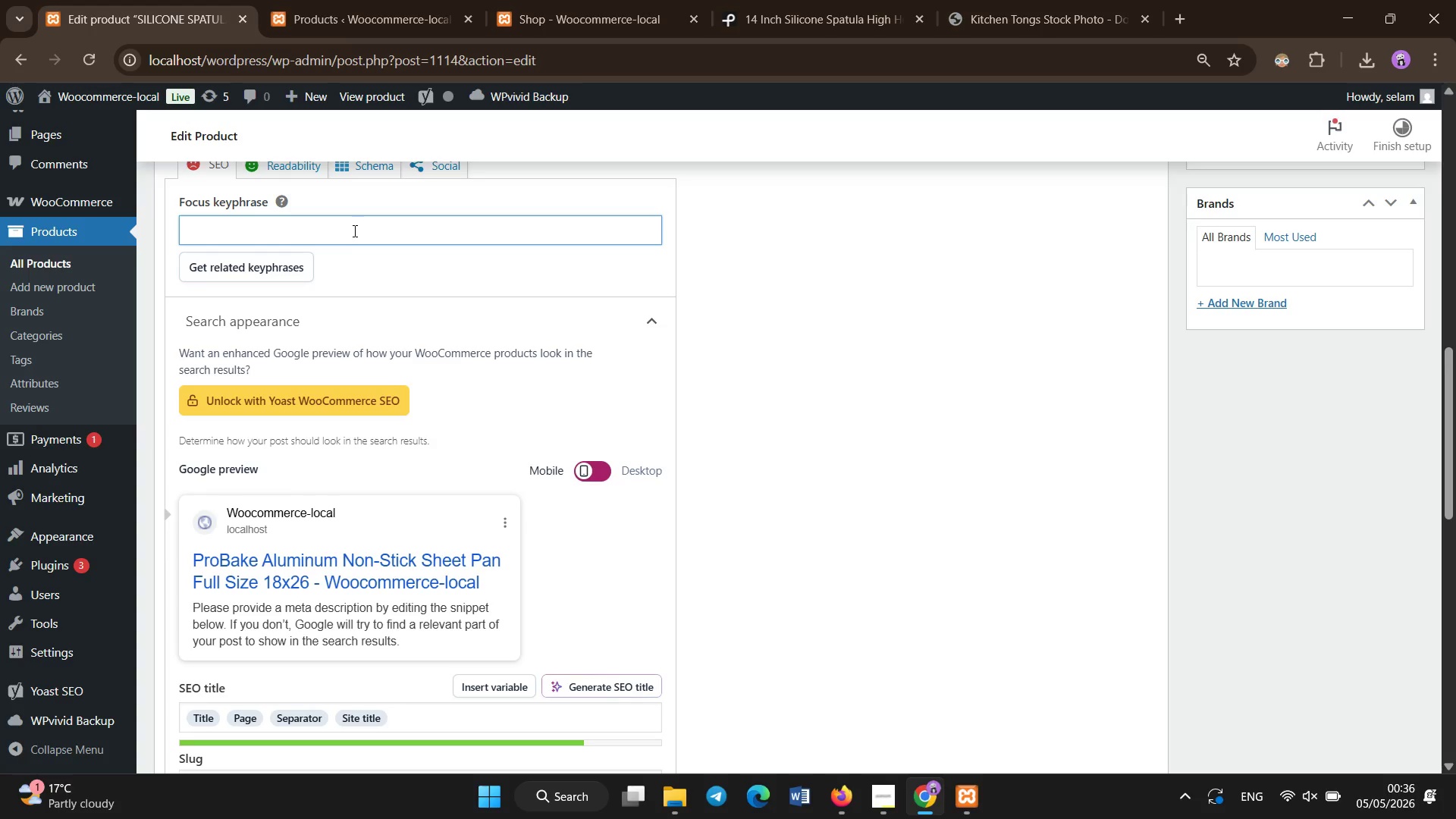 
type(P)
key(Backspace)
type(probake aluminum non stick)
 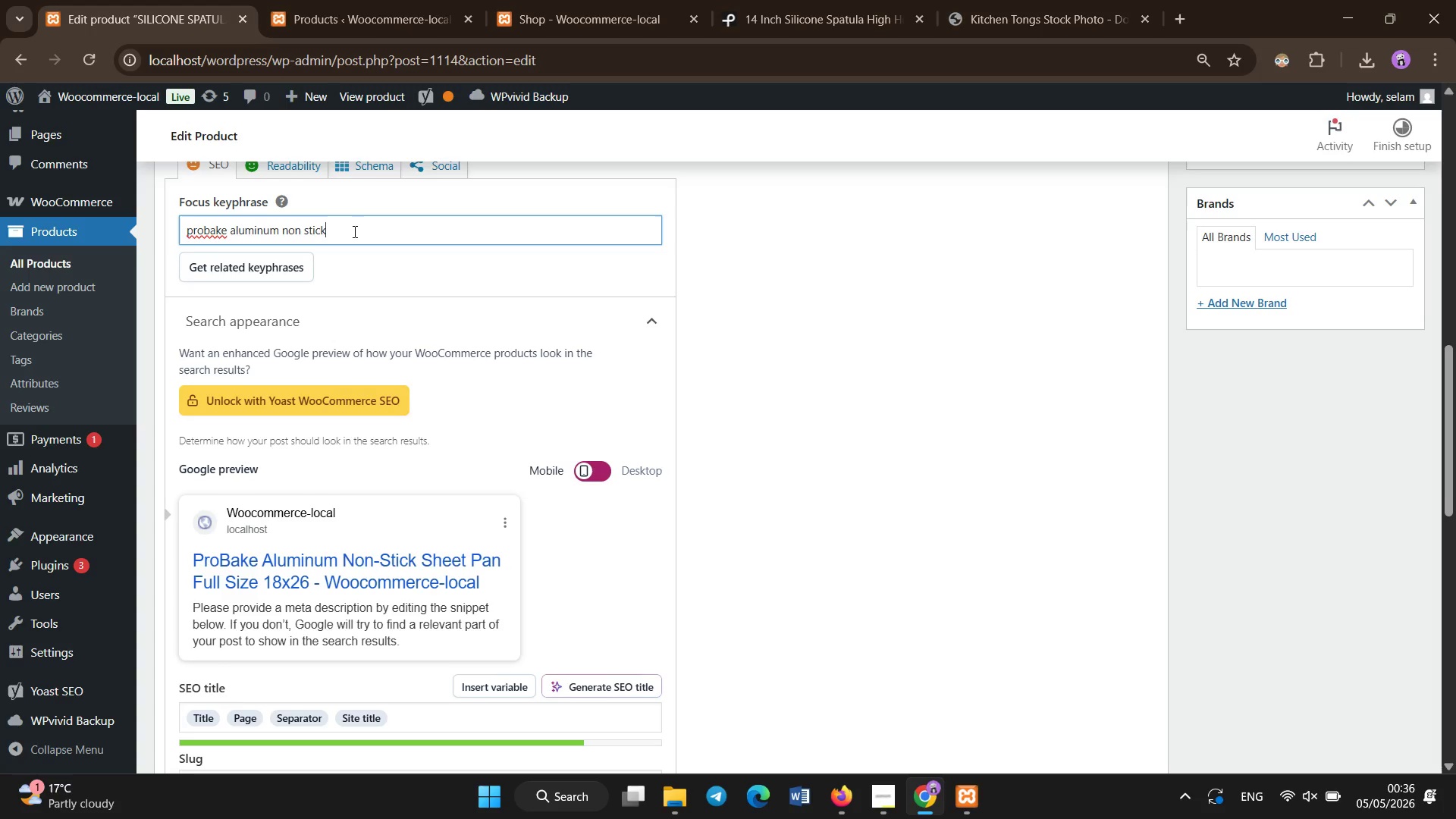 
scroll: coordinate [380, 281], scroll_direction: down, amount: 1.0
 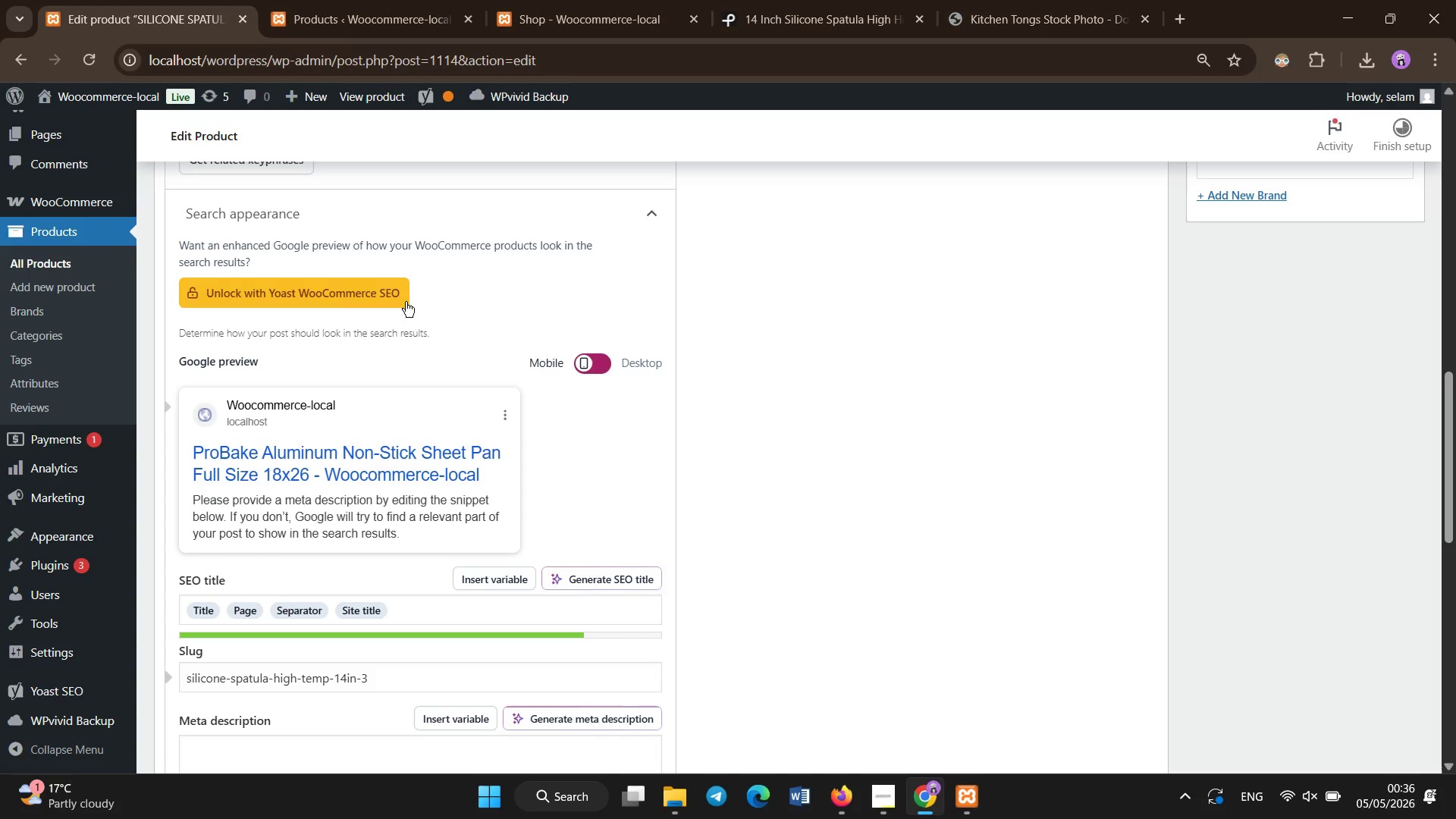 
scroll: coordinate [470, 312], scroll_direction: up, amount: 10.0
 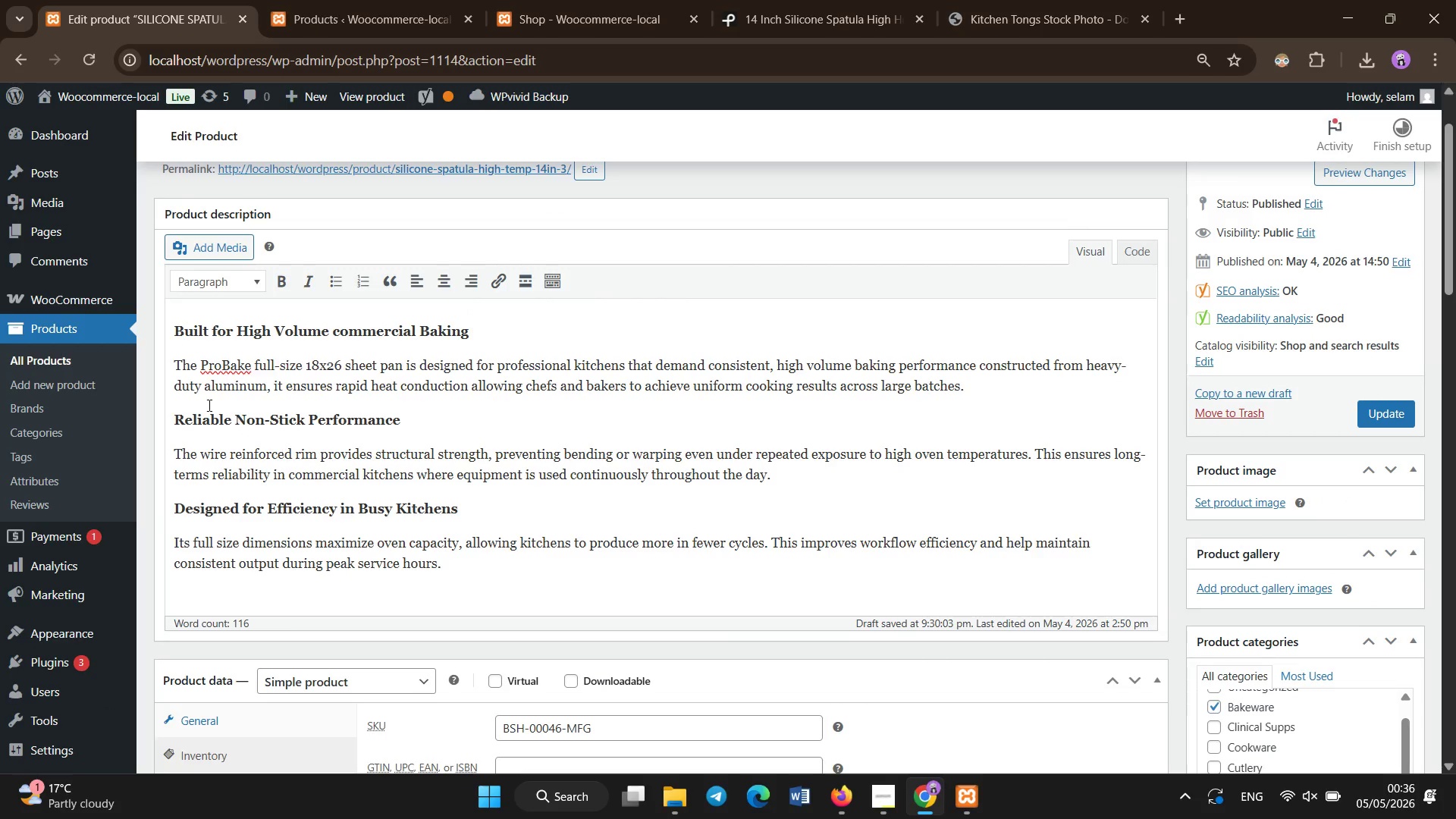 
left_click_drag(start_coordinate=[171, 370], to_coordinate=[955, 399])
 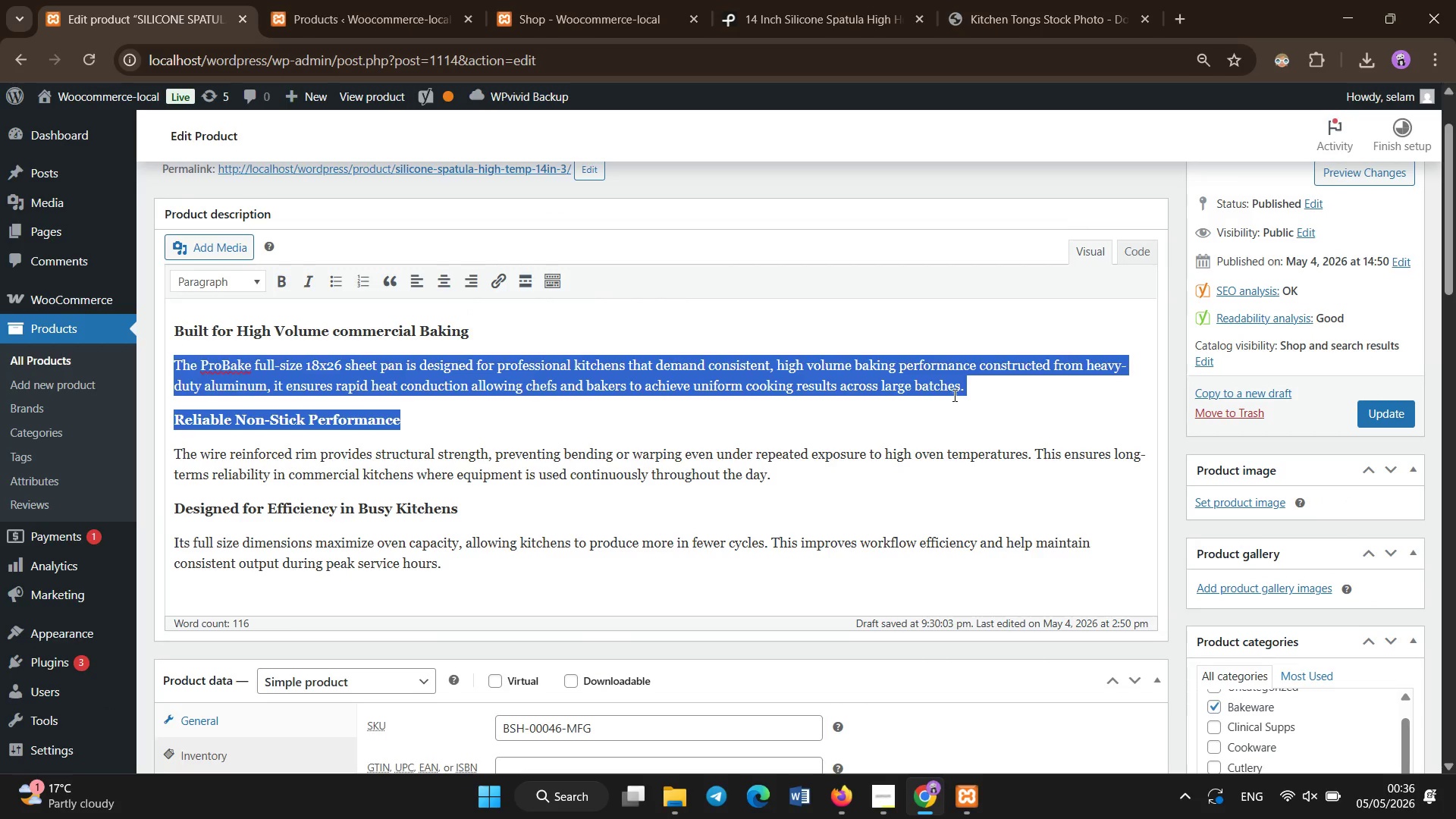 
hold_key(key=ControlLeft, duration=0.69)
 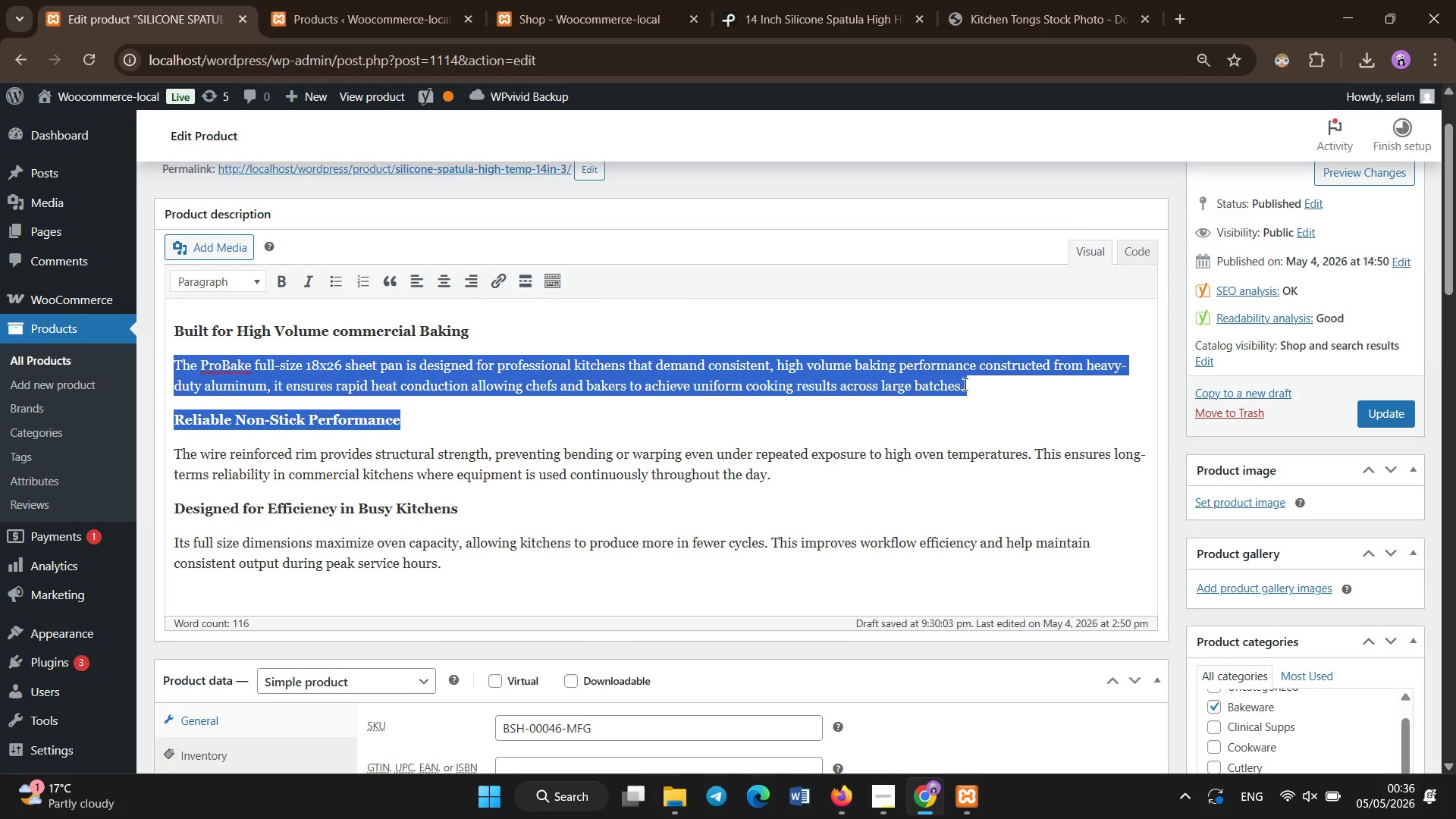 
hold_key(key=ShiftLeft, duration=0.72)
left_click([968, 384])
 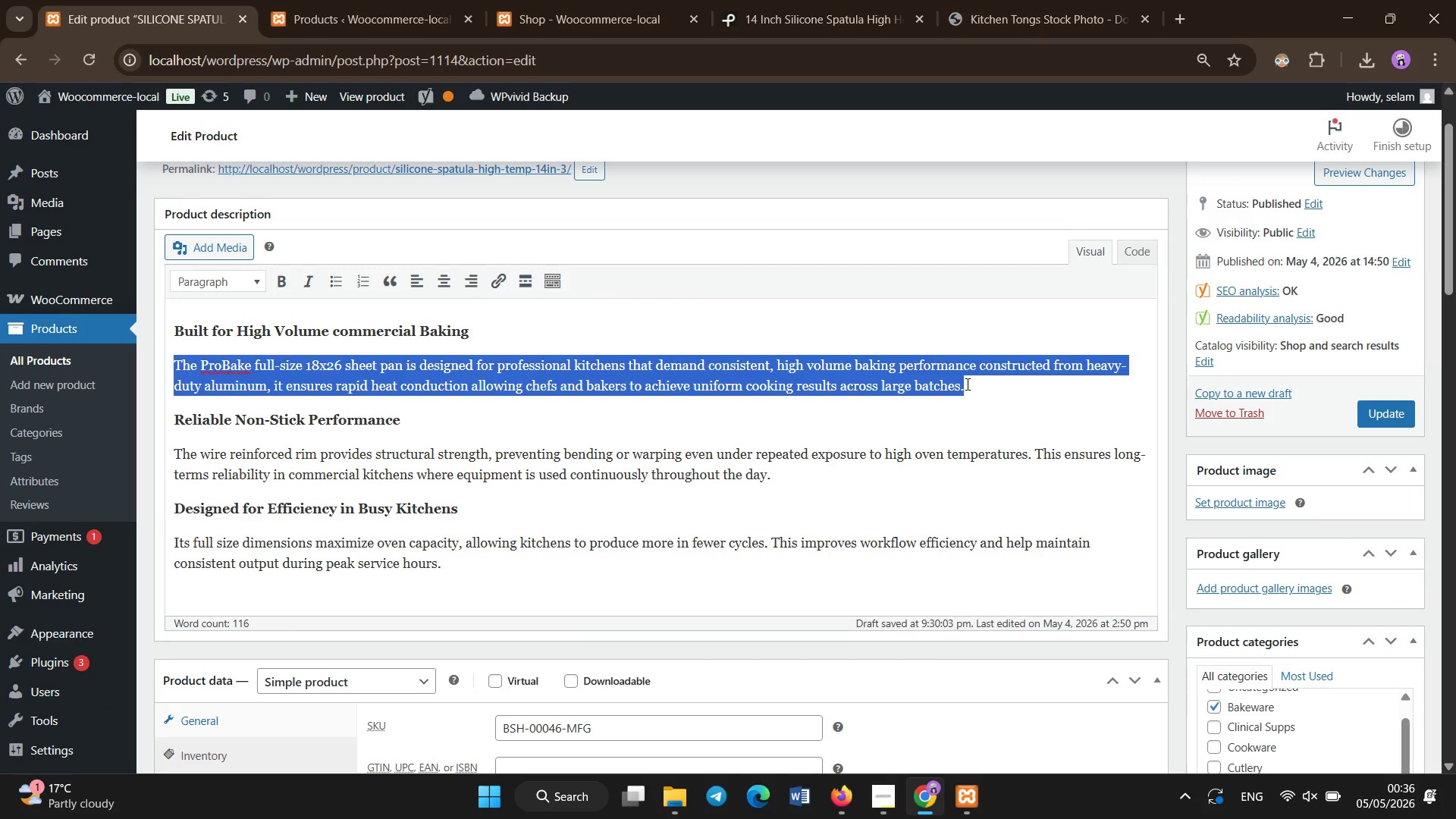 
key(Control+ControlLeft)
 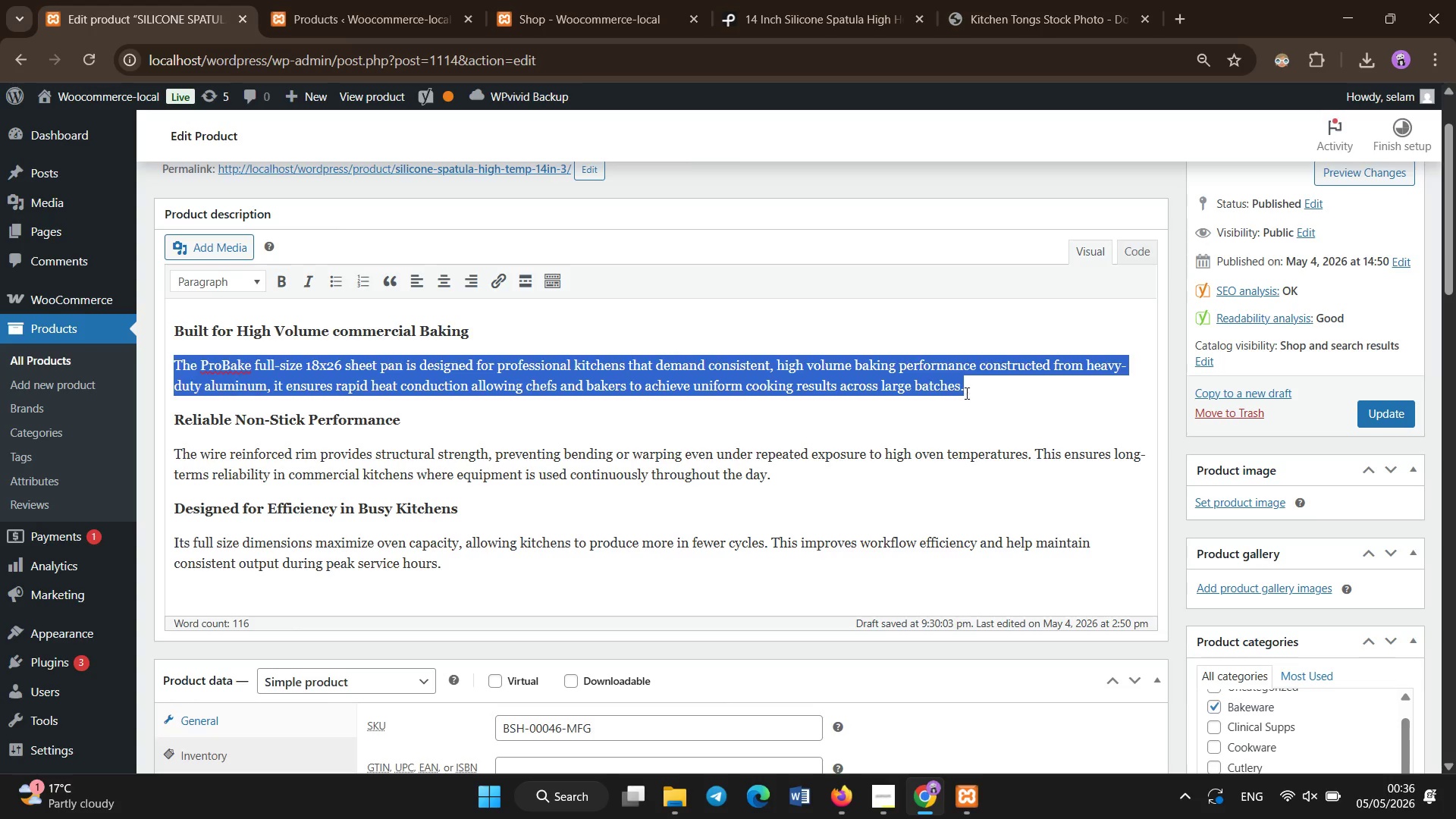 
key(Control+C)
 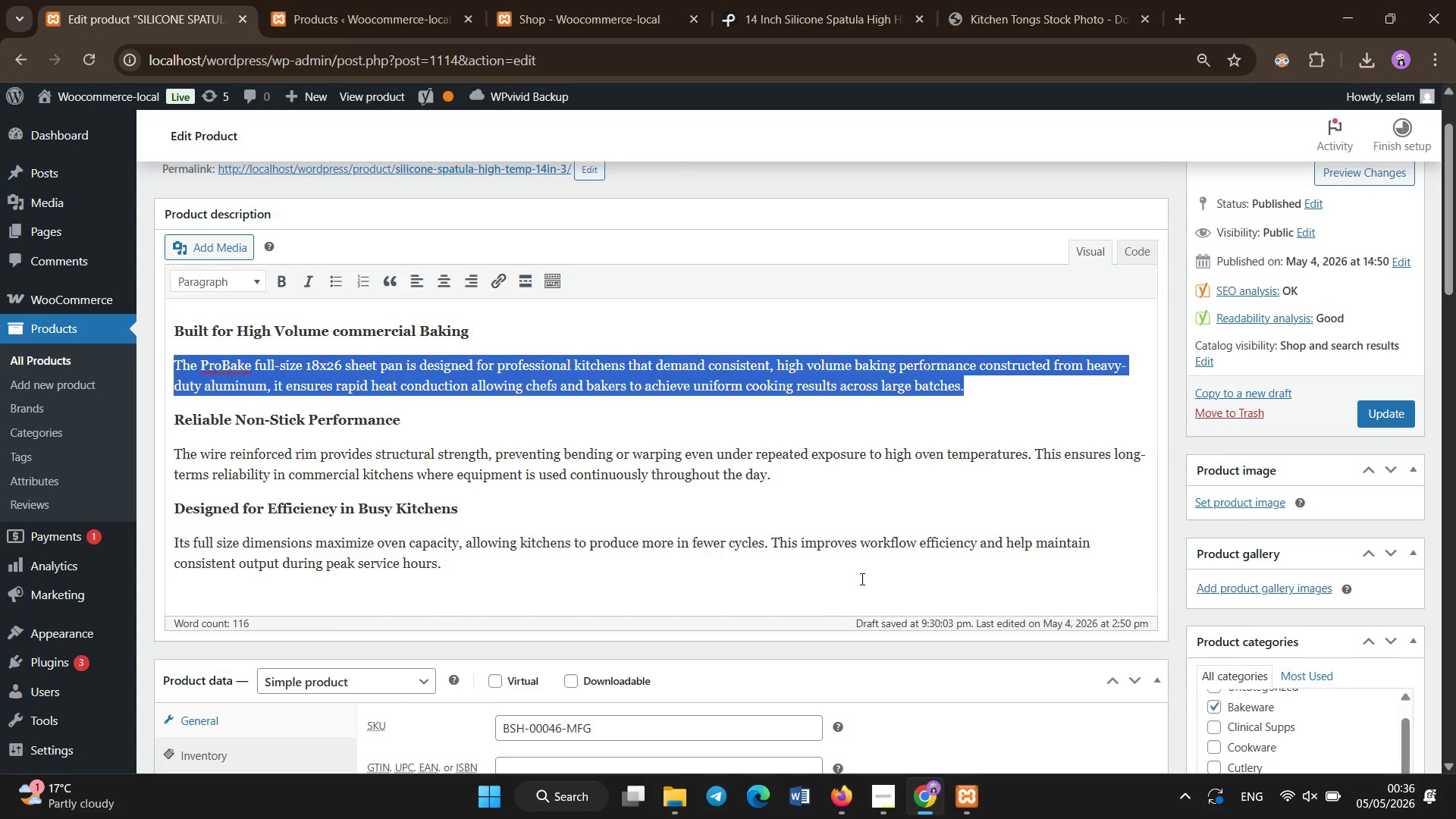 
scroll: coordinate [612, 638], scroll_direction: down, amount: 10.0
 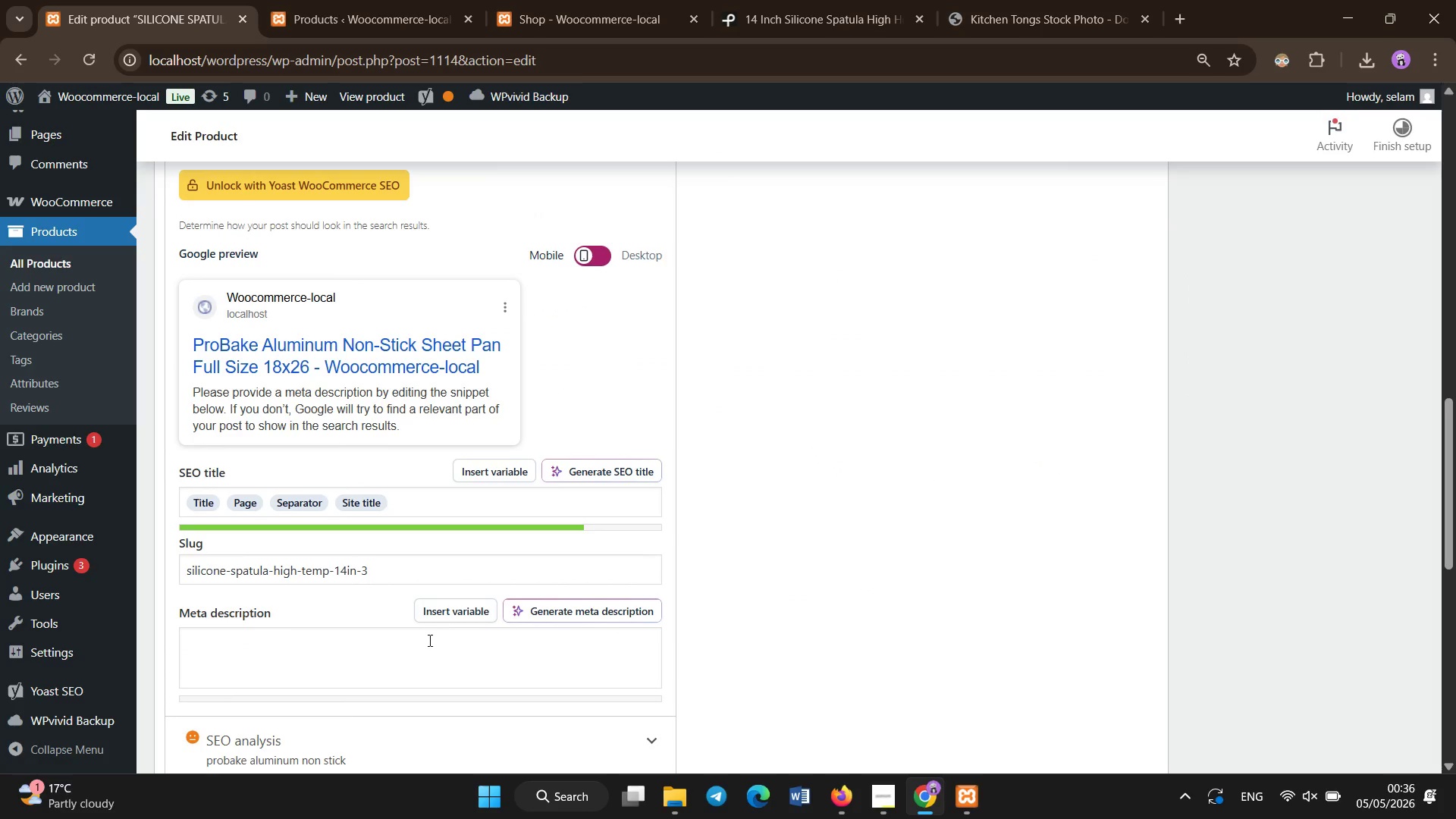 
left_click([430, 641])
 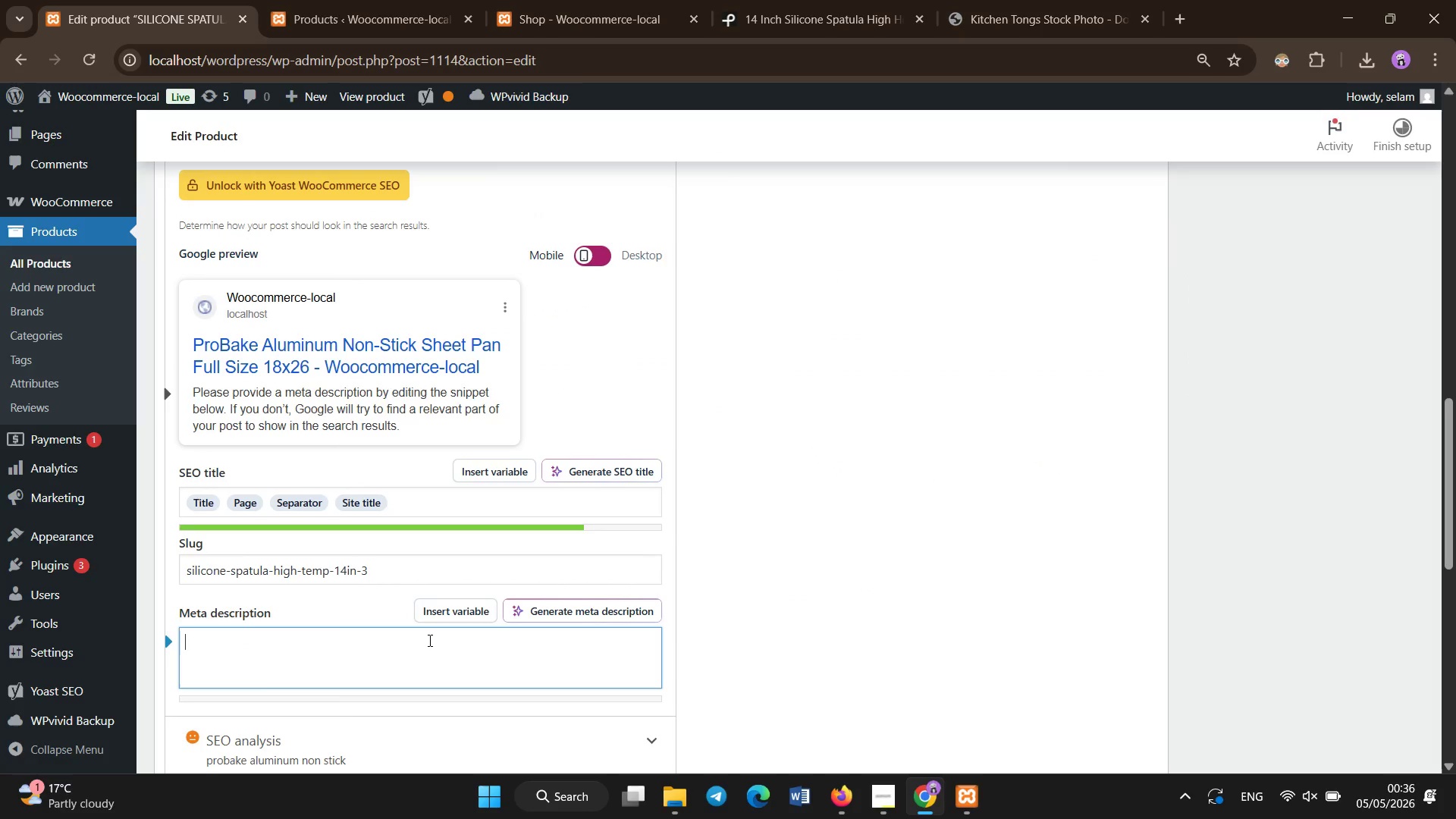 
key(Control+V)
 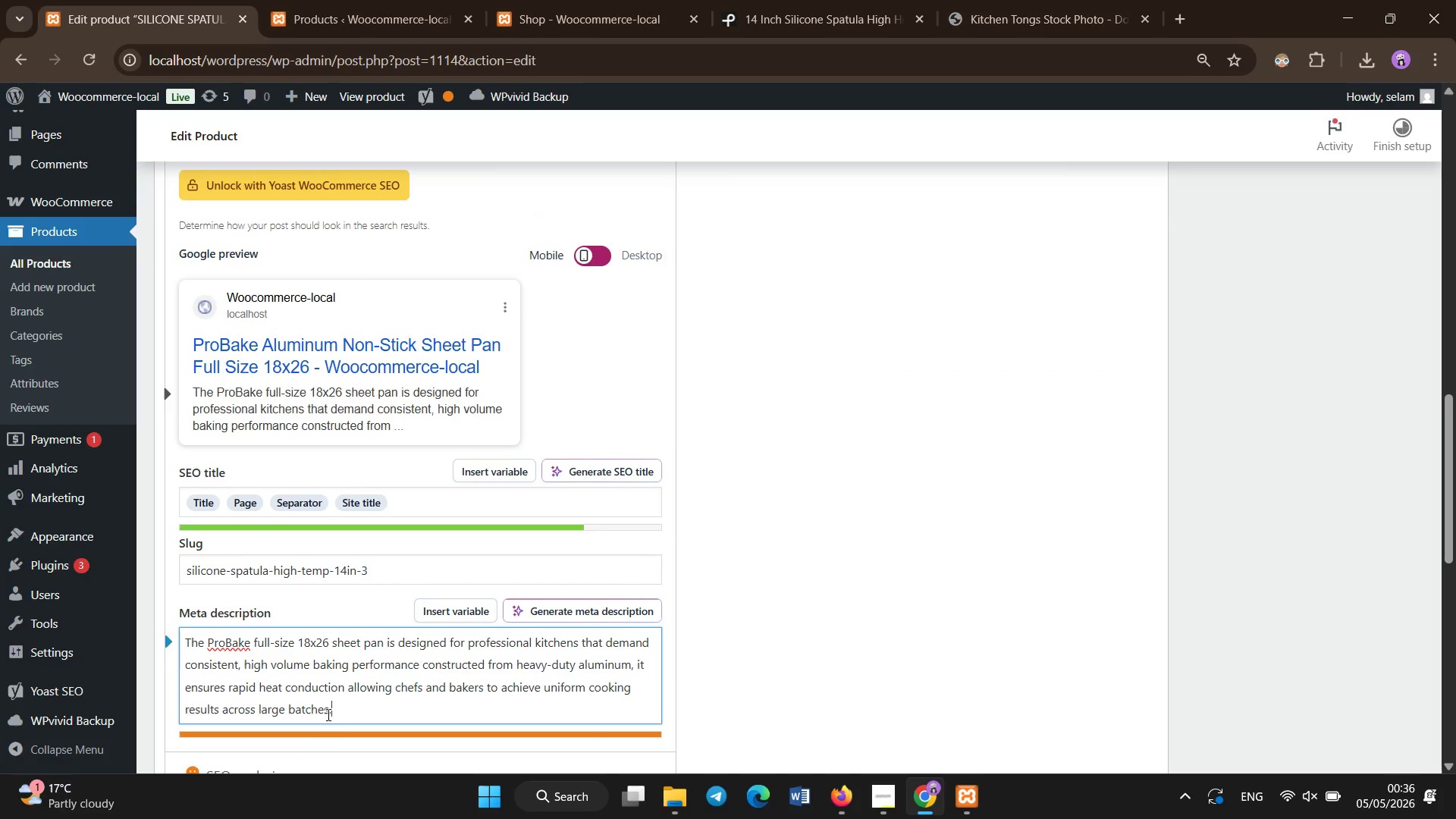 
left_click_drag(start_coordinate=[337, 710], to_coordinate=[479, 662])
 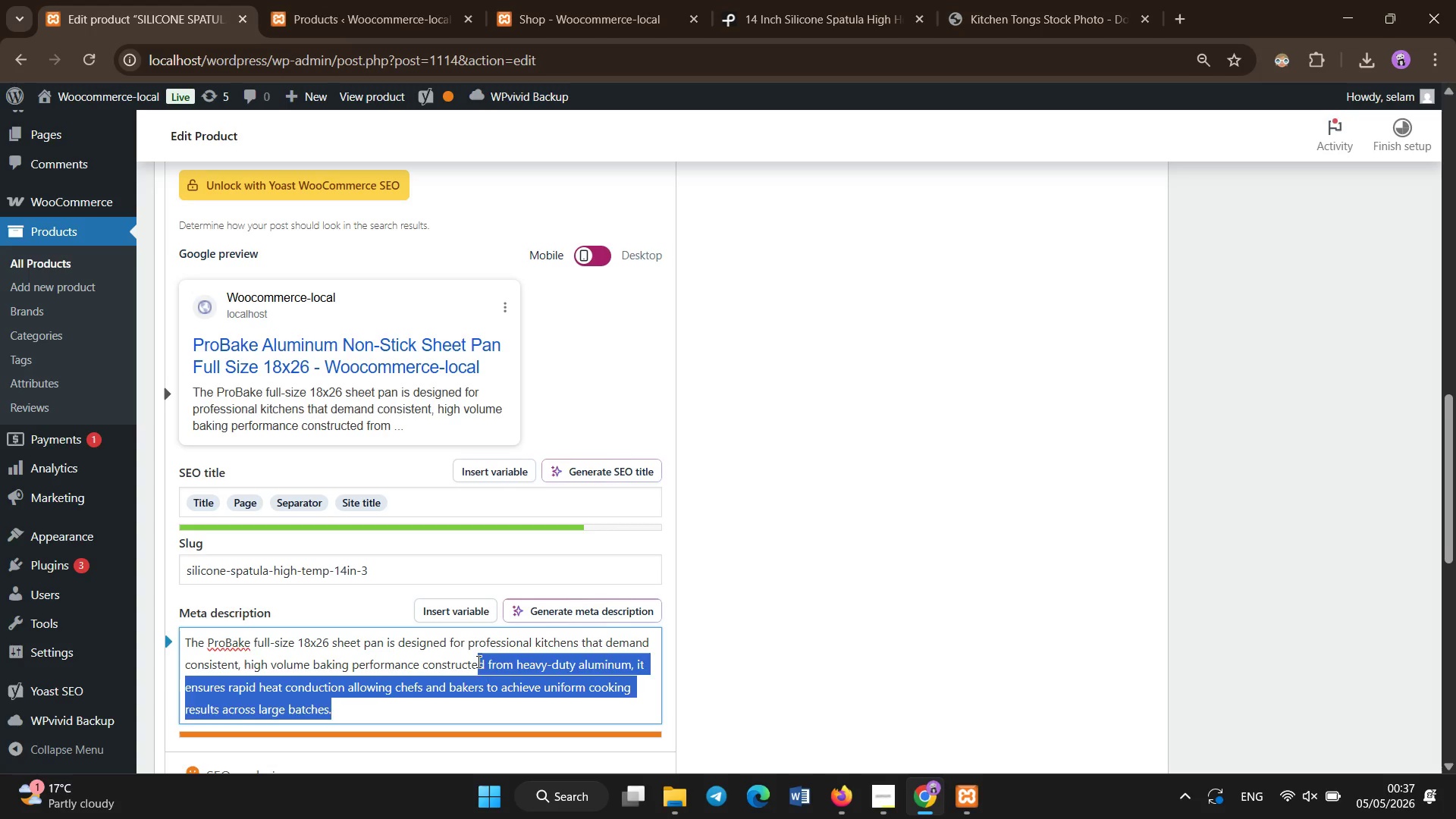 
key(Backspace)
 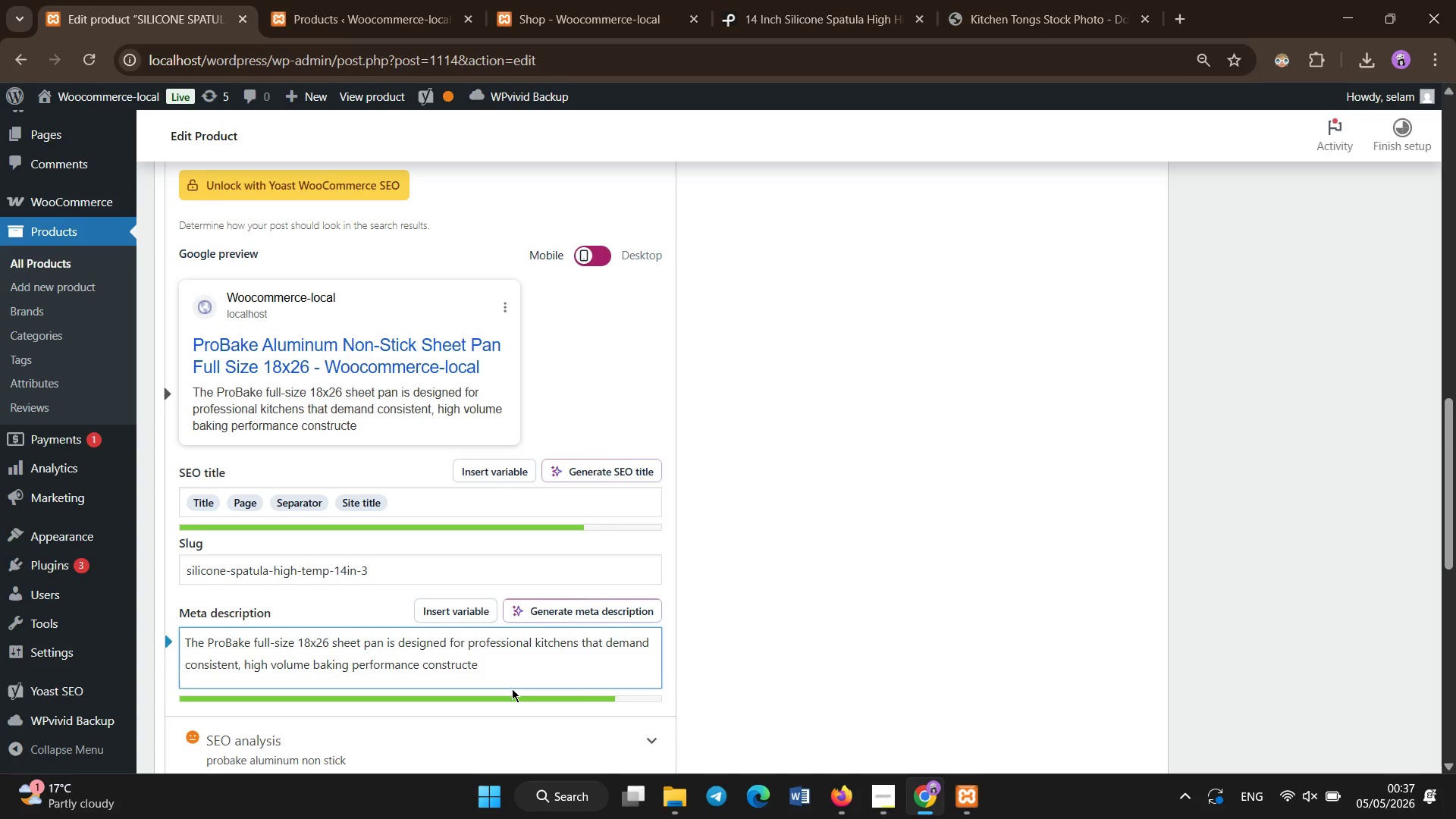 
key(Period)
 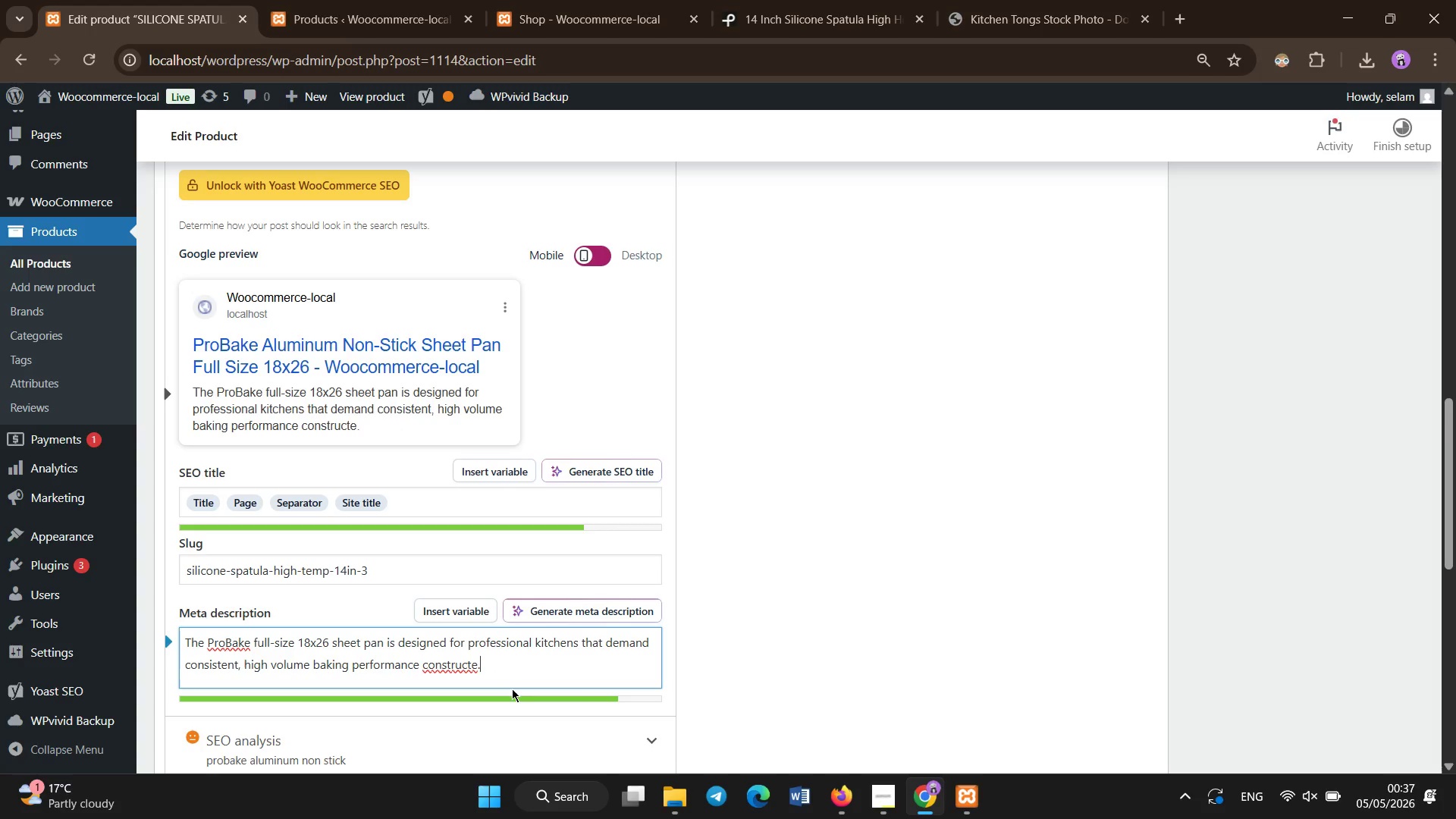 
key(Backspace)
 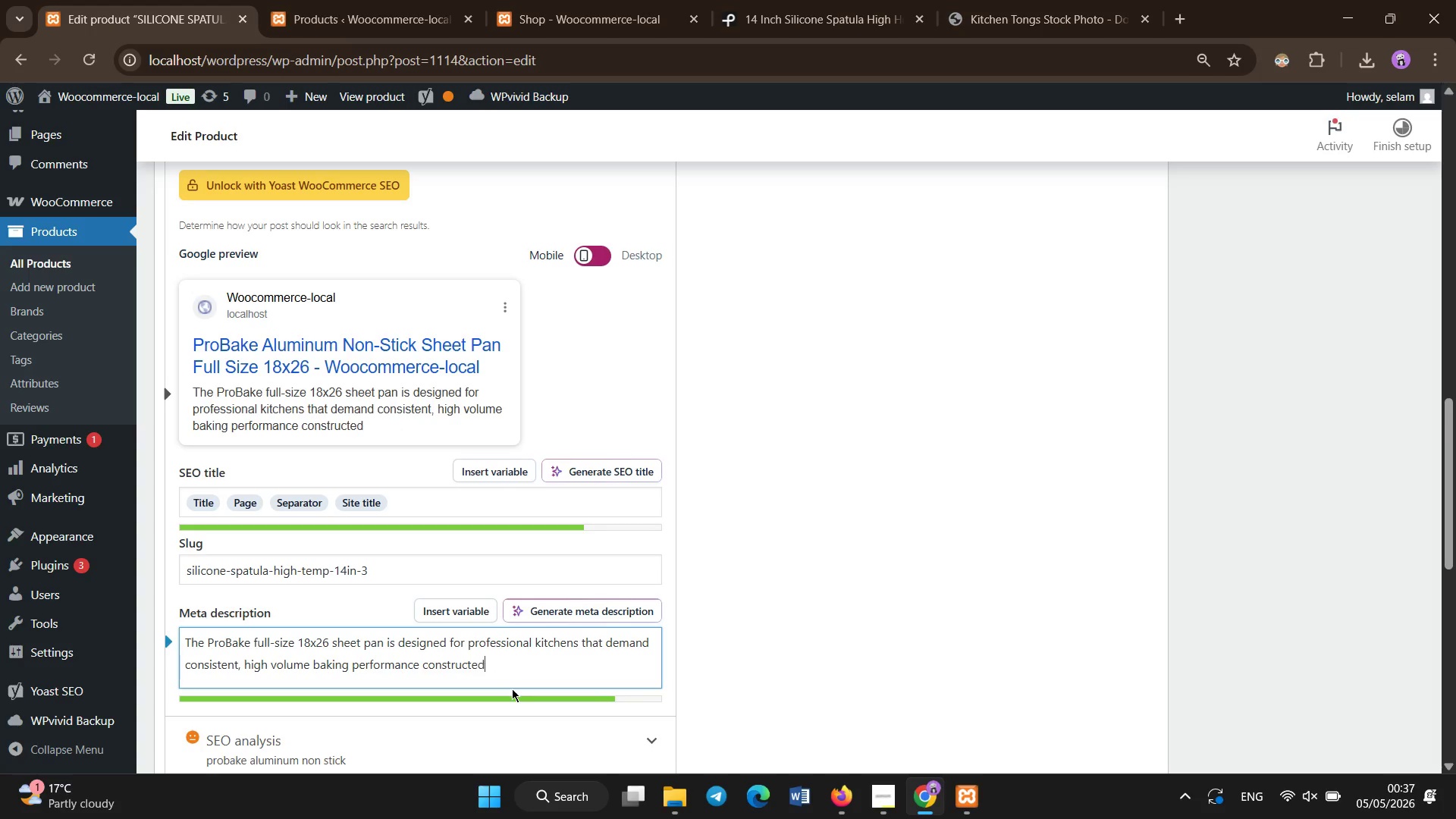 
key(D)
 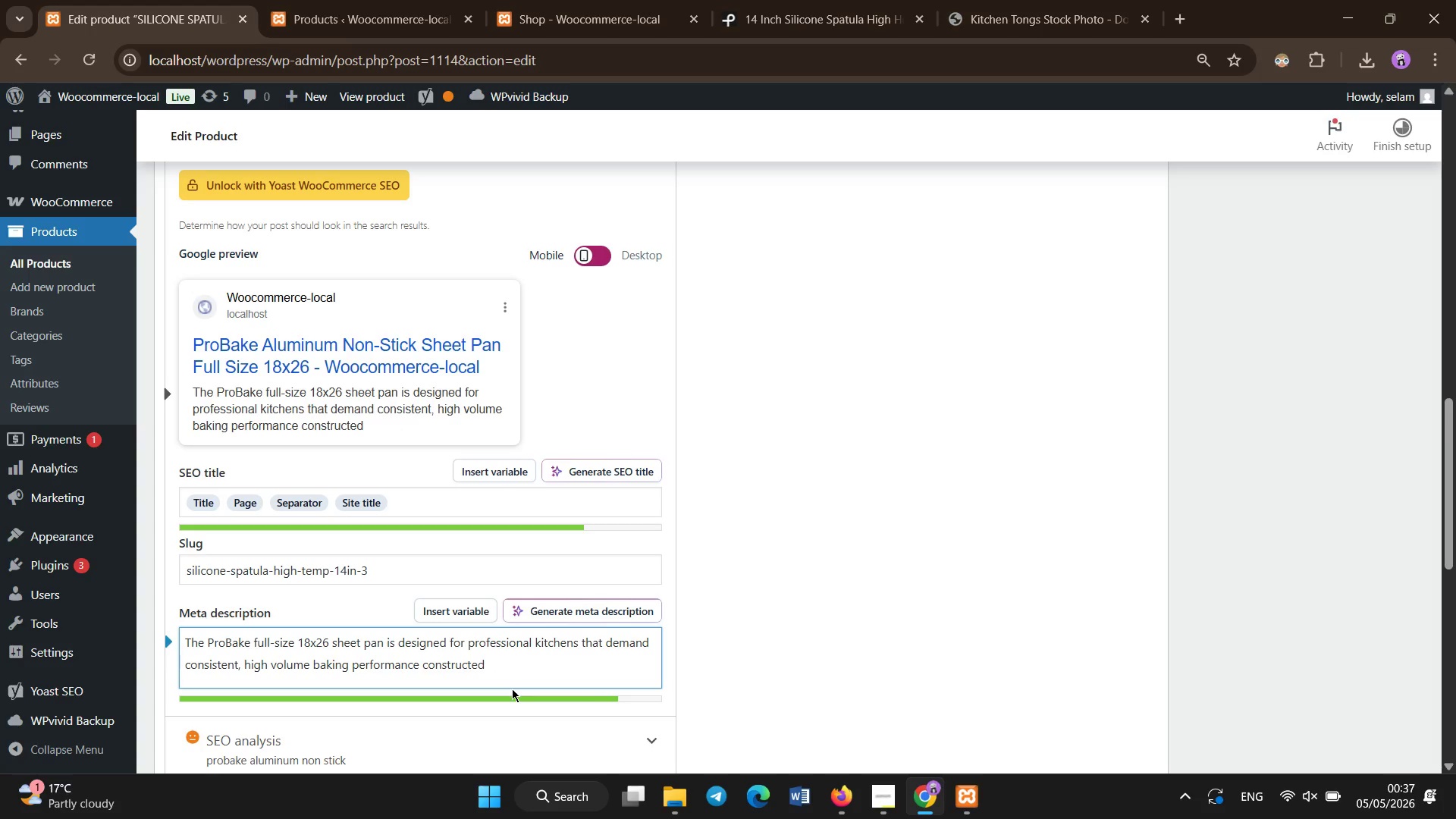 
key(Period)
 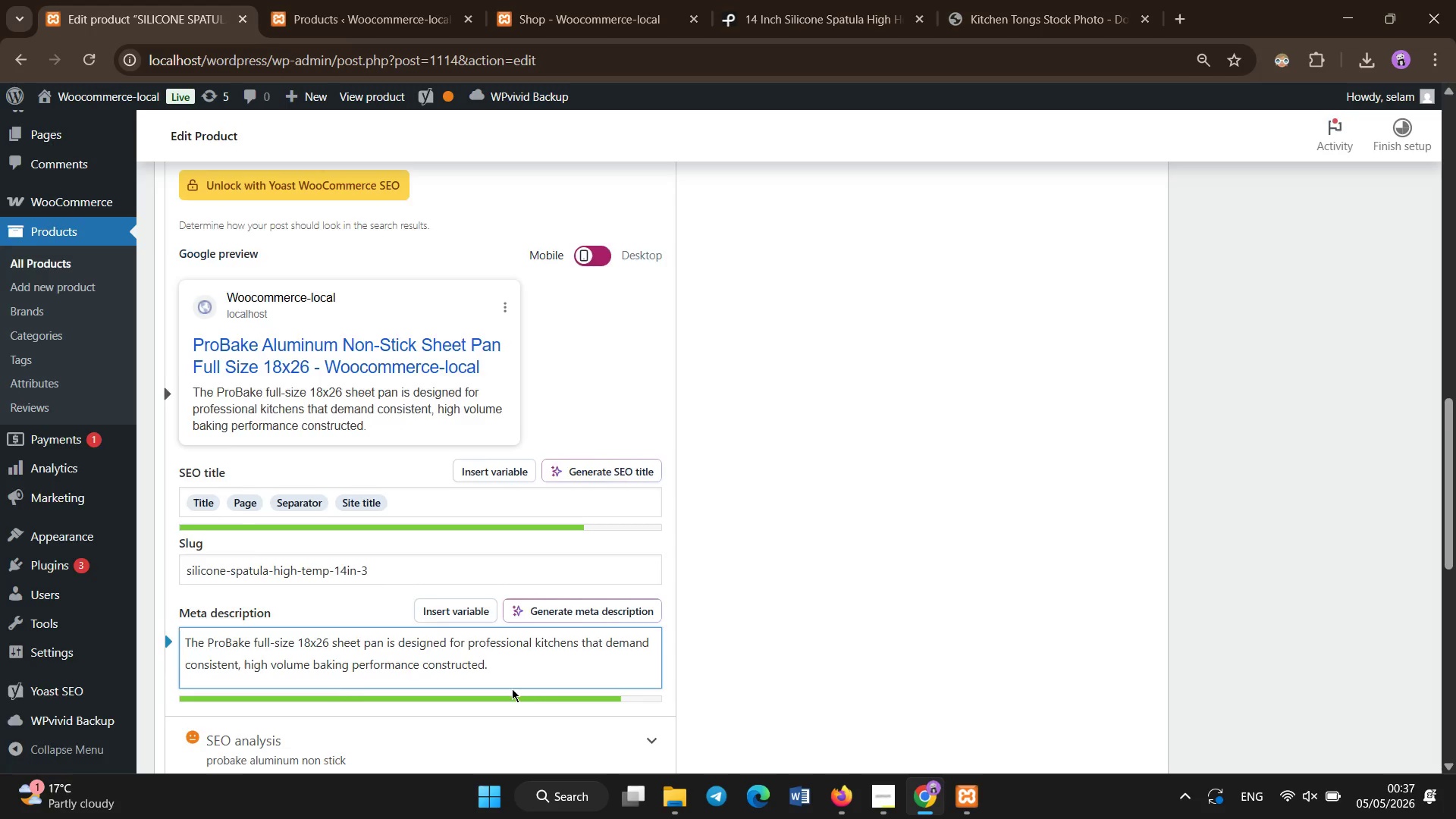 
scroll: coordinate [931, 570], scroll_direction: up, amount: 12.0
 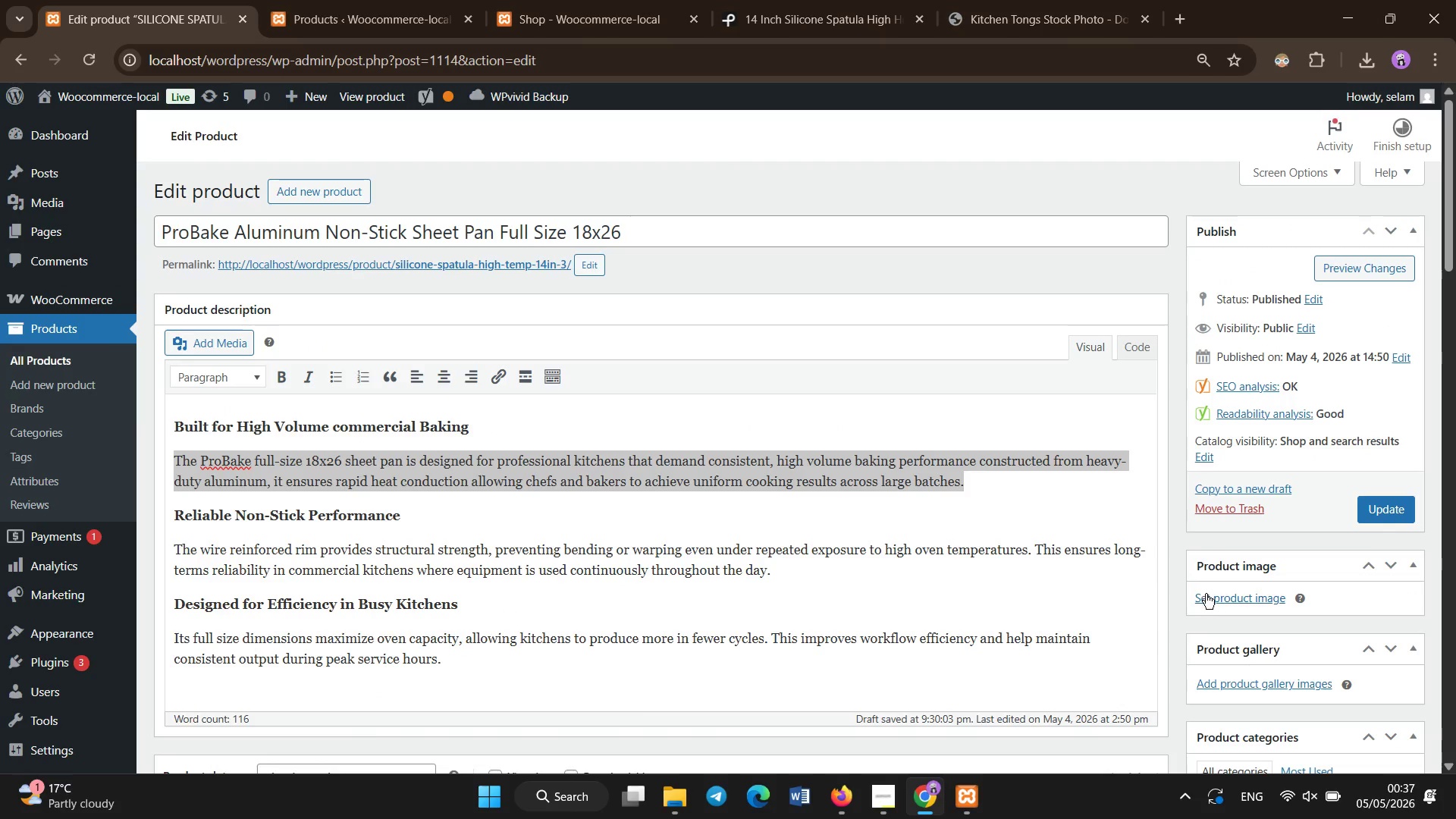 
left_click([1205, 597])
 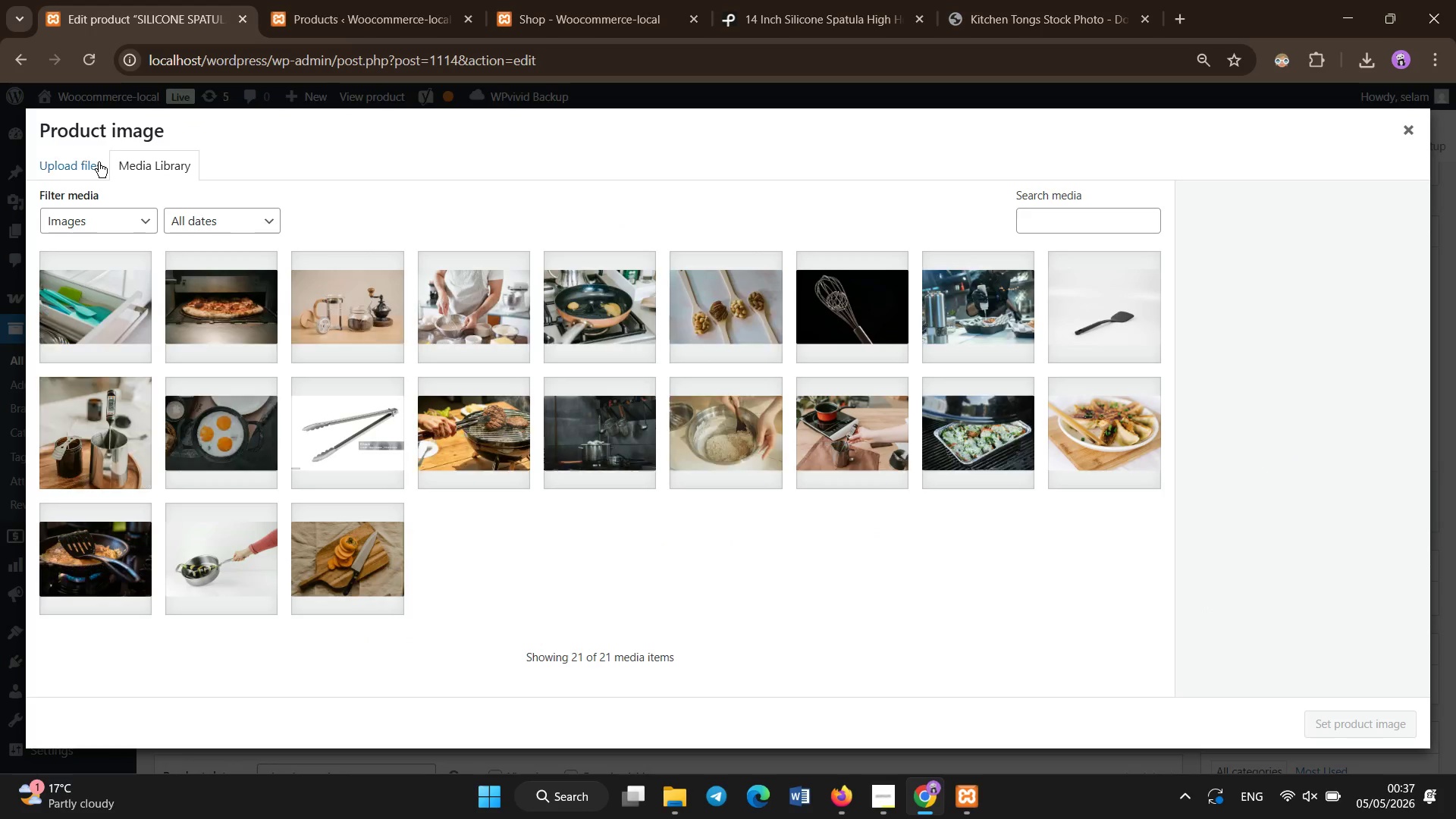 
wait(11.97)
 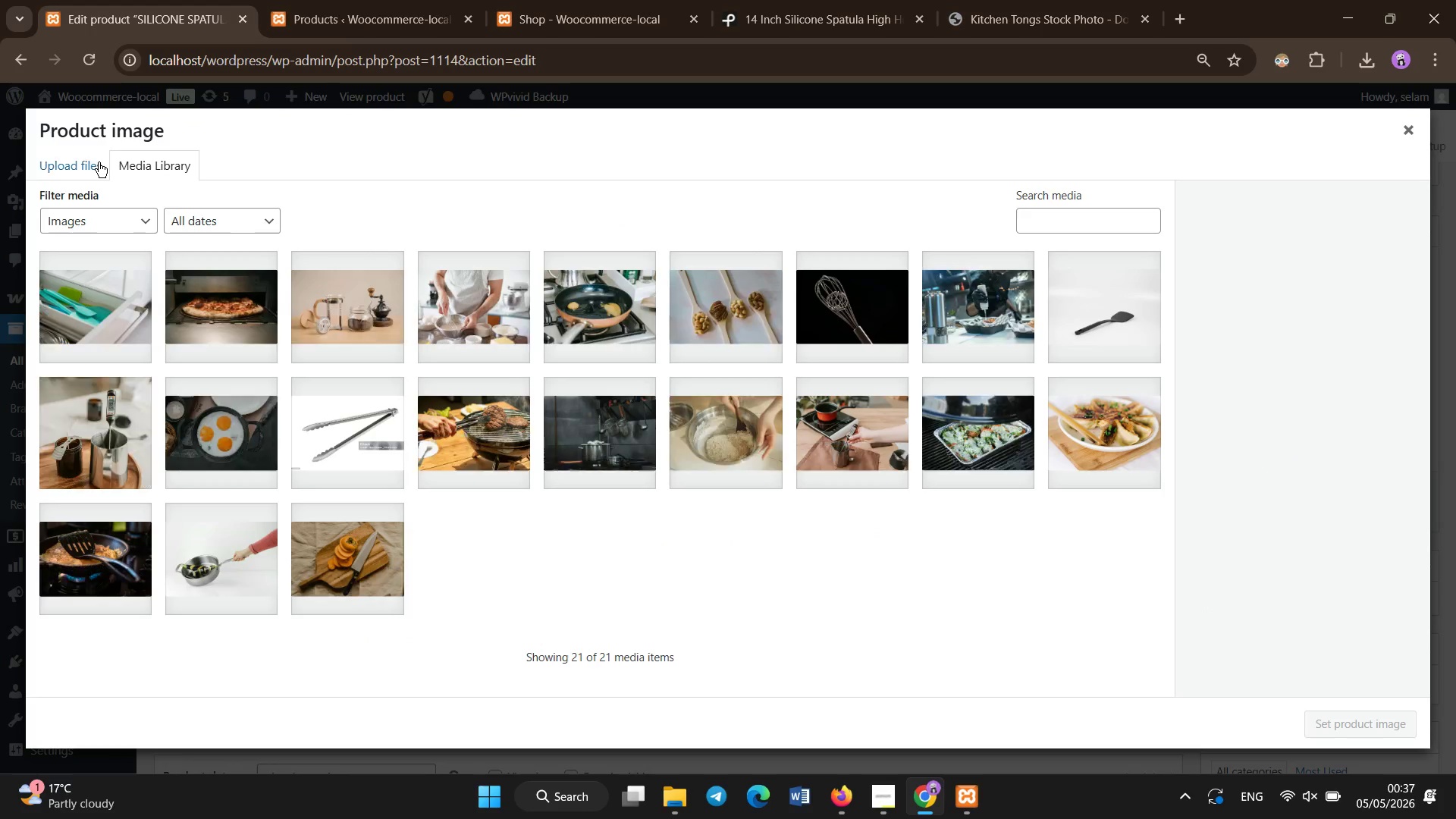 
left_click([964, 413])
 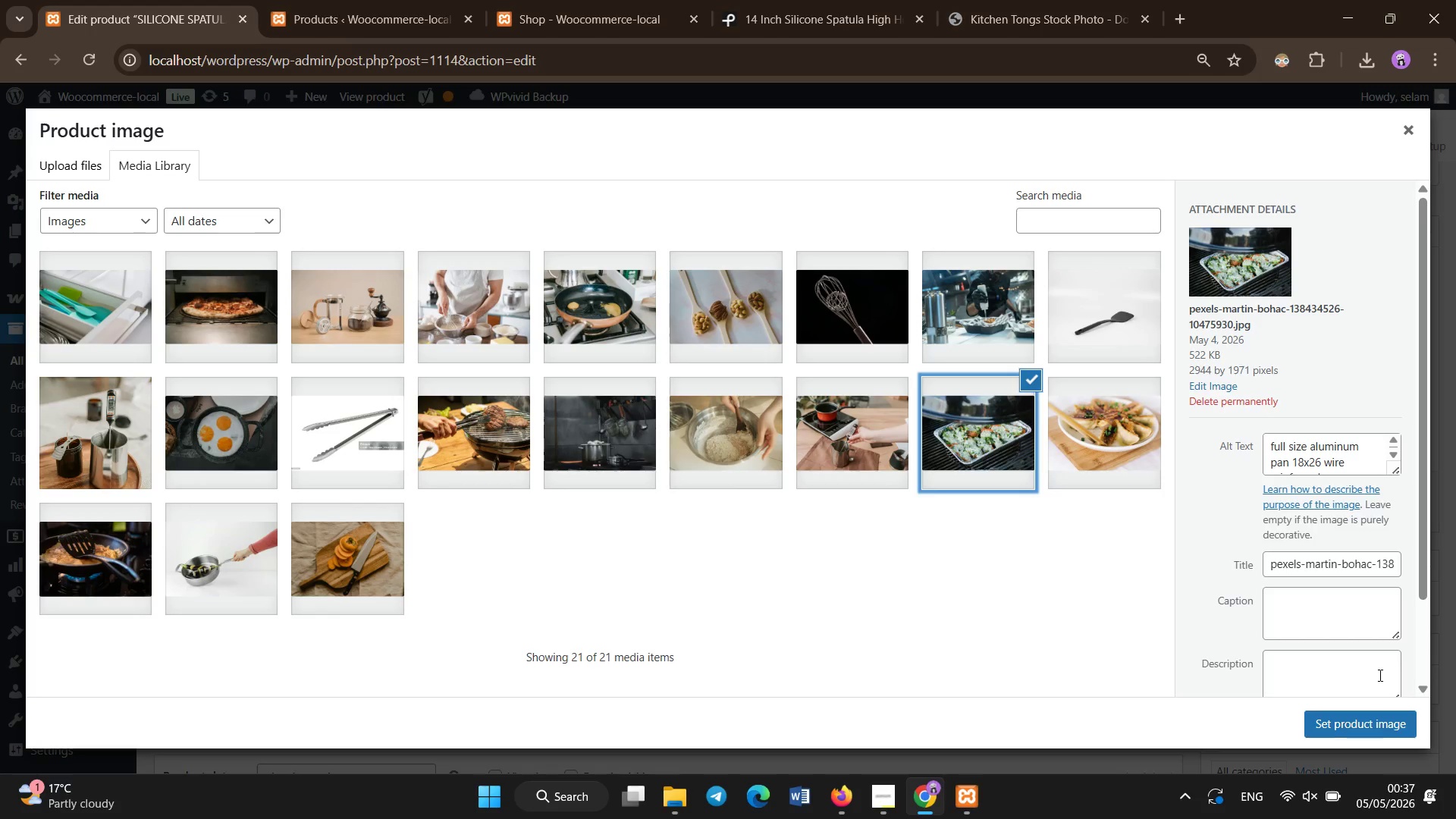 
wait(7.34)
 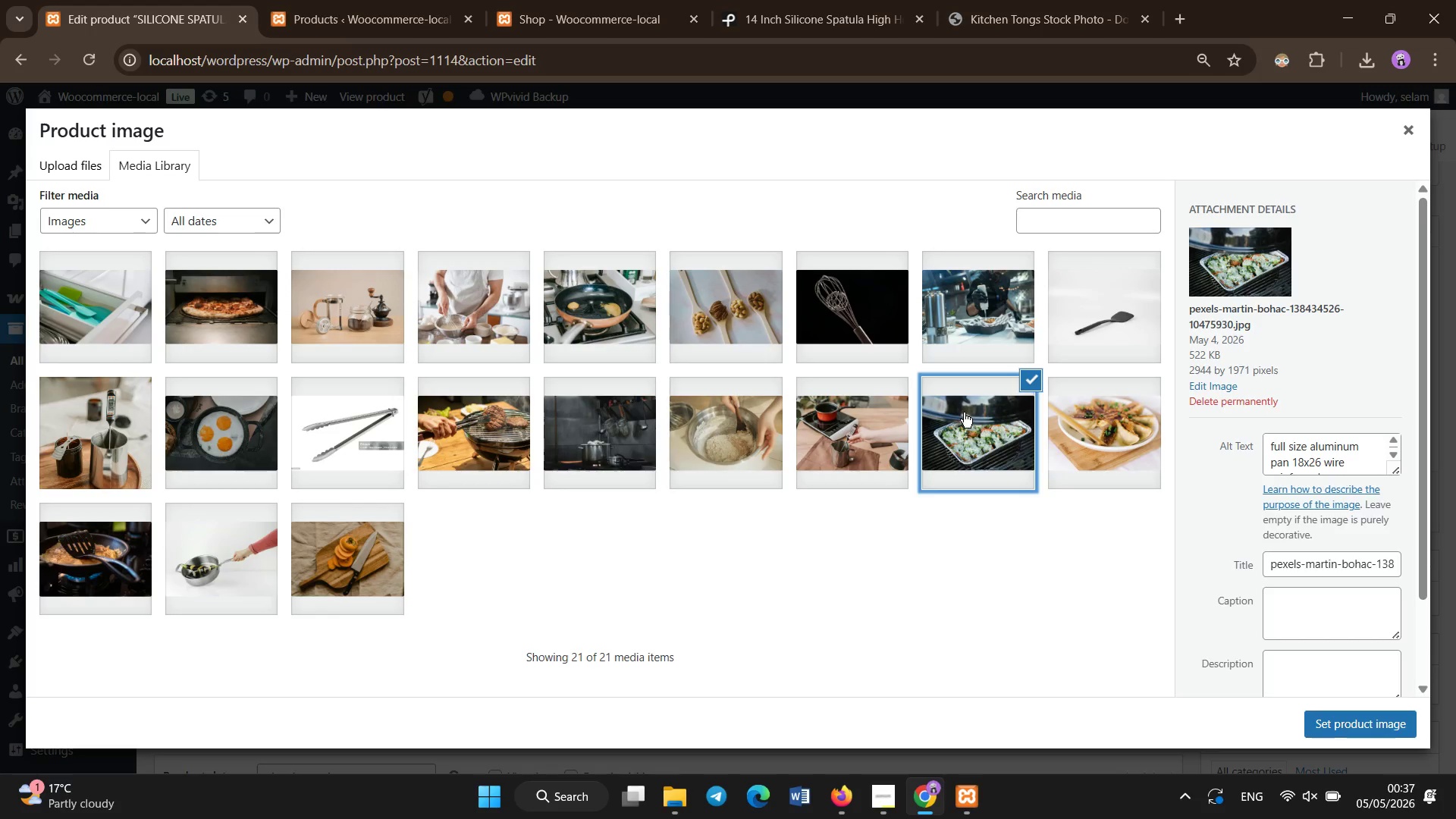 
left_click([1350, 721])
 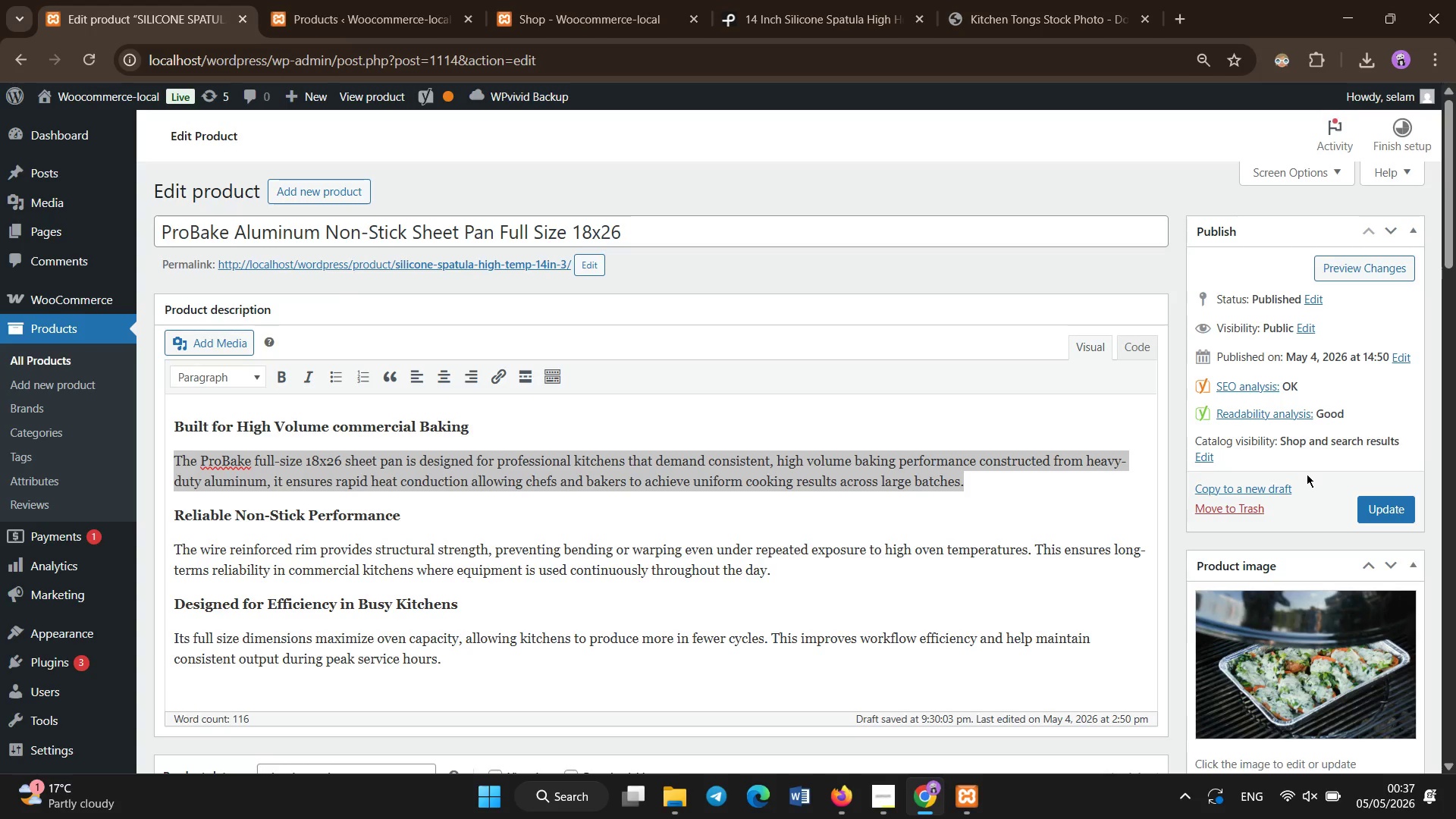 
wait(5.83)
 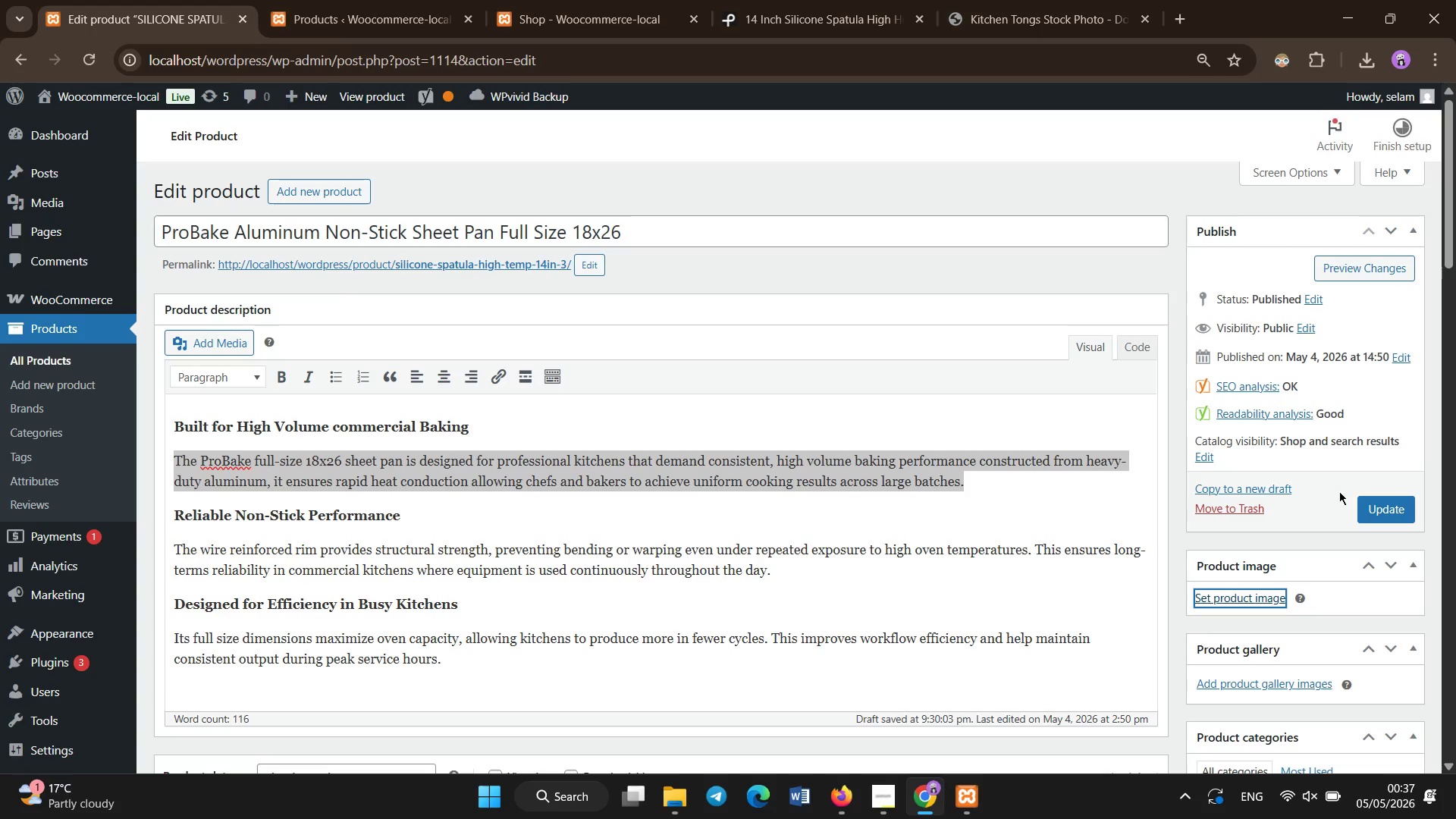 
scroll: coordinate [1307, 474], scroll_direction: none, amount: 0.0
 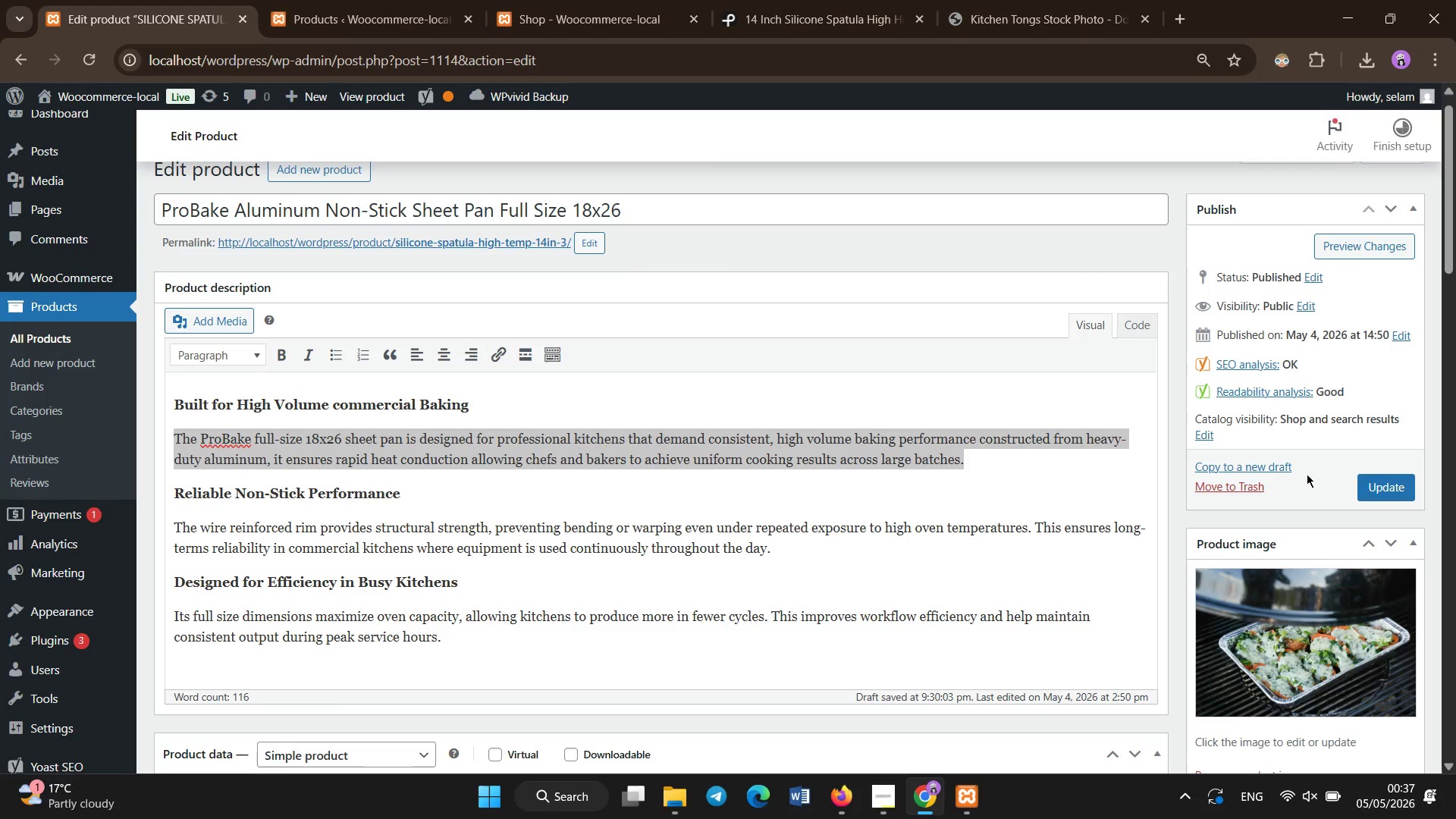 
scroll: coordinate [1307, 474], scroll_direction: down, amount: 1.0
 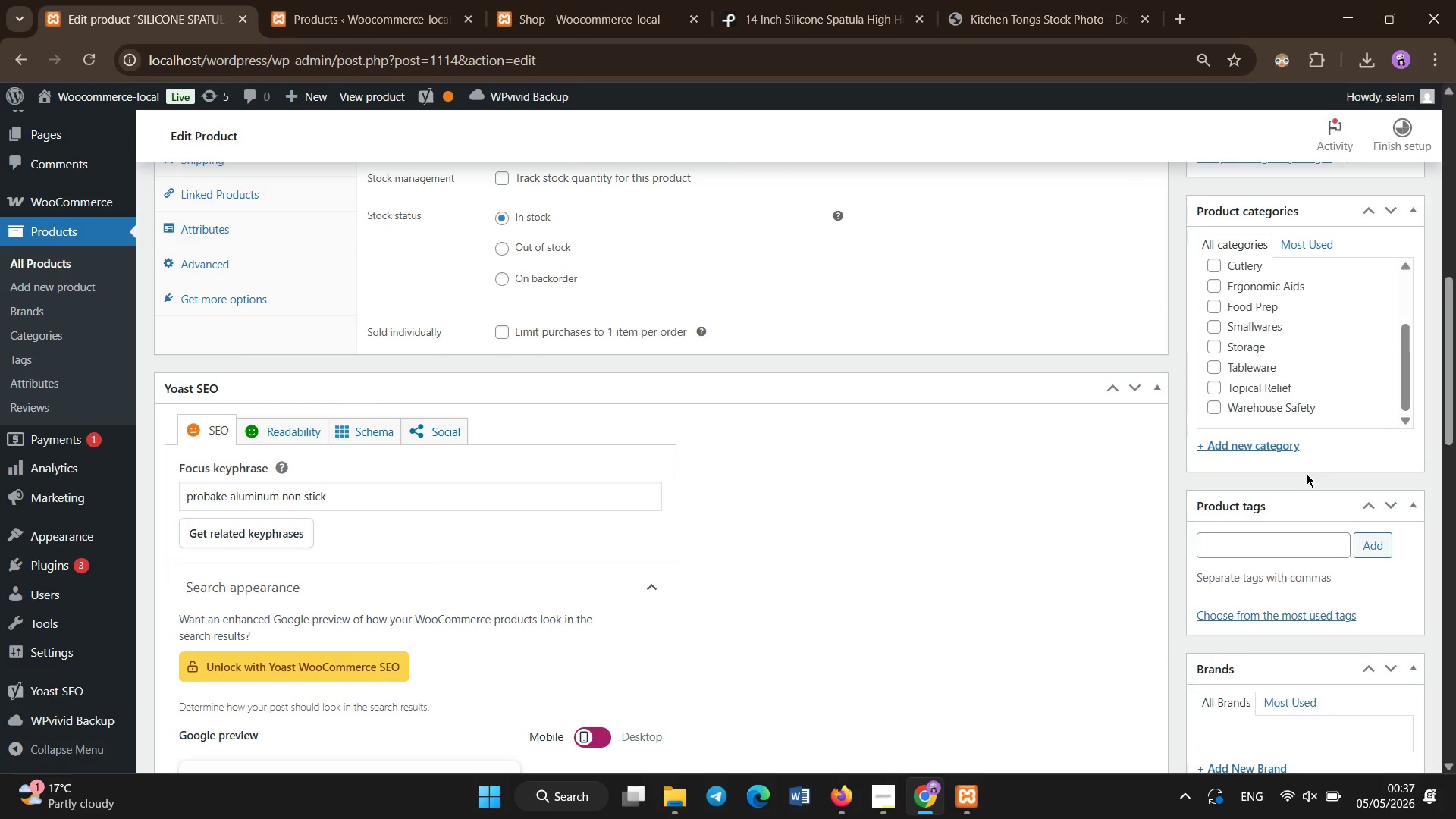 
left_click([1254, 536])
 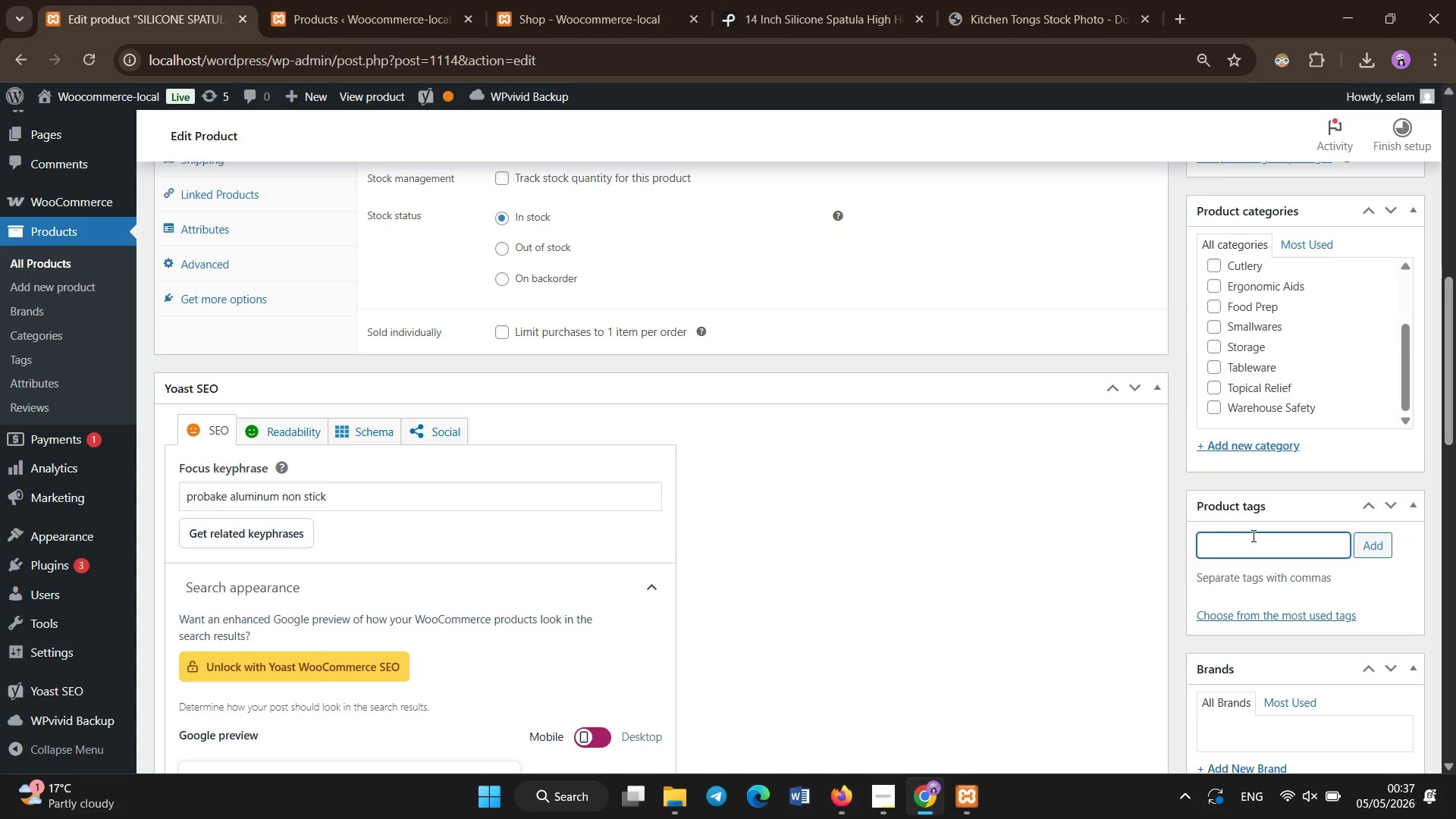 
key(Quote)
 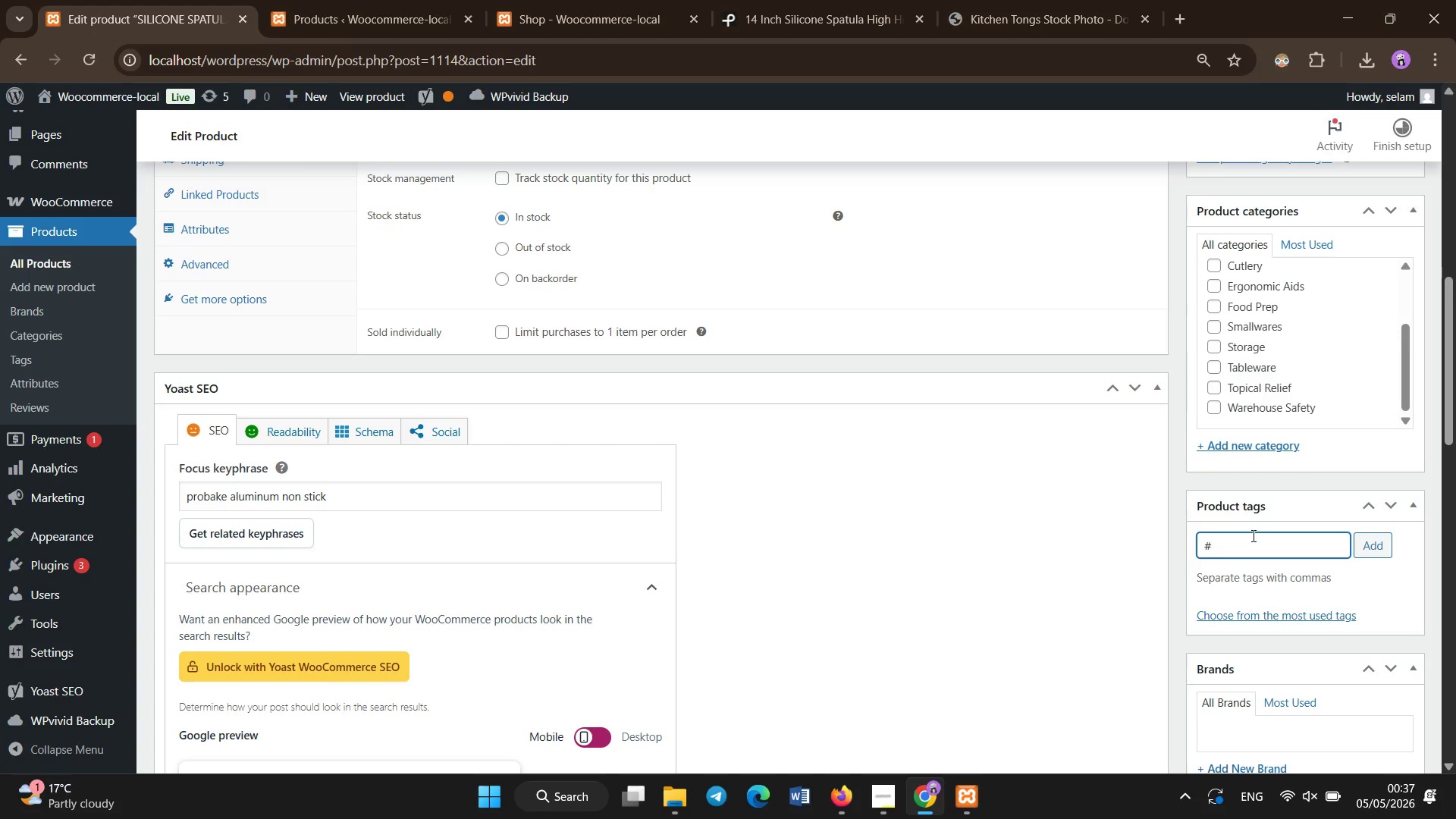 
key(F)
 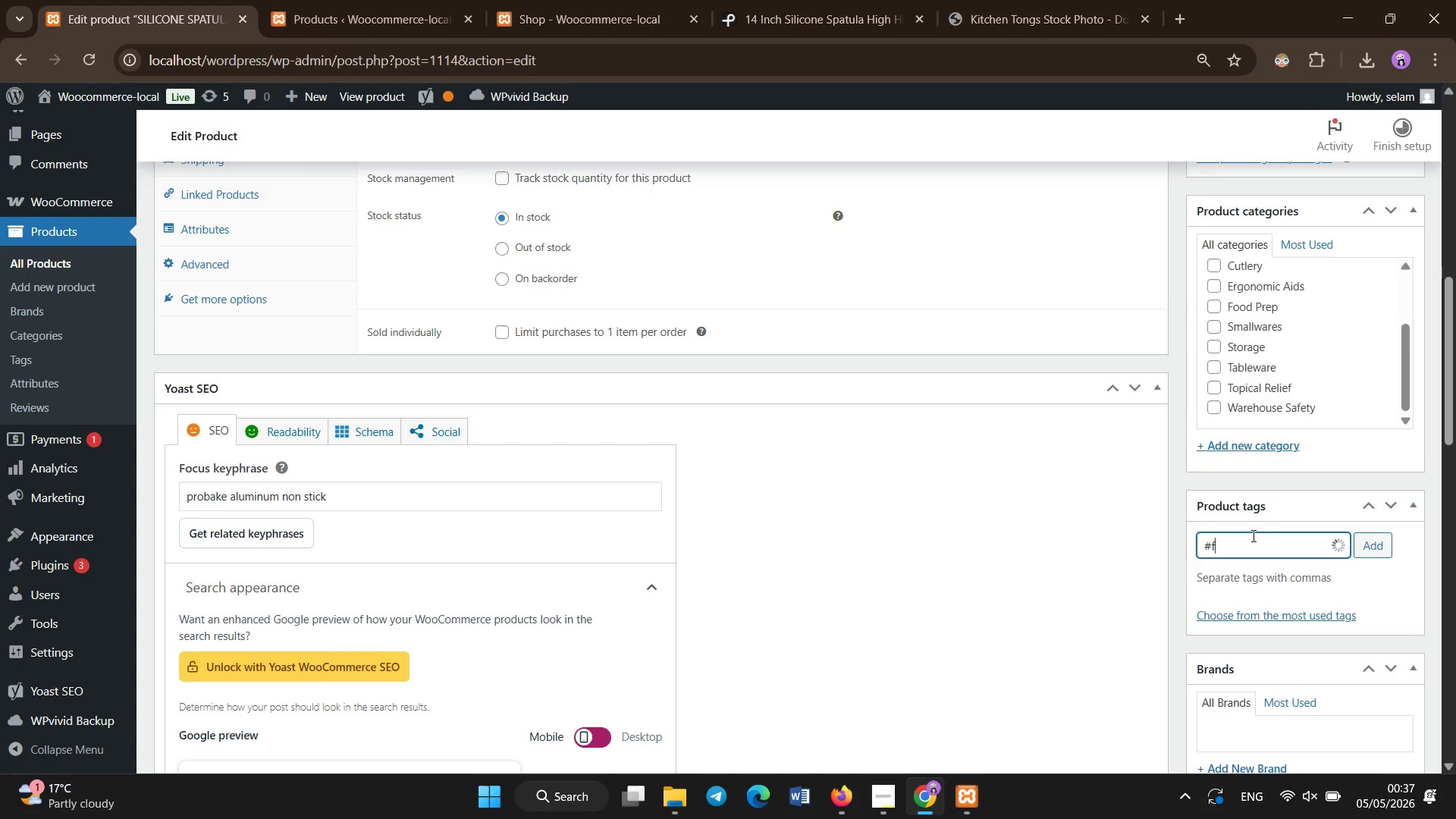 
key(Backspace)
 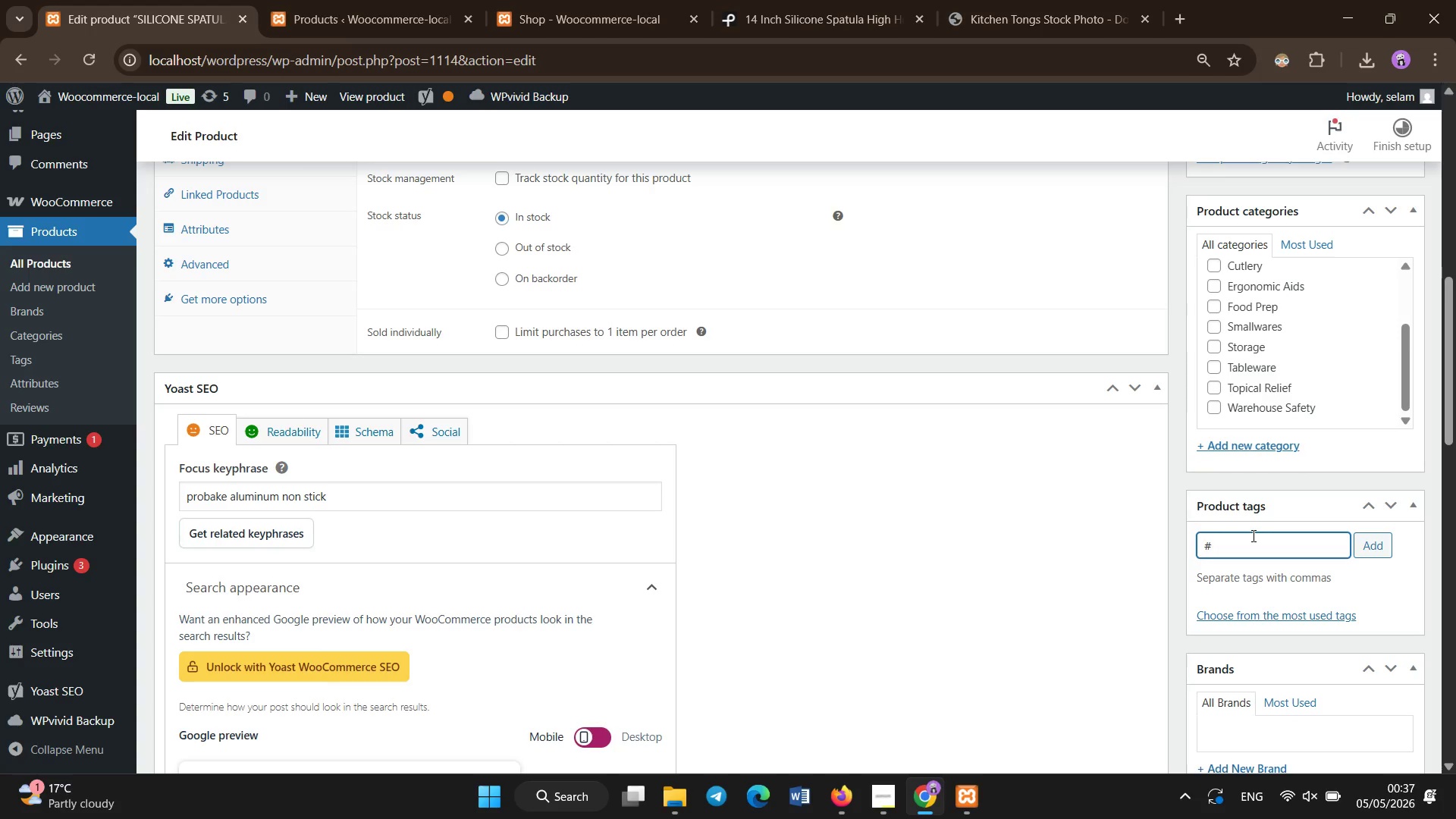 
type(kitchen-tools)
 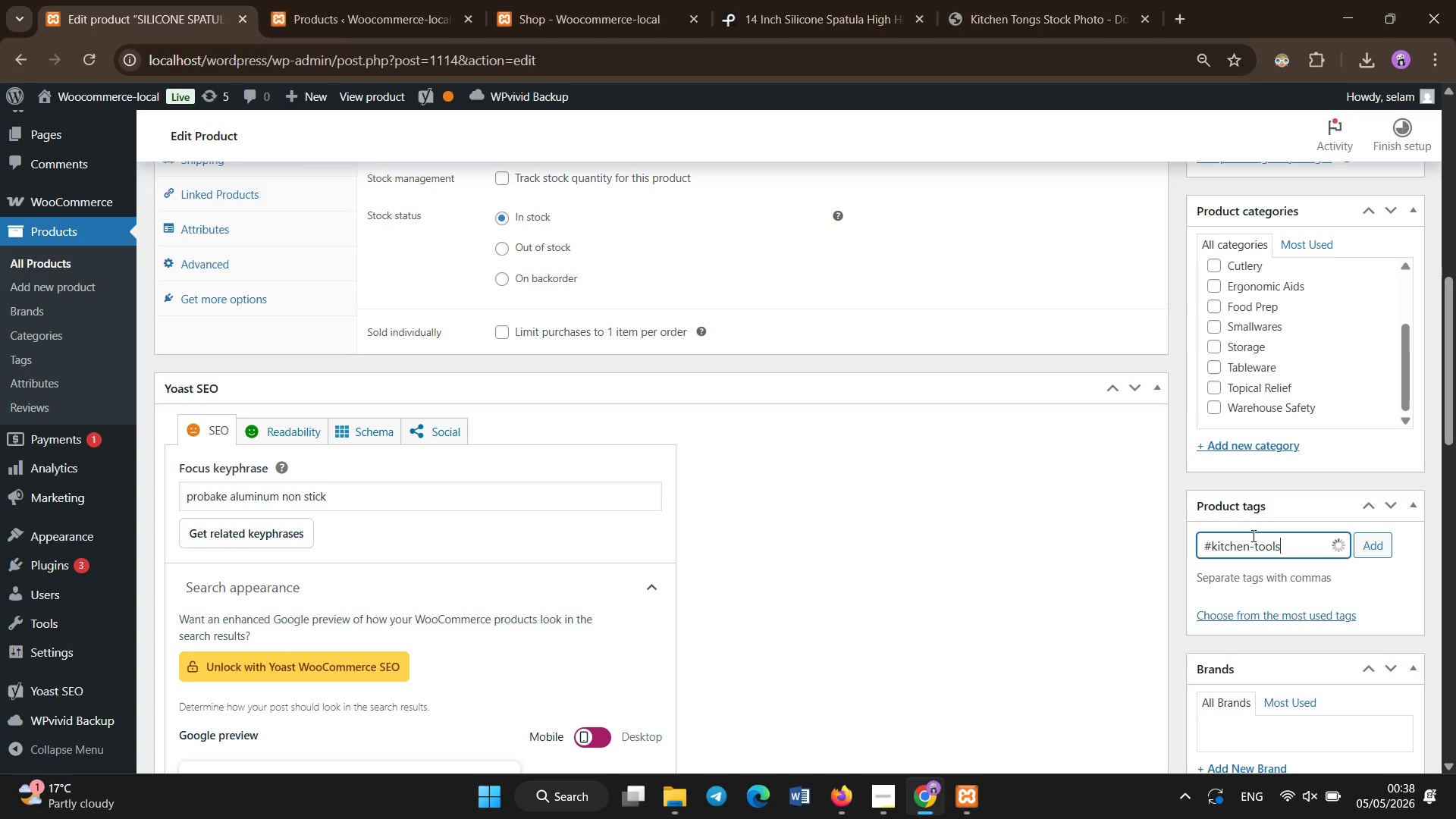 
key(Enter)
 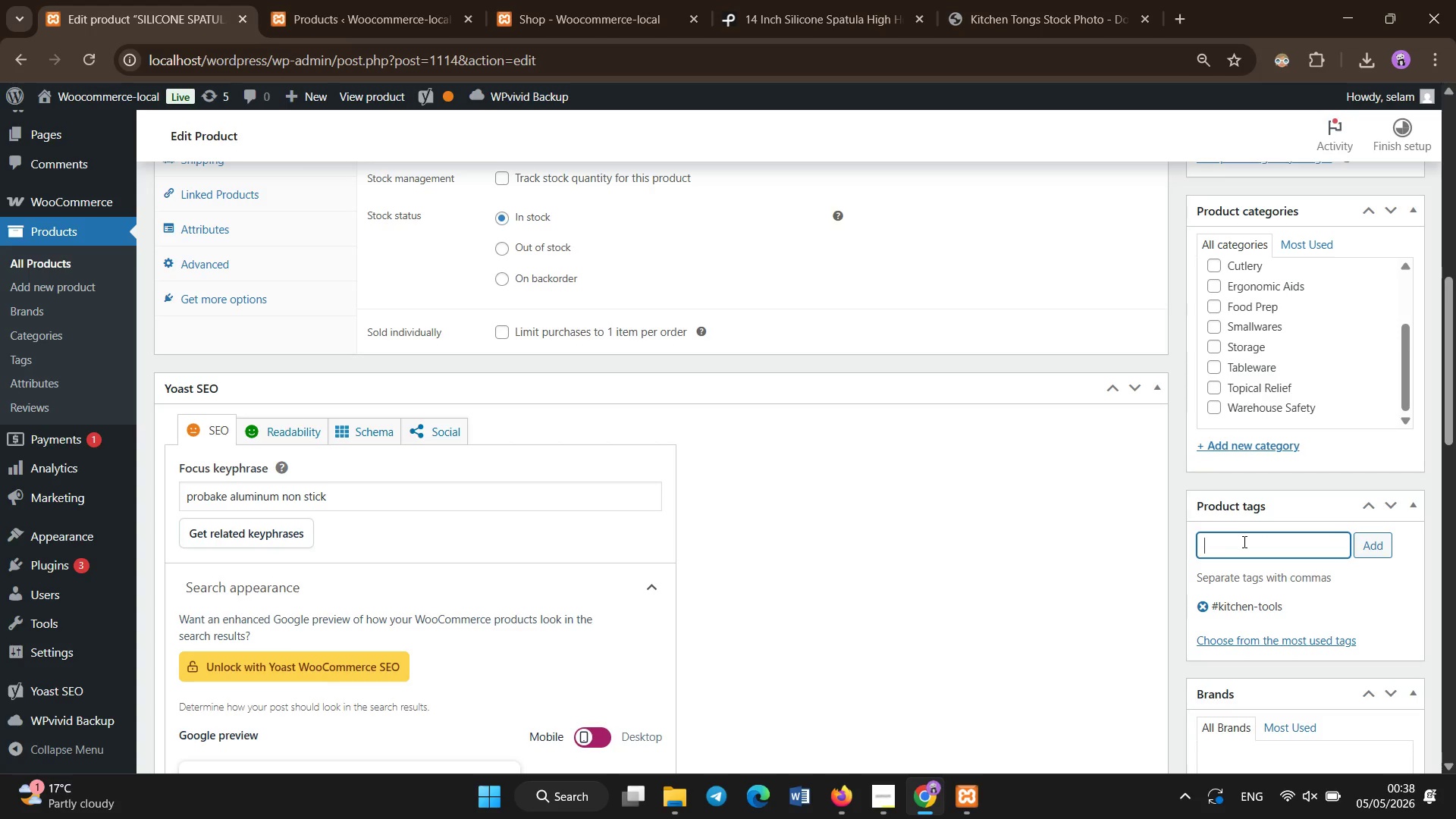 
left_click([1244, 542])
 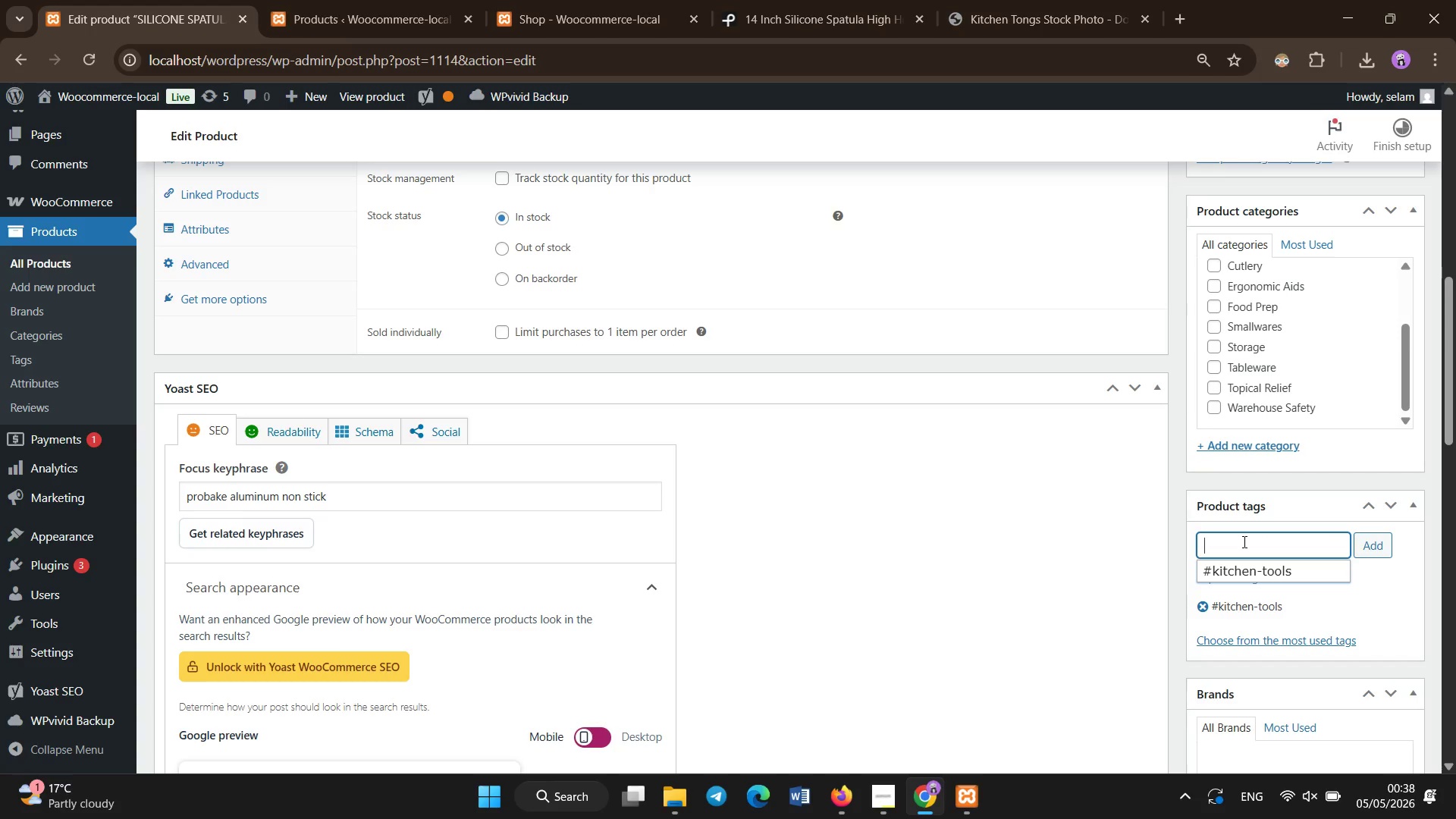 
key(Quote)
 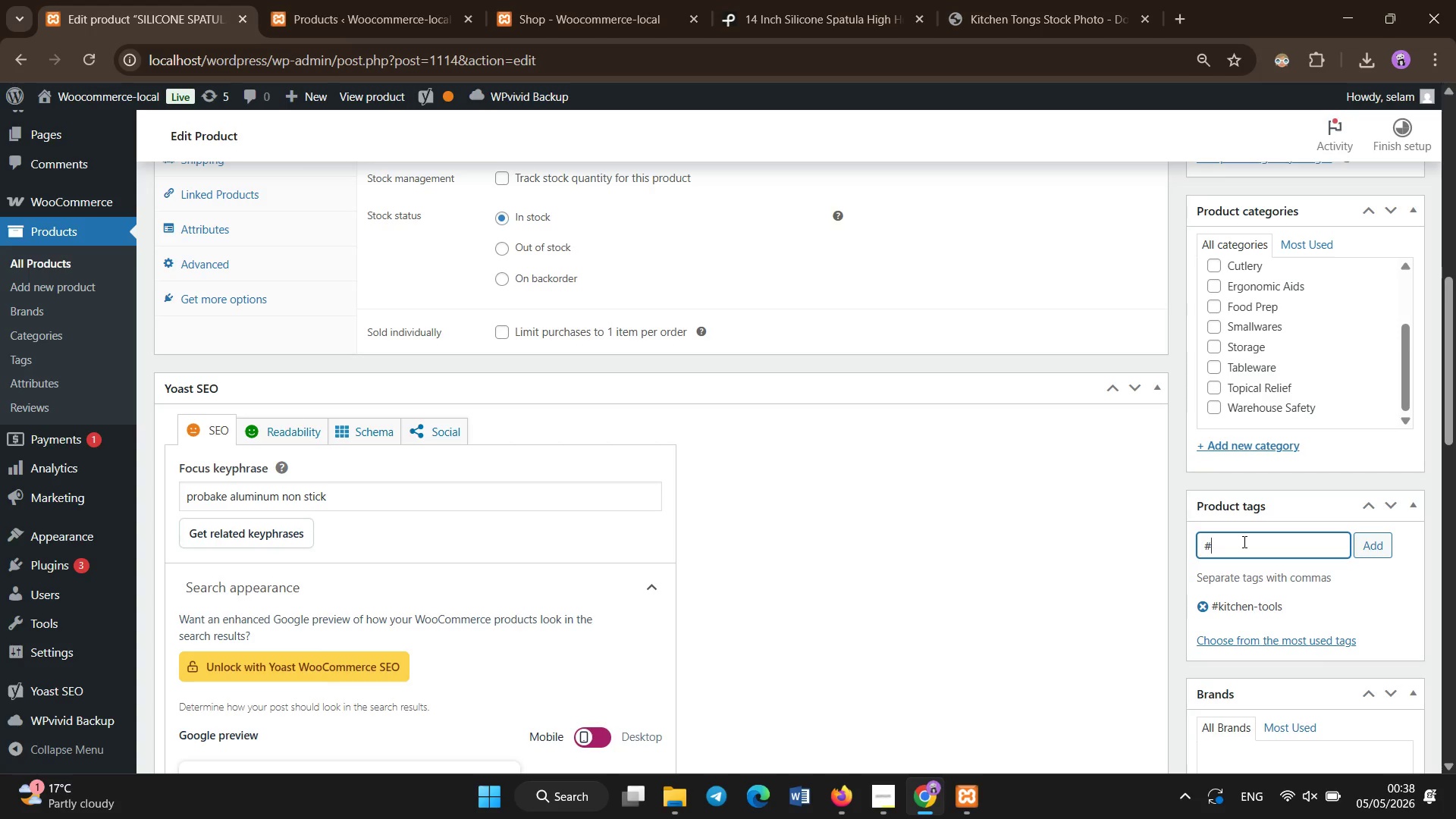 
type(food-sa)
 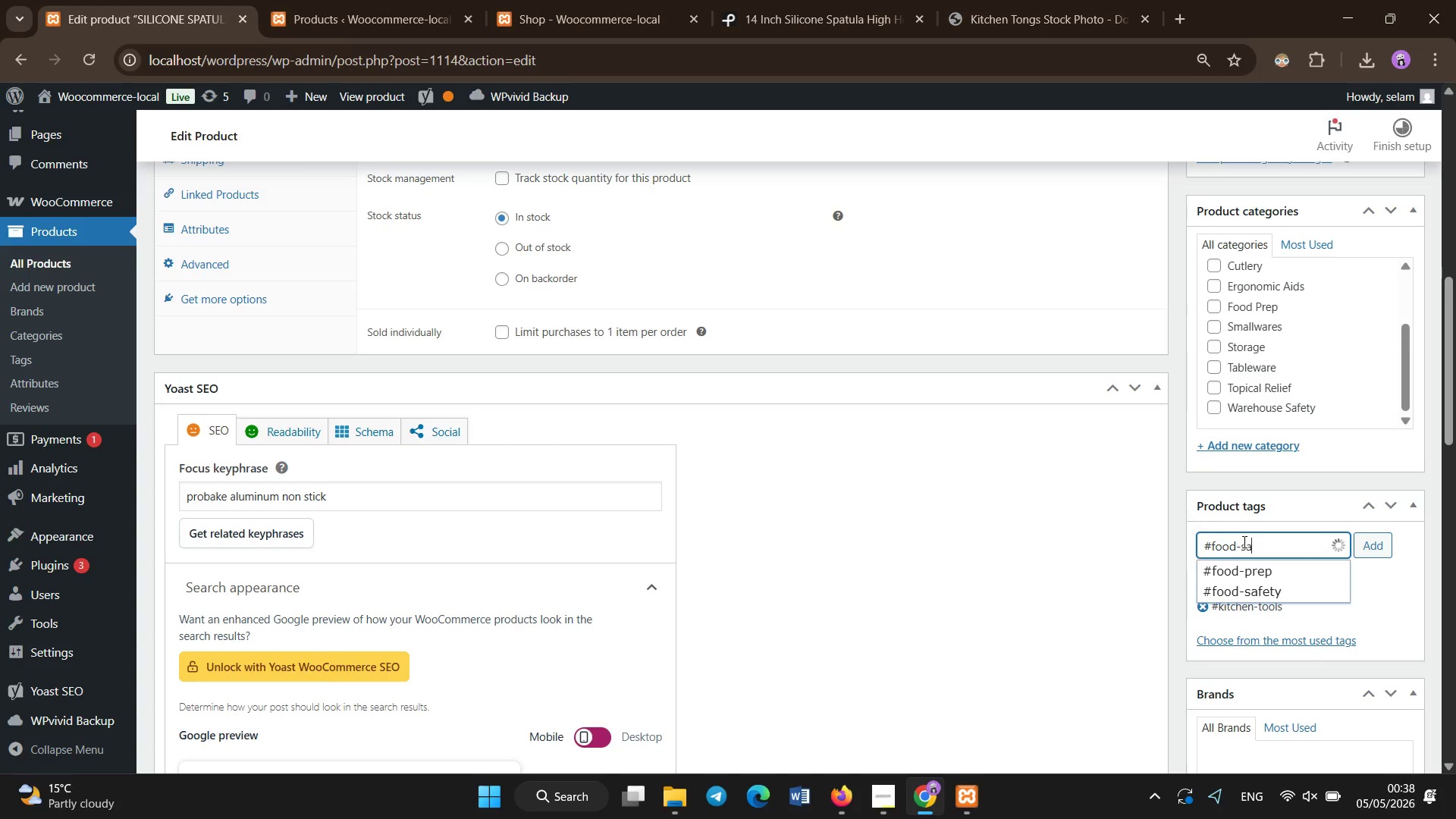 
key(ArrowDown)
 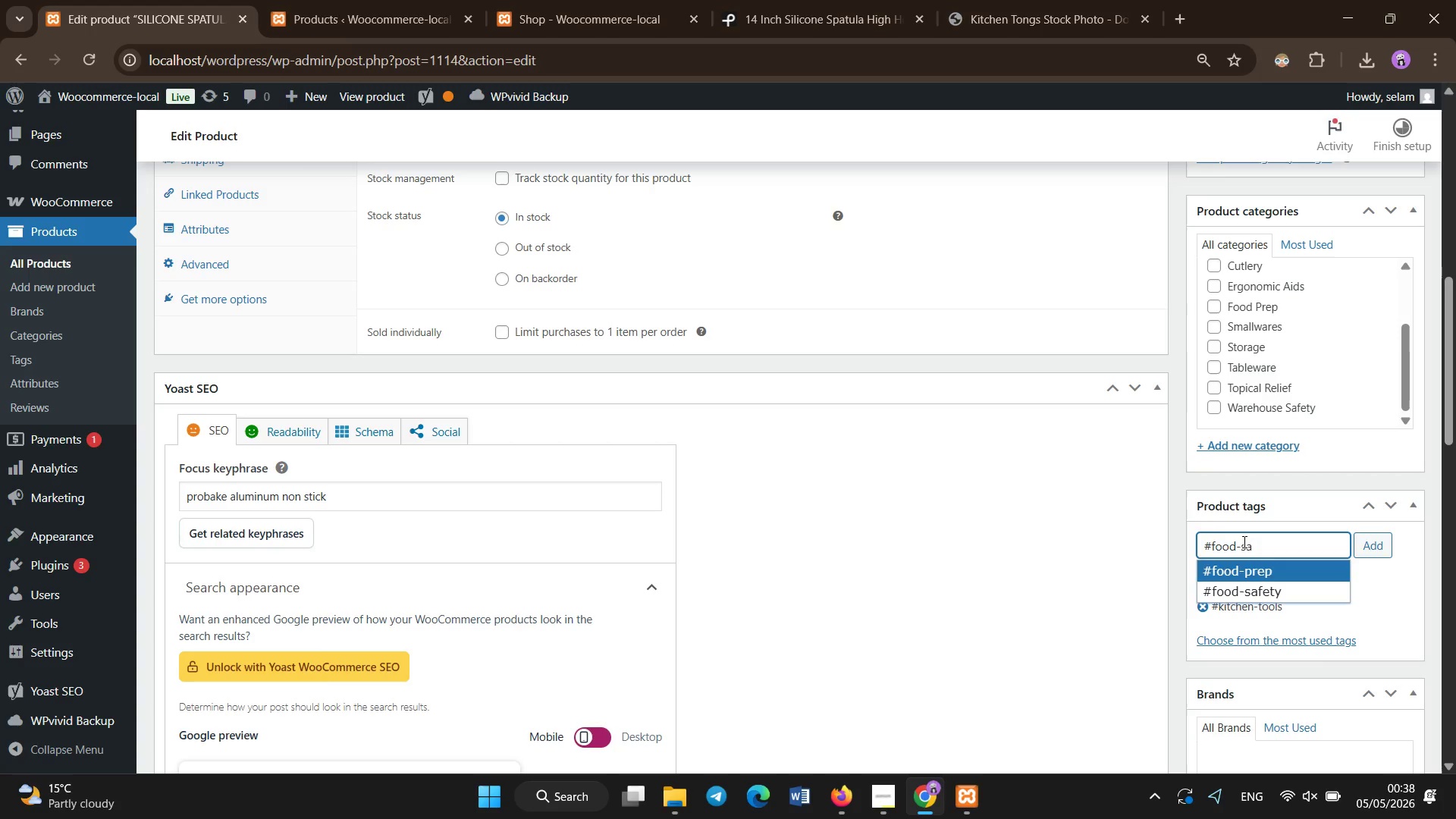 
key(ArrowDown)
 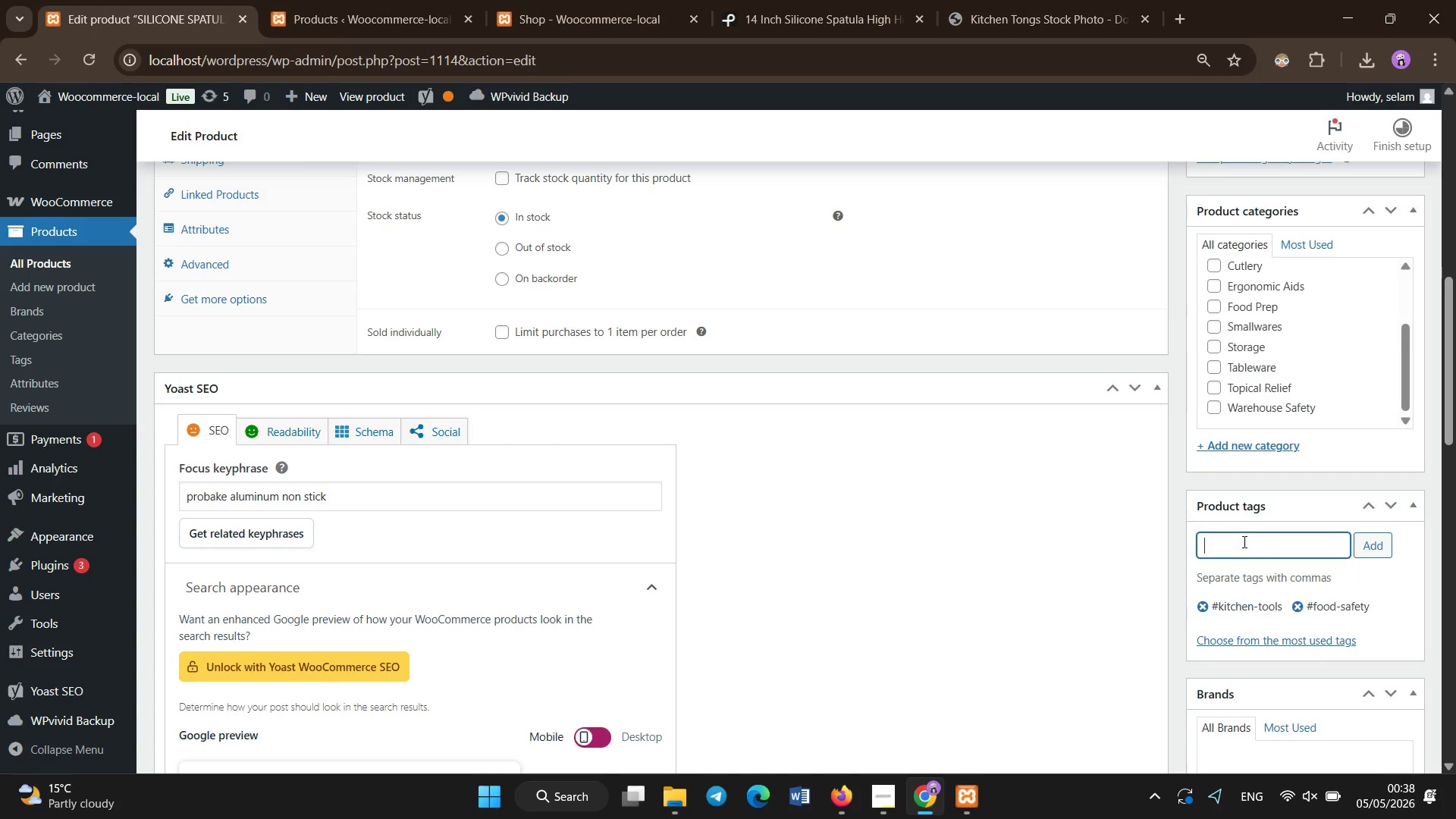 
key(Enter)
 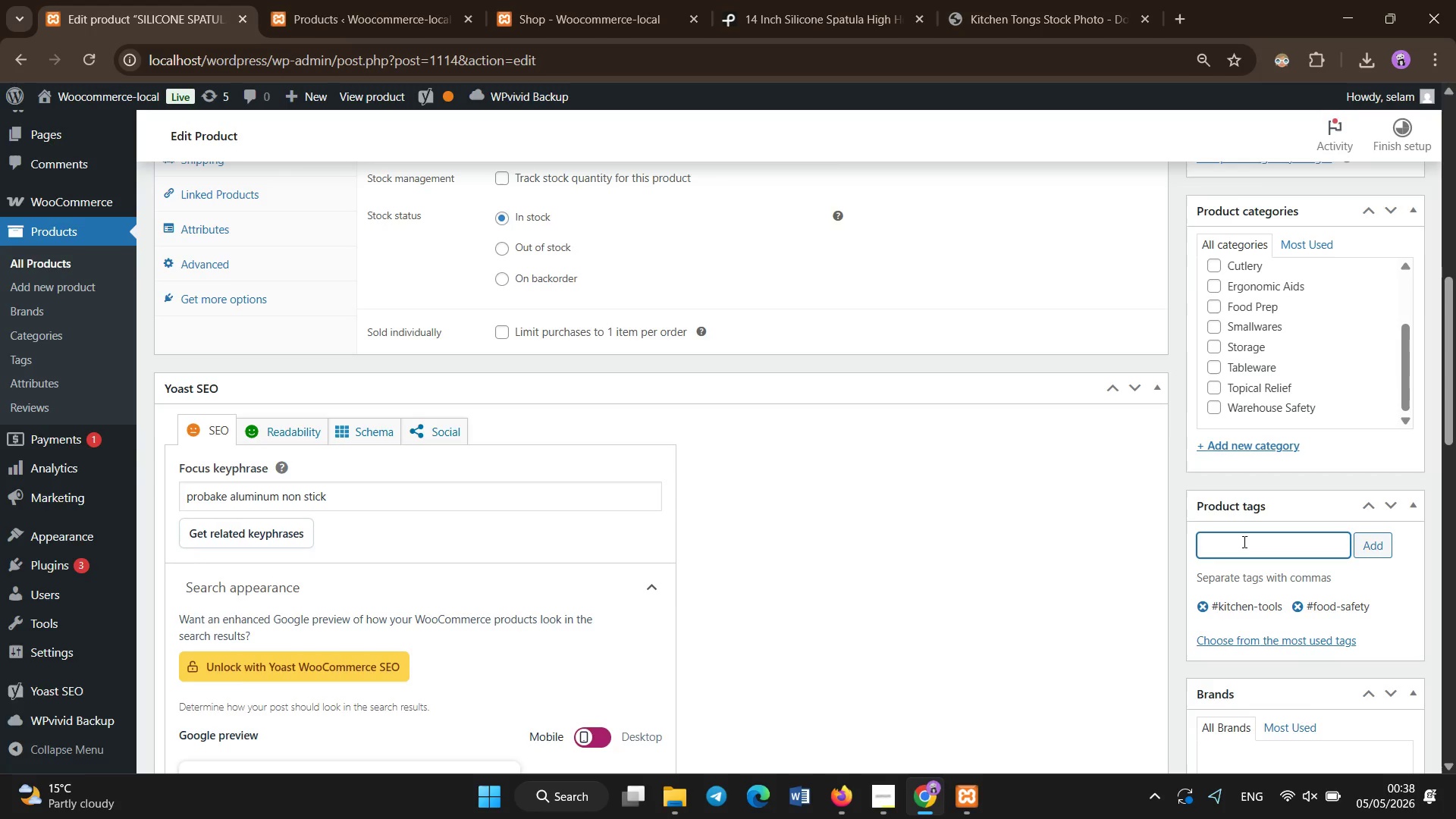 
scroll: coordinate [1244, 542], scroll_direction: up, amount: 1.0
 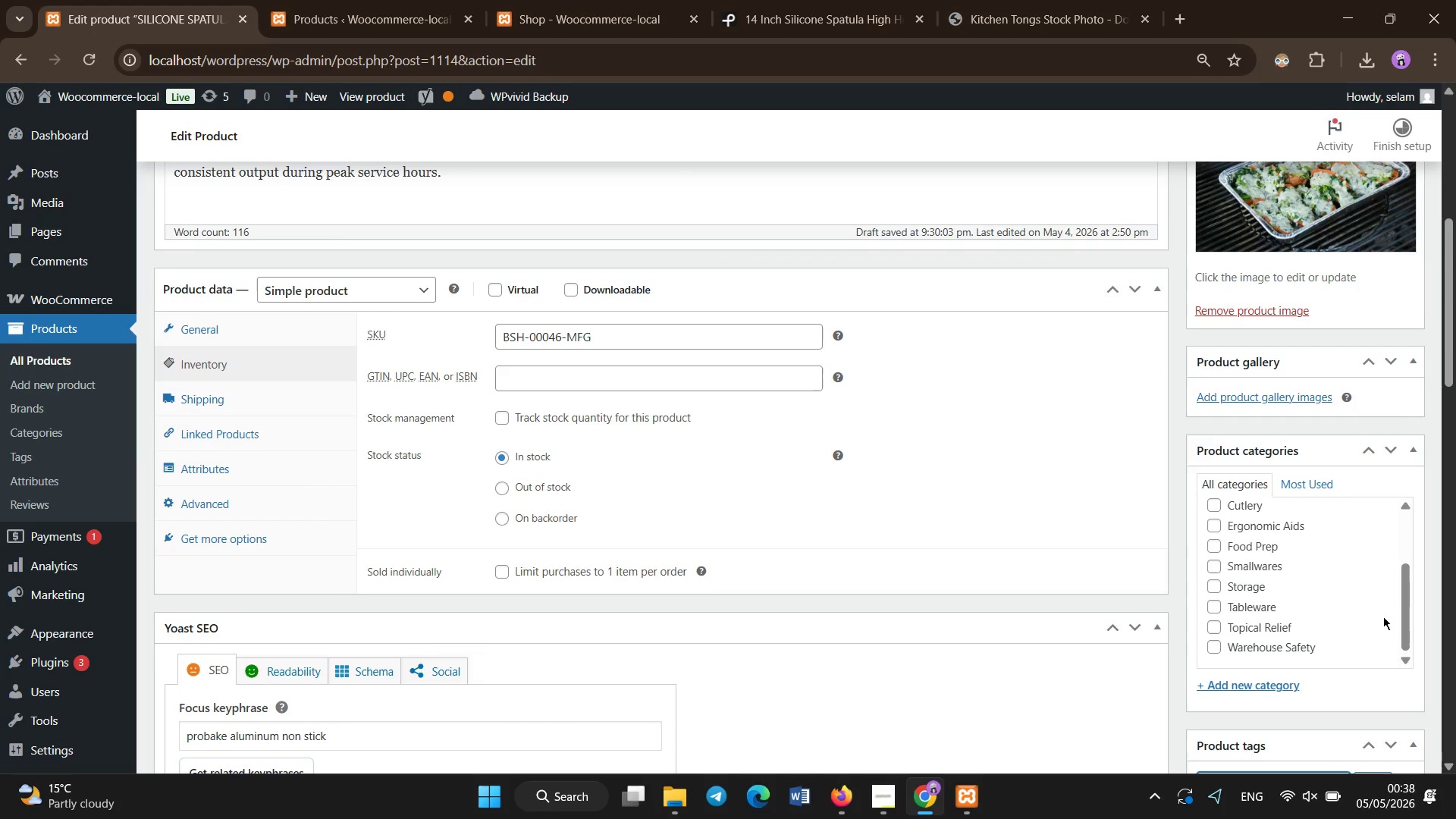 
left_click_drag(start_coordinate=[1410, 606], to_coordinate=[1400, 522])
 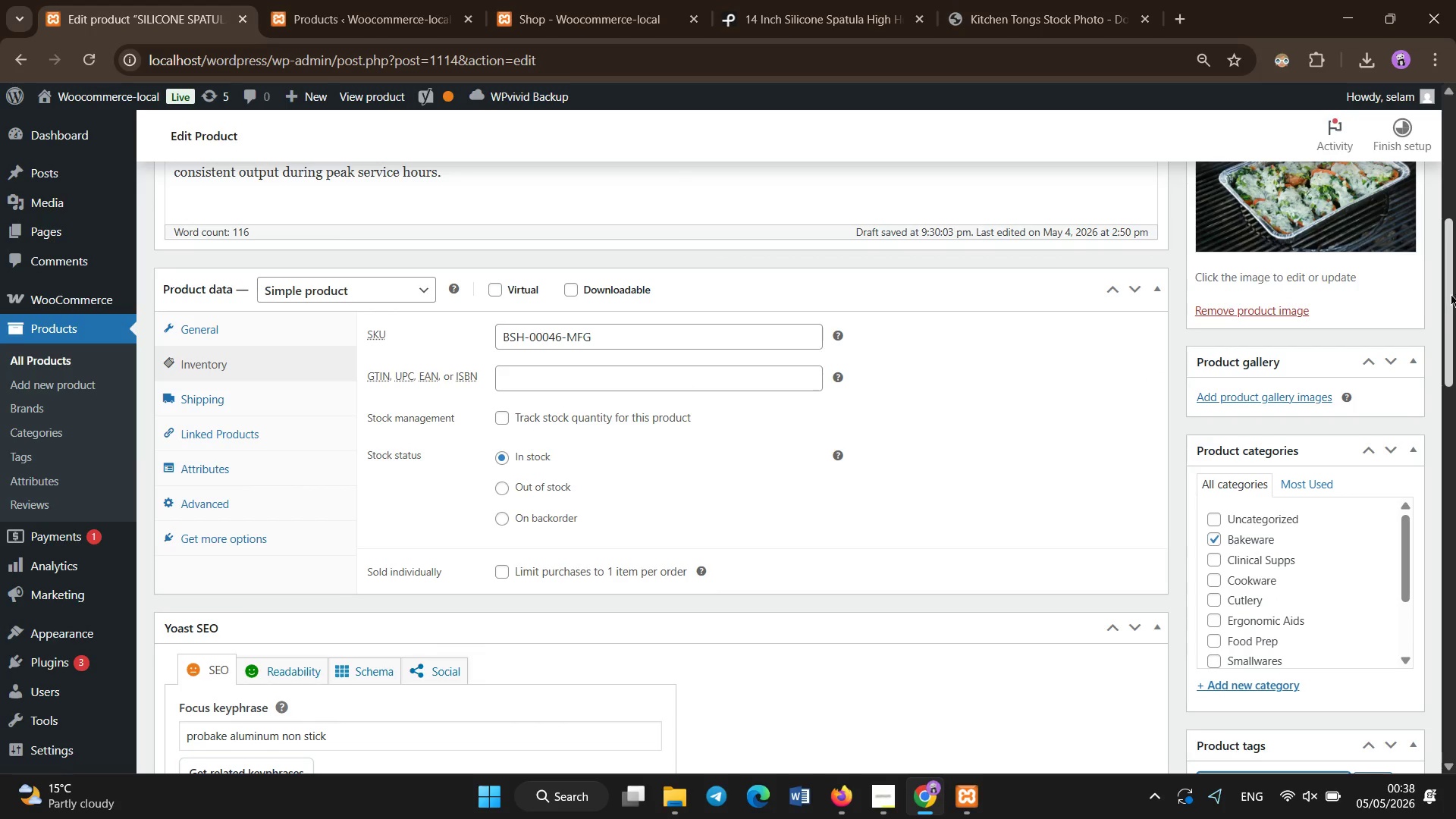 
left_click_drag(start_coordinate=[1451, 294], to_coordinate=[1455, 172])
 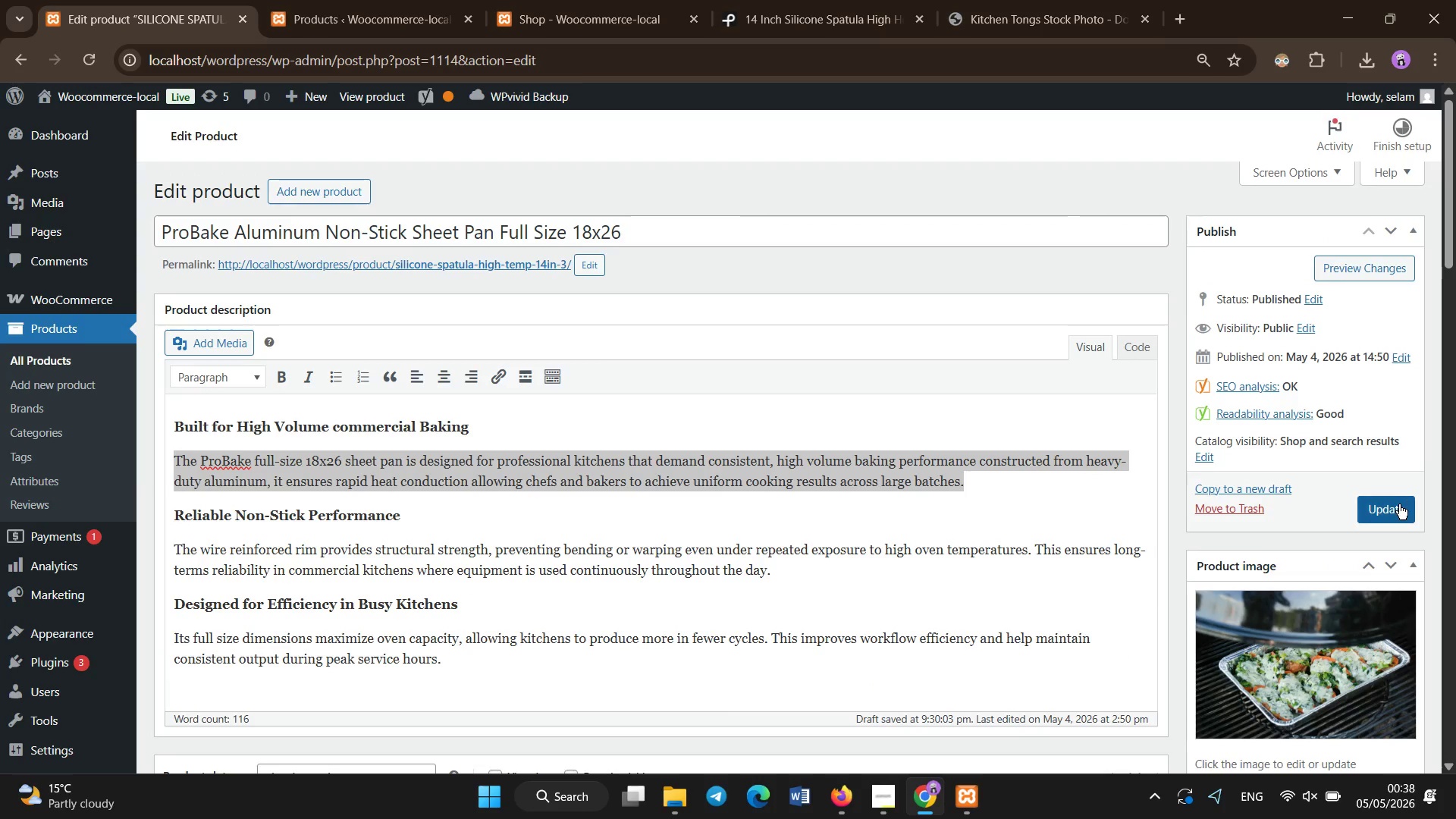 
left_click([1398, 506])
 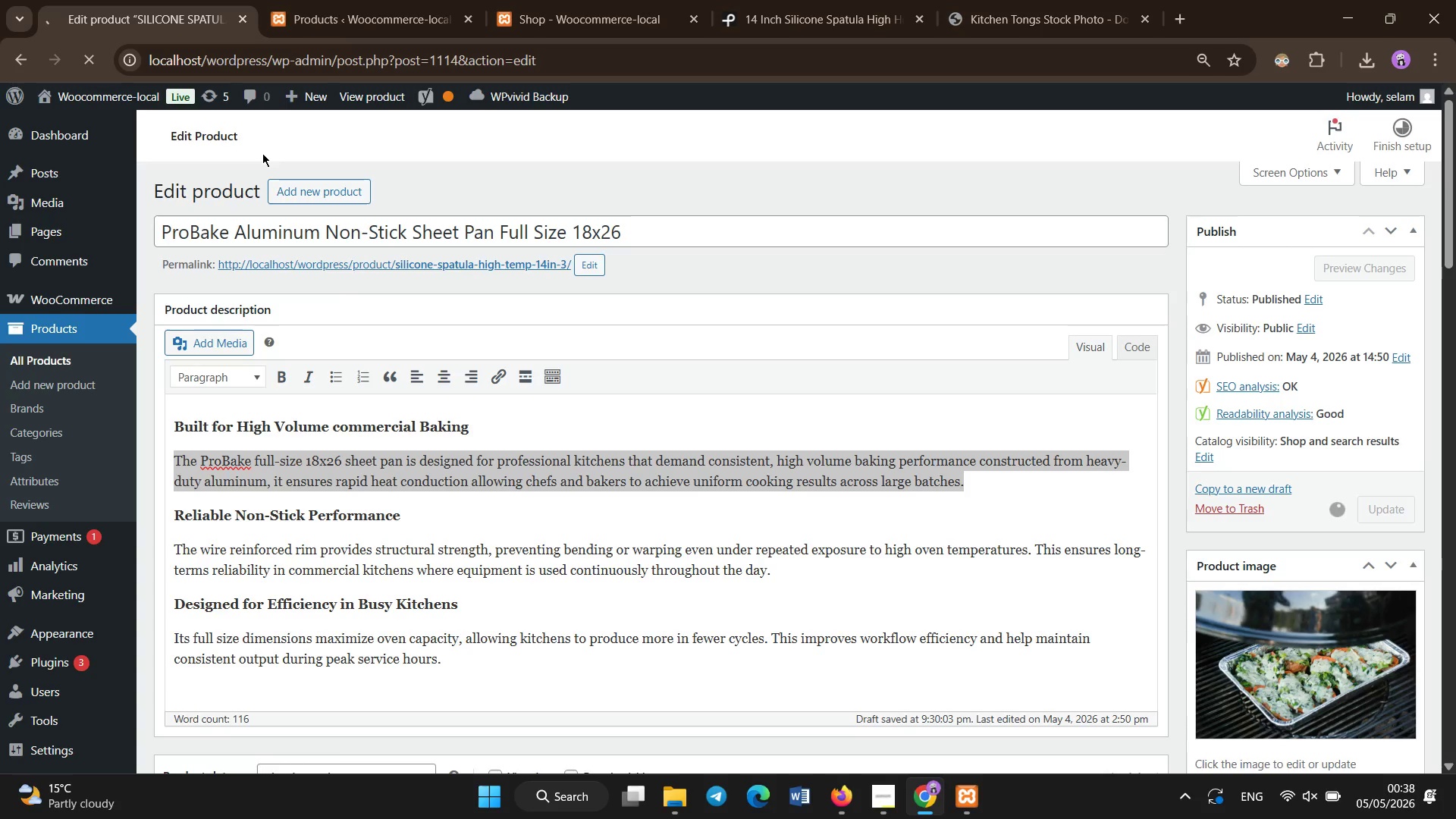 
wait(29.01)
 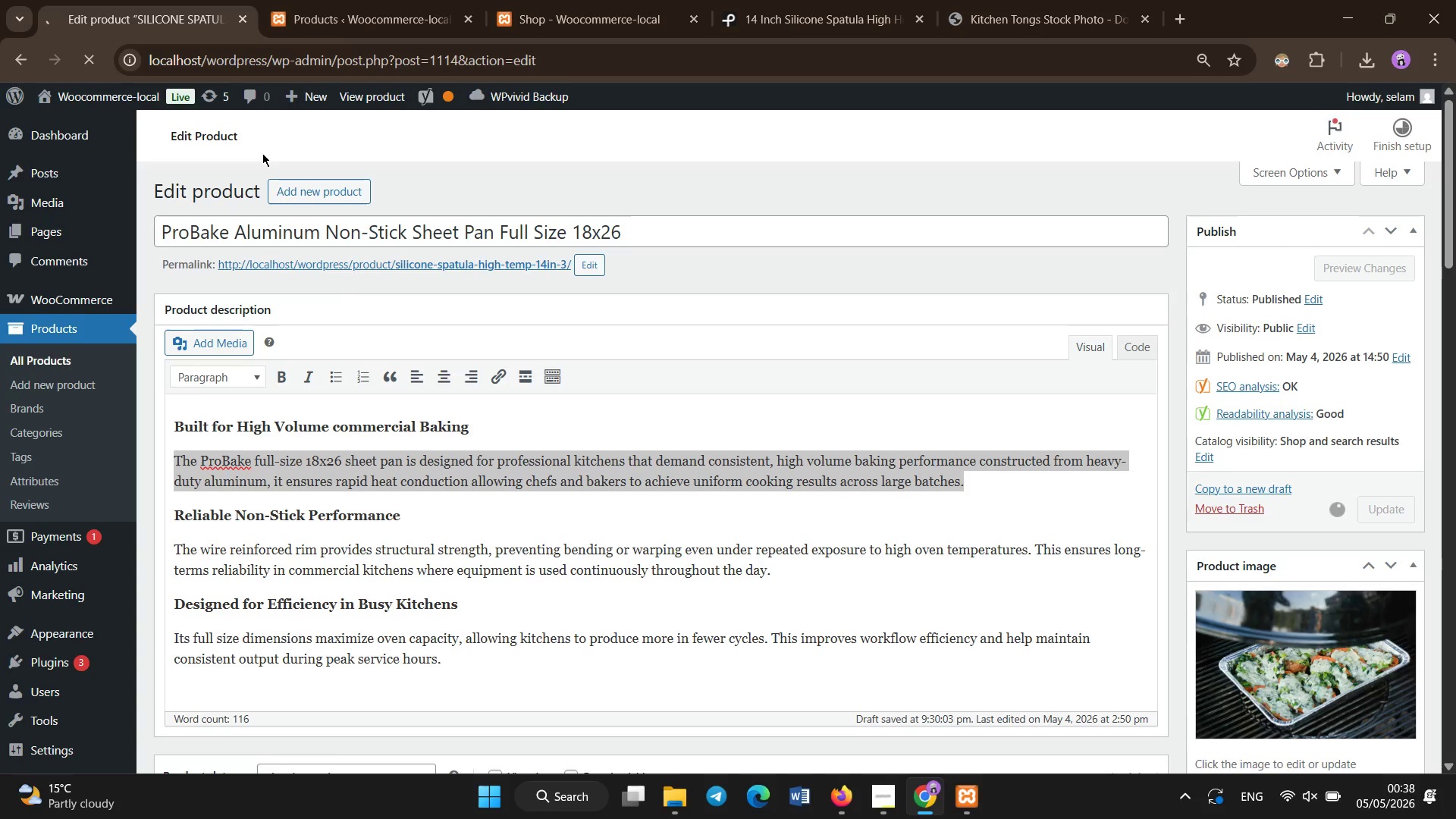 
left_click([35, 359])
 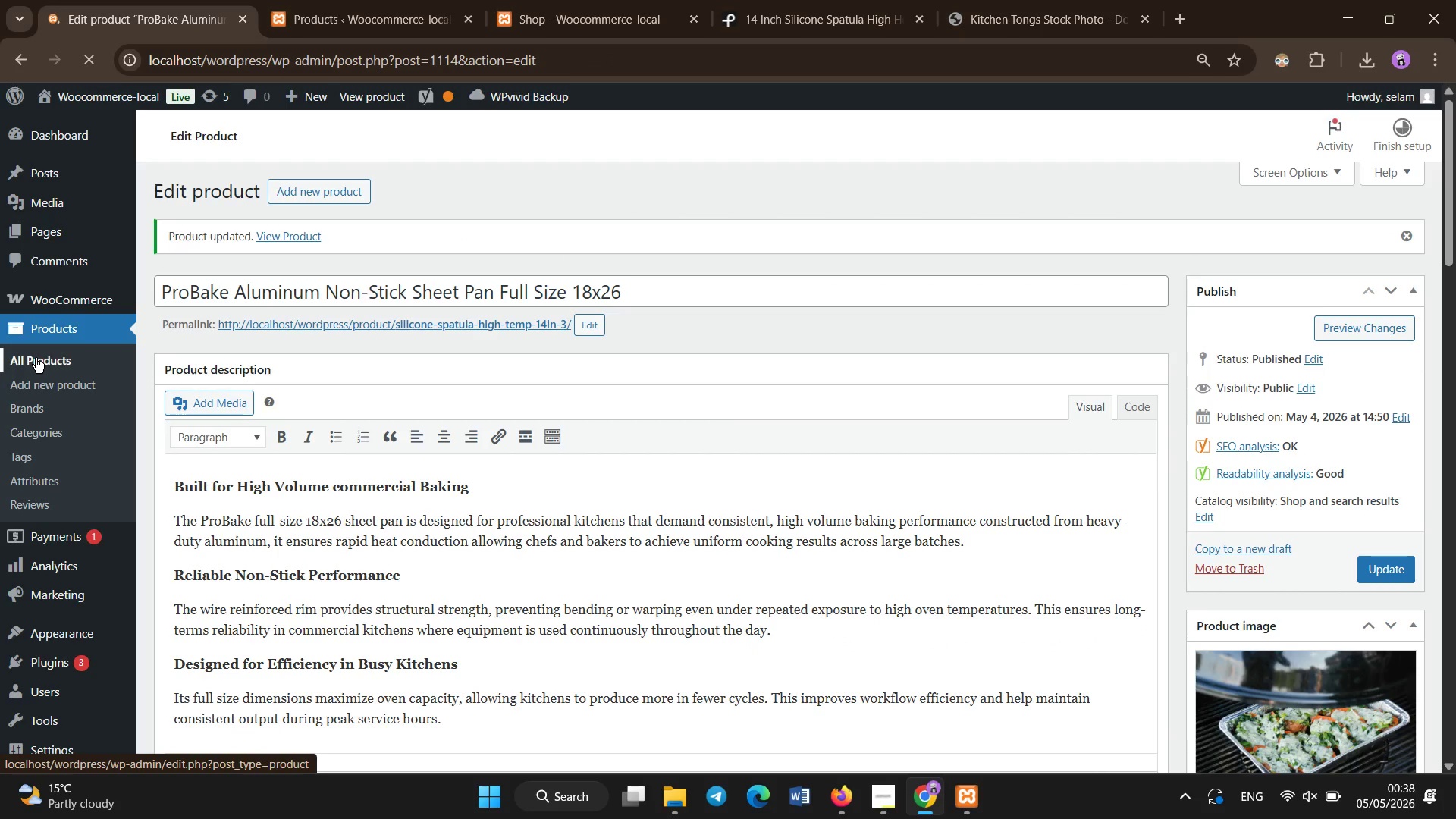 
wait(8.19)
 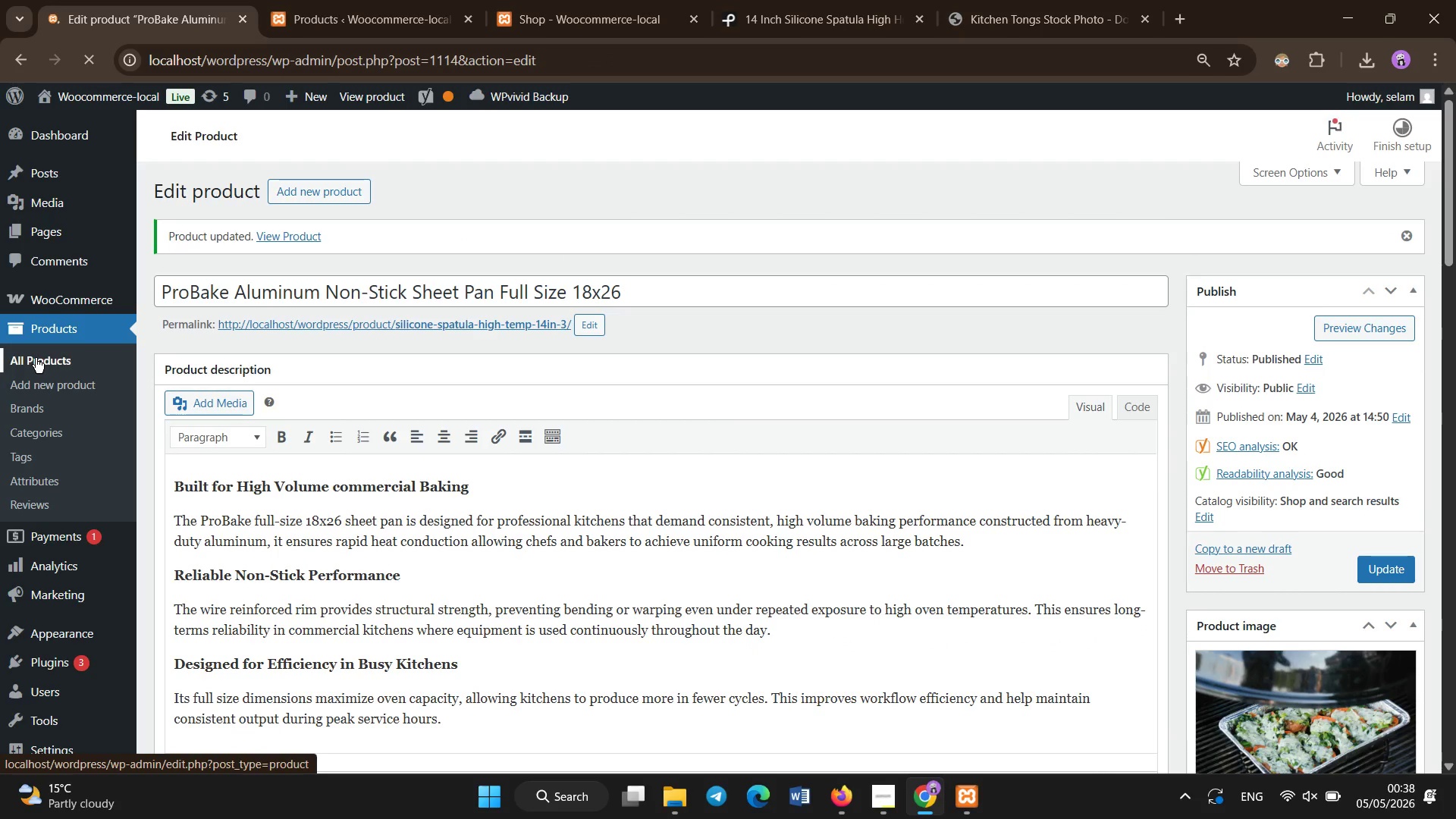 
left_click([312, 561])
 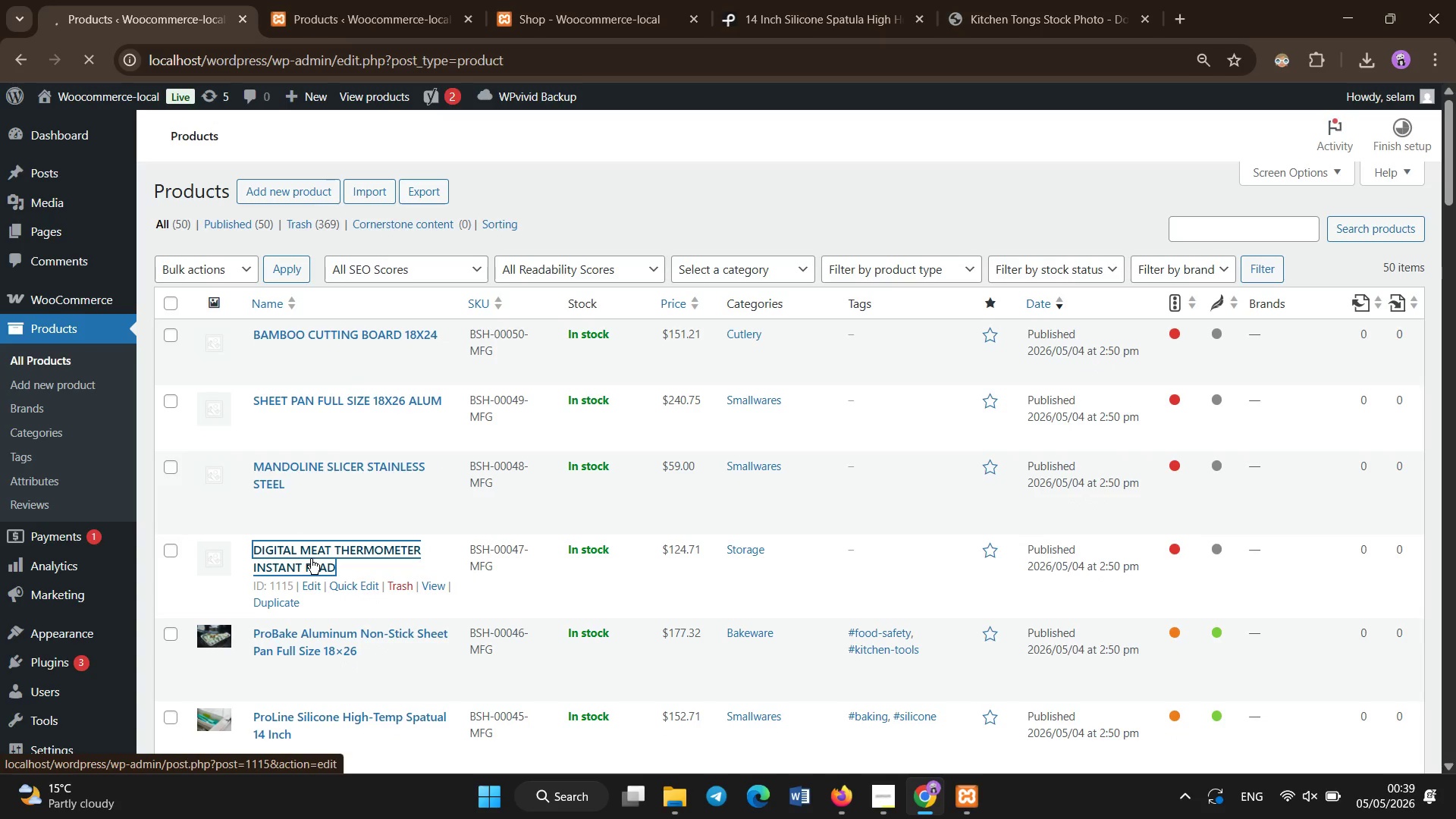 
wait(10.55)
 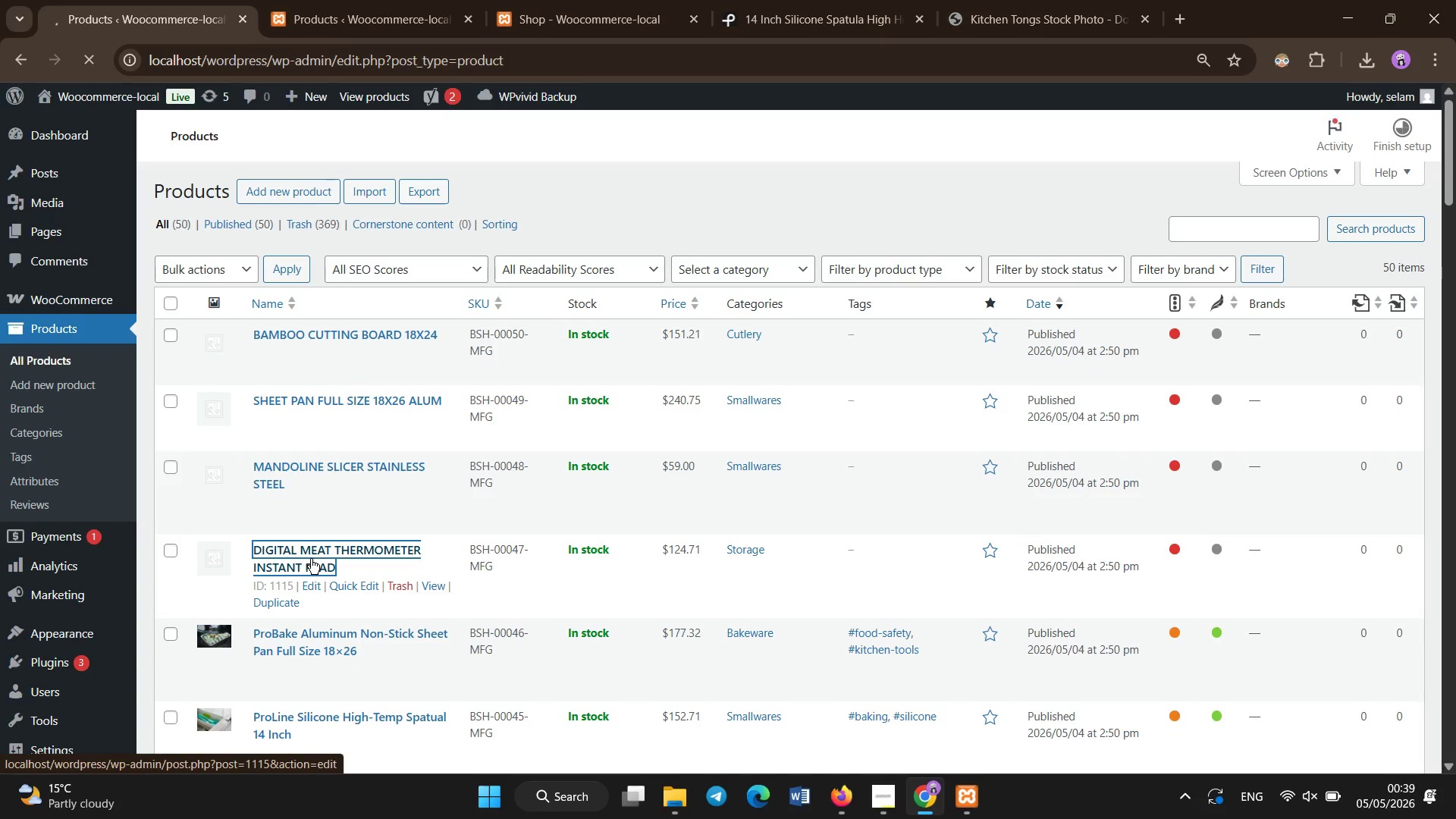 
left_click([576, 223])
 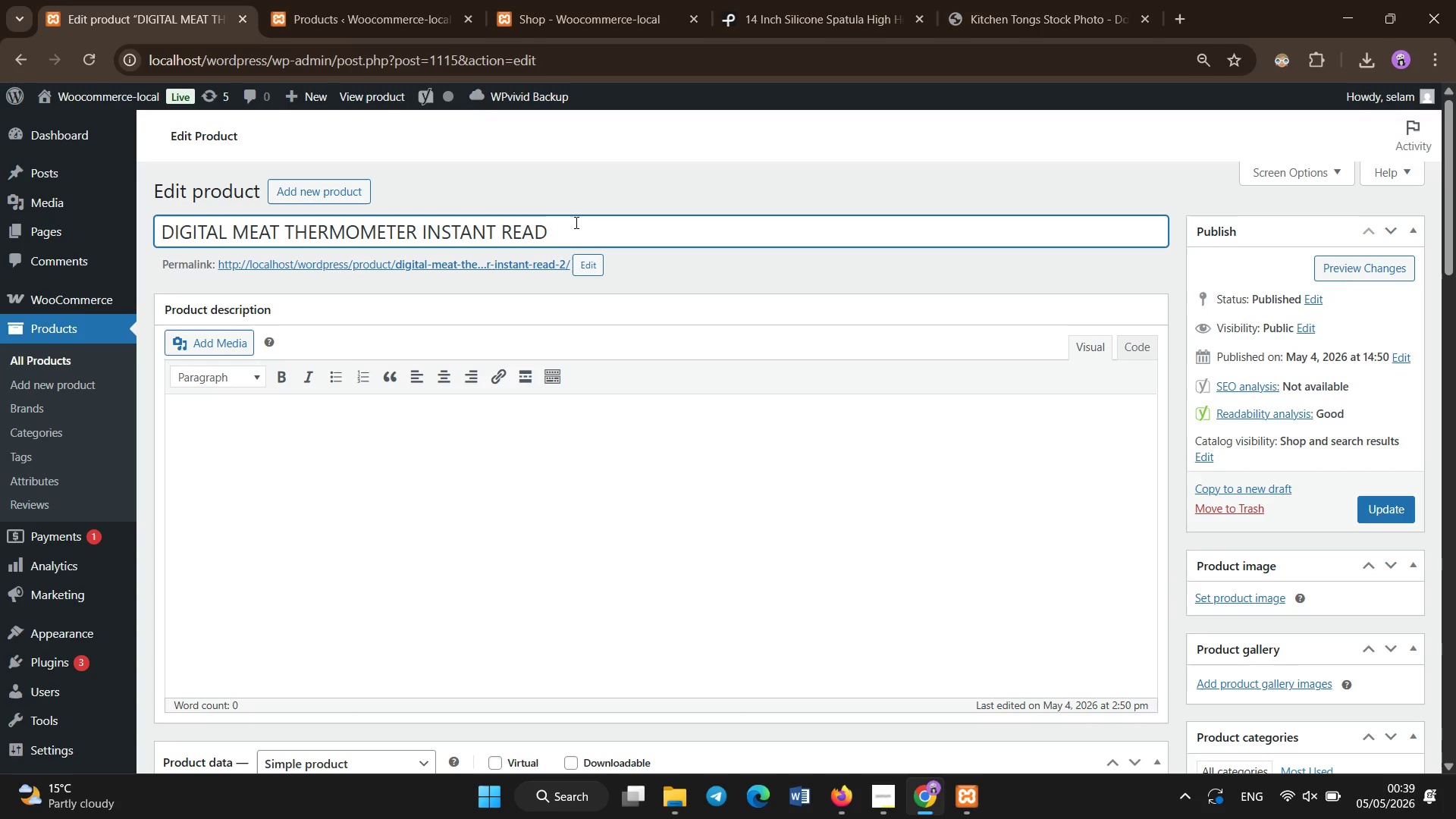 
key(Control+ControlLeft)
 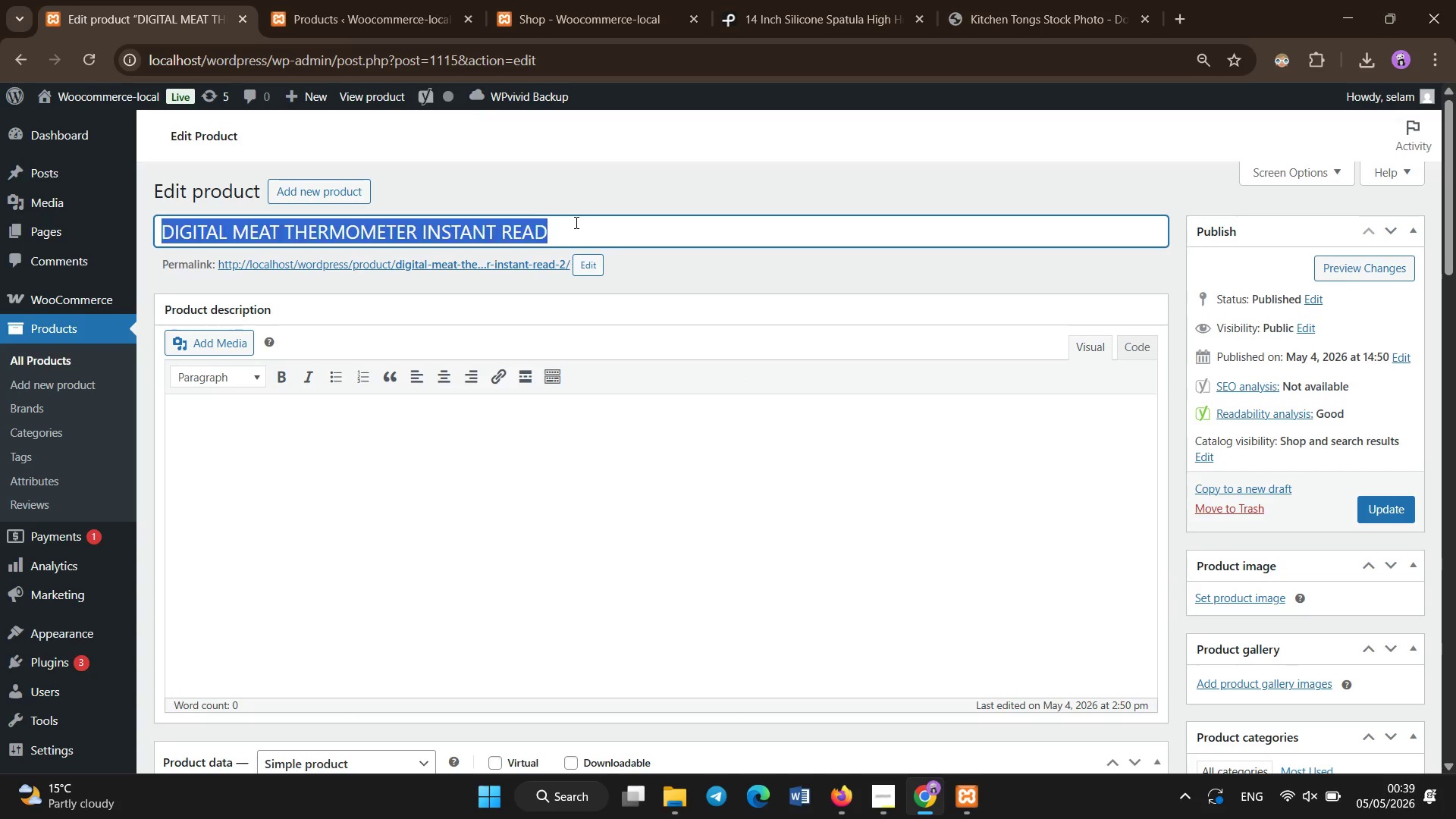 
key(Control+A)
 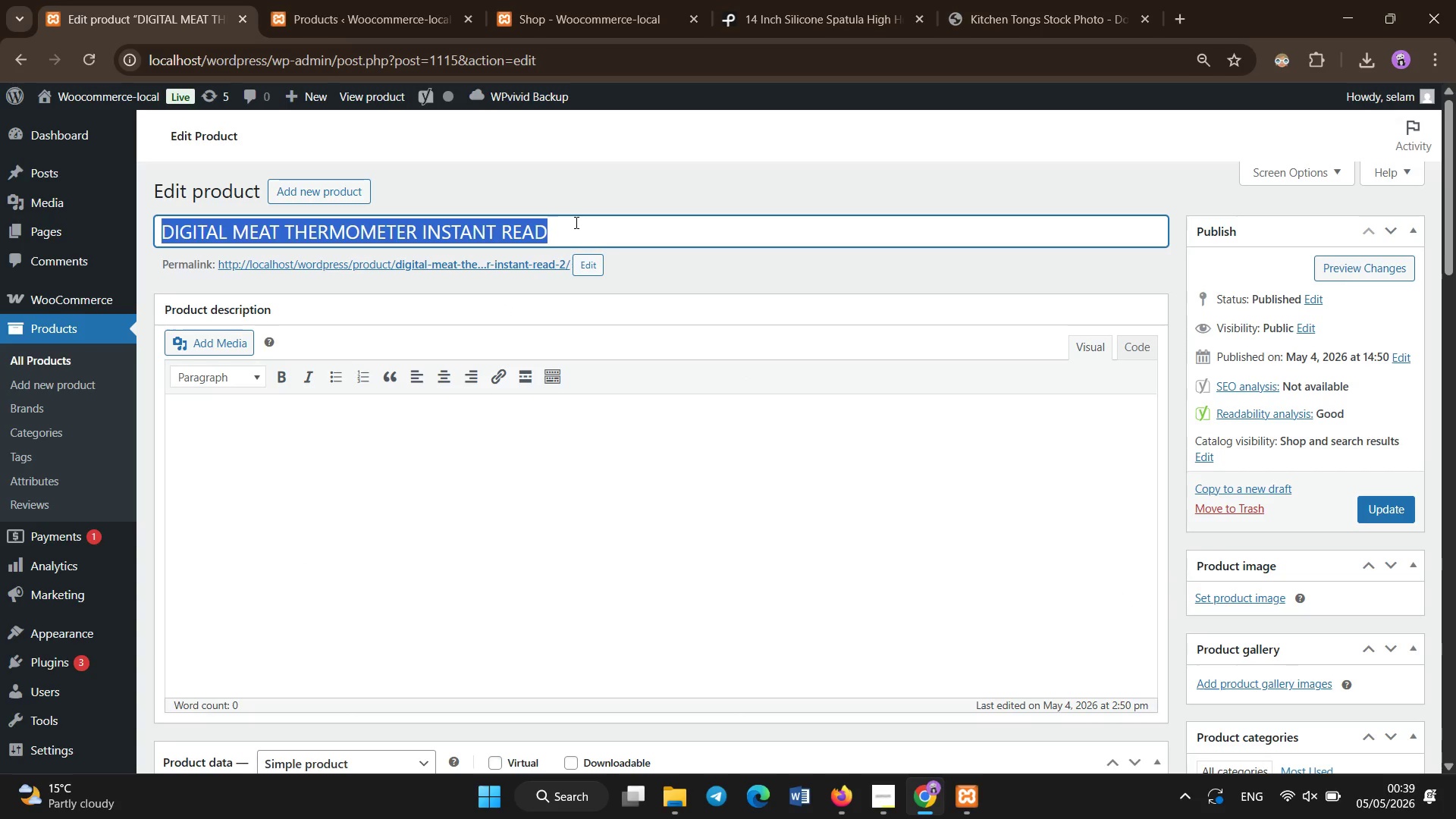 
key(Backspace)
type(ProTemp Digital i)
key(Backspace)
type(Instant Read Thermometer Waterproof Backlif )
 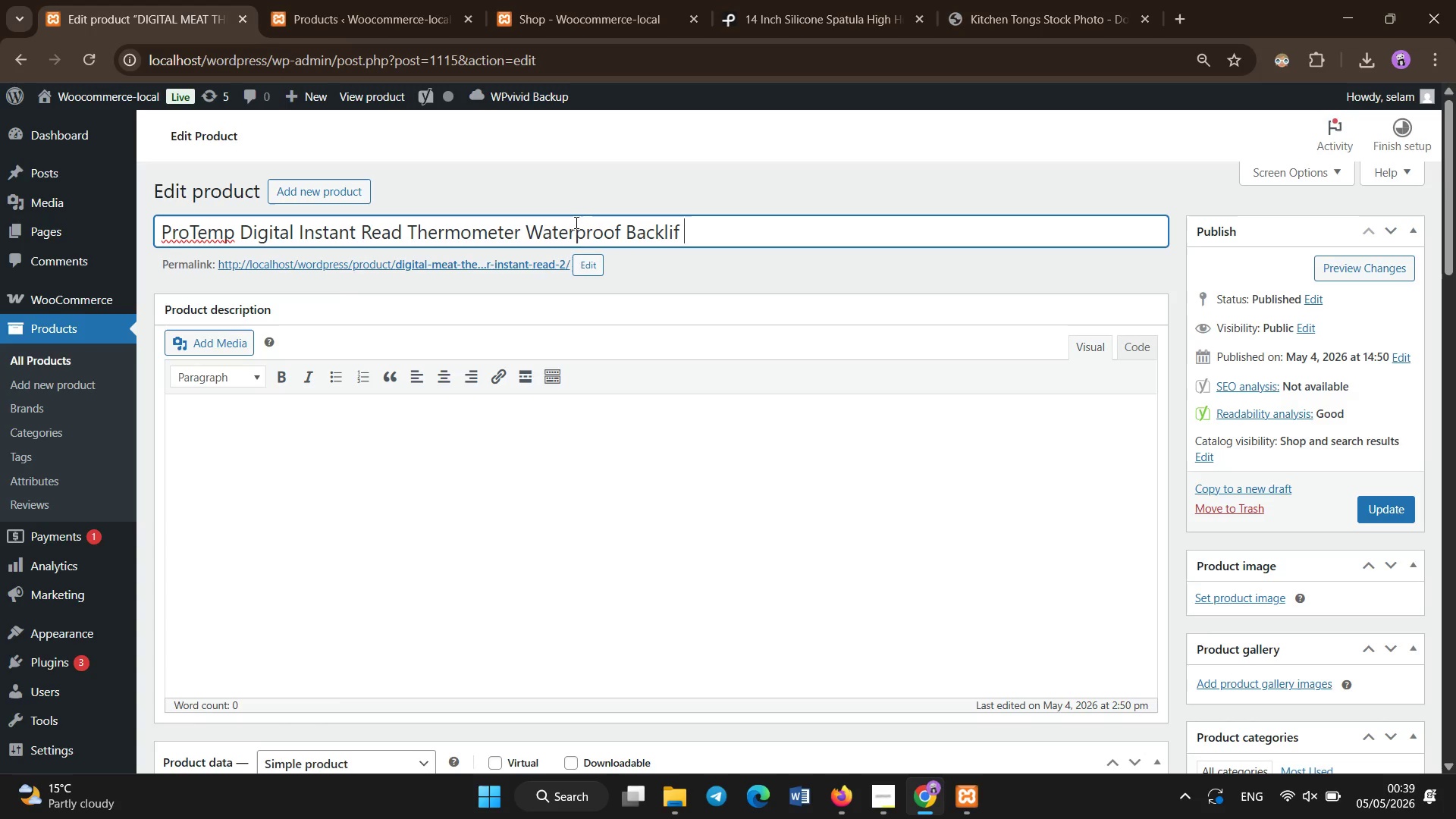 
key(Backspace)
 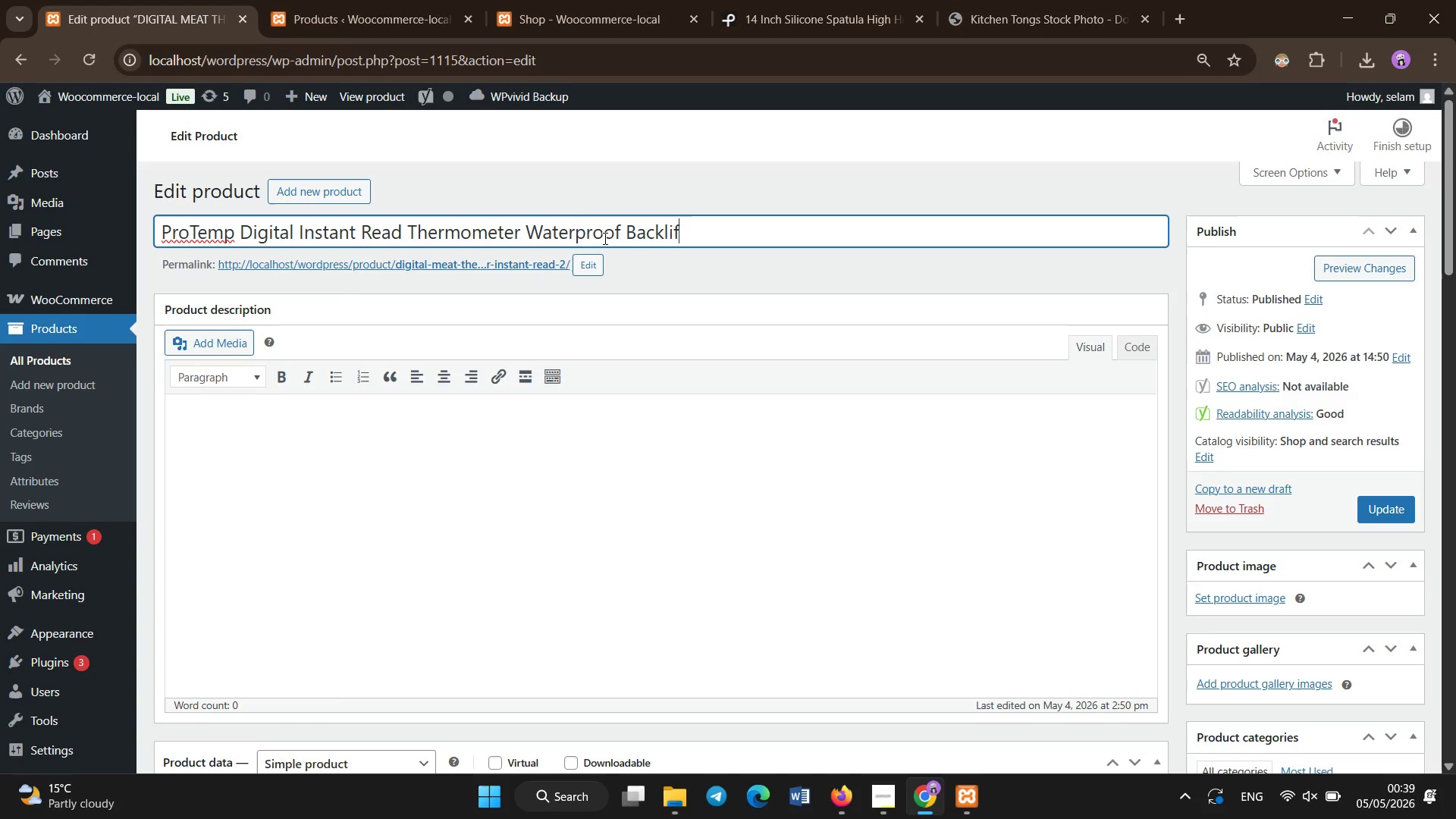 
key(Backspace)
 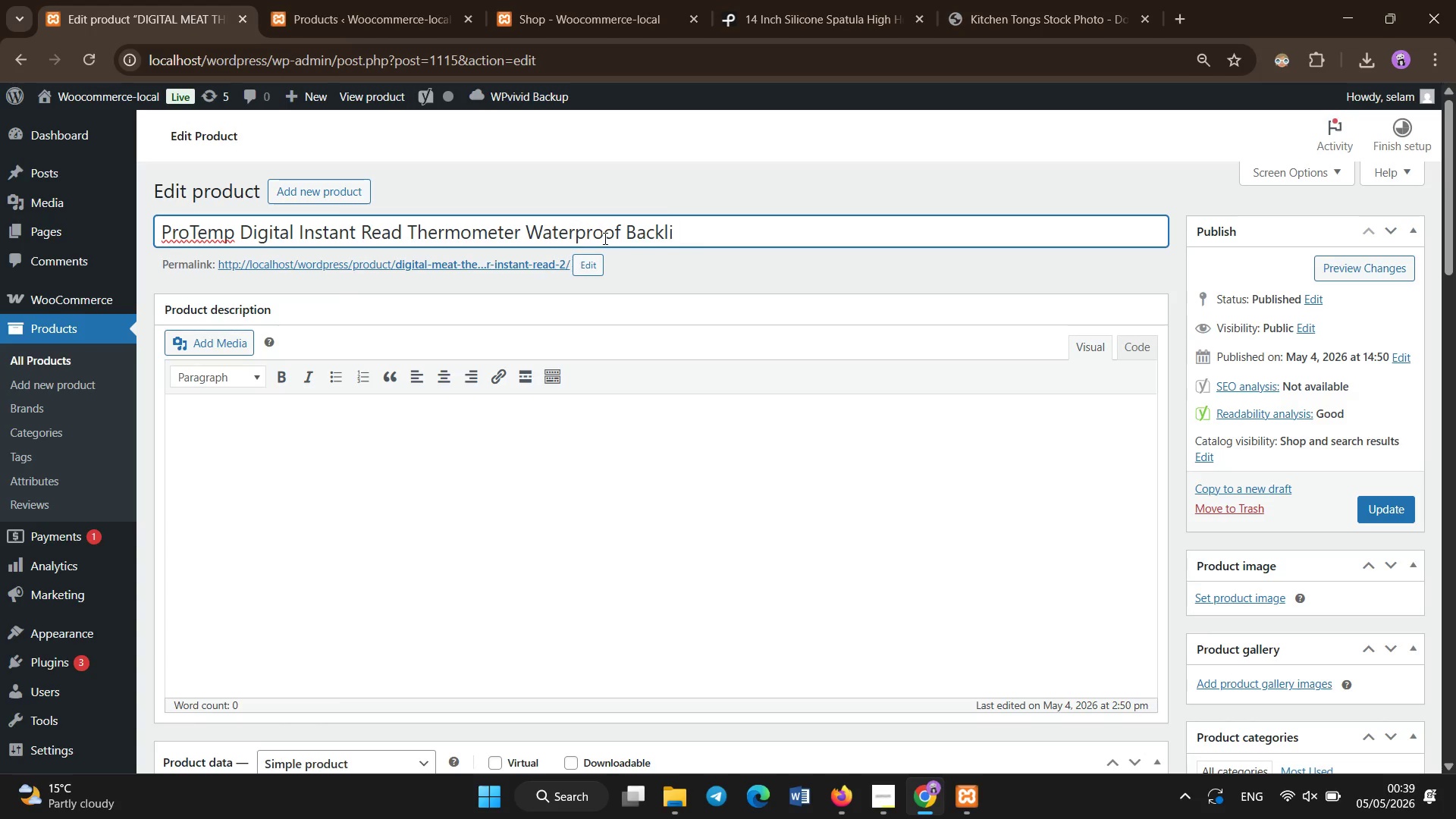 
key(T)
 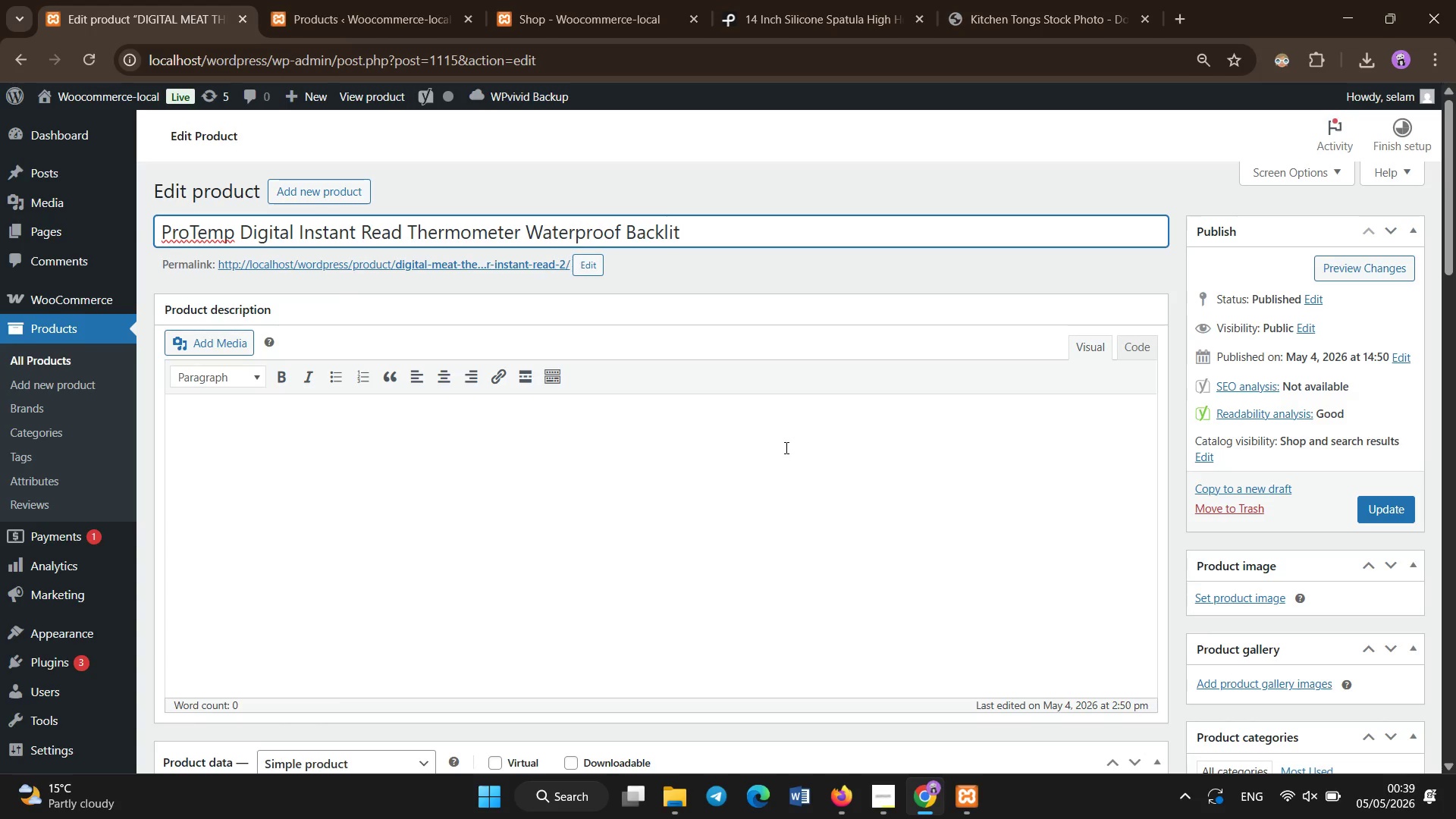 
scroll: coordinate [786, 448], scroll_direction: down, amount: 4.0
 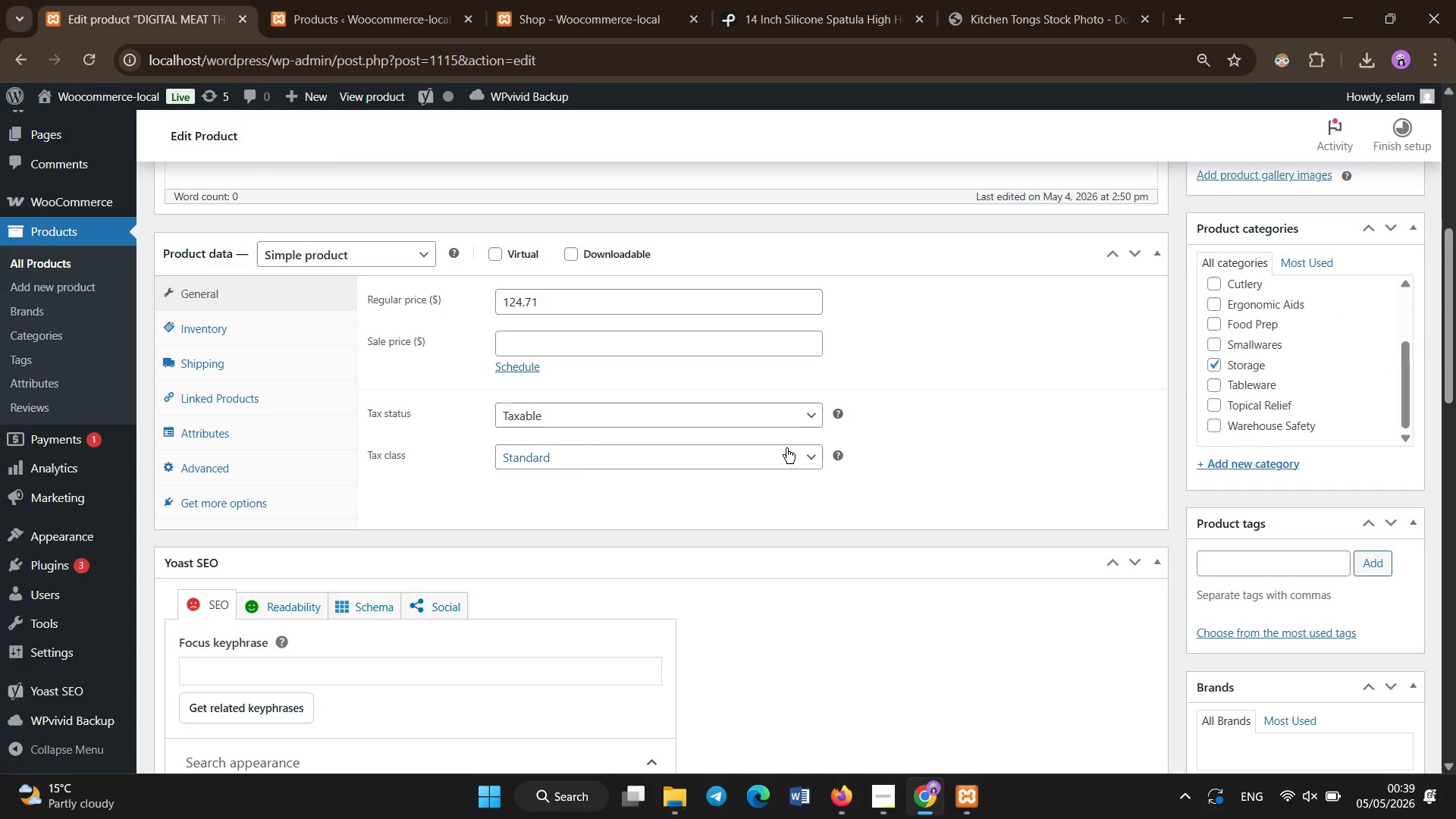 
wait(8.25)
 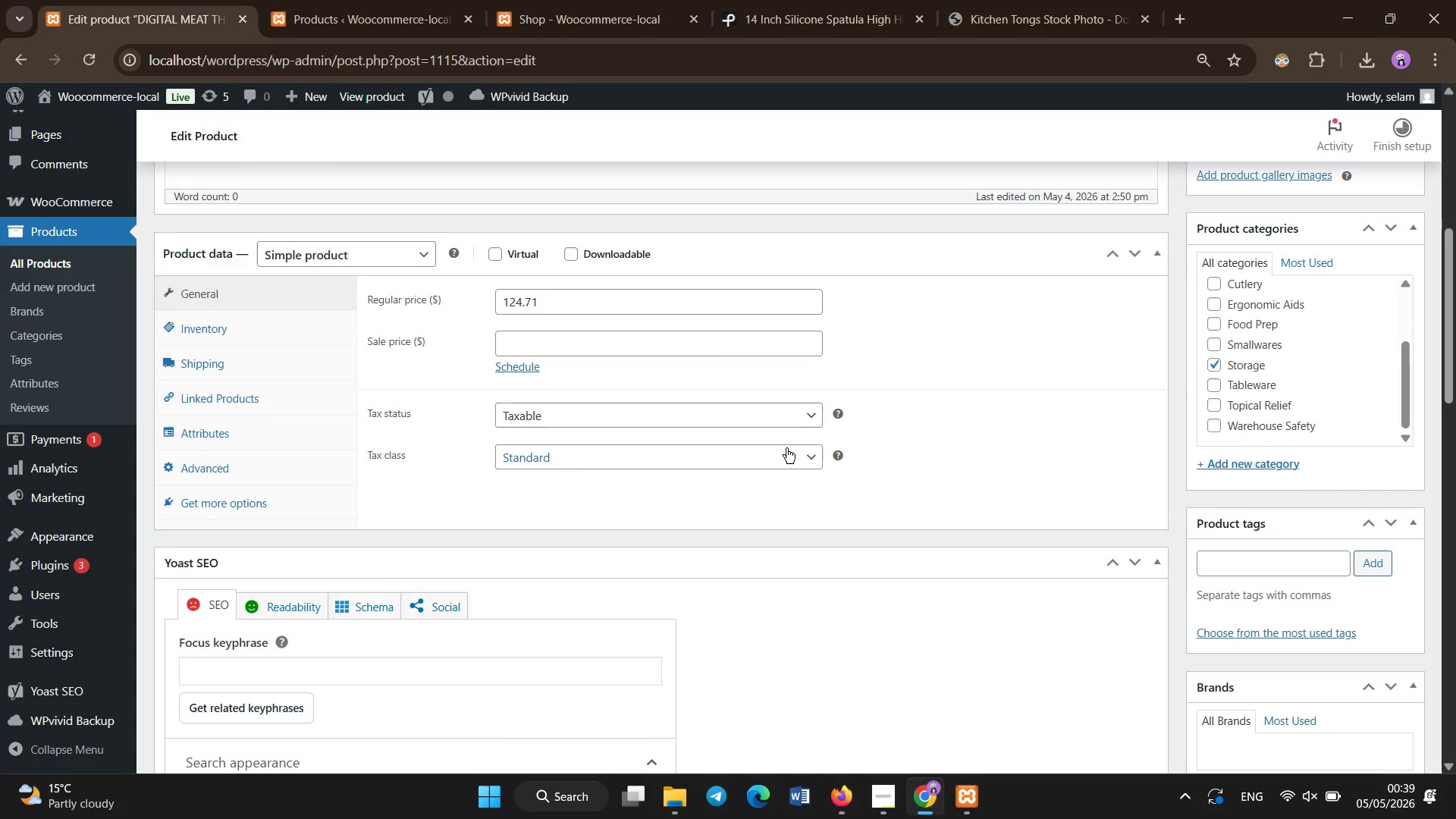 
scroll: coordinate [740, 535], scroll_direction: down, amount: 16.0
 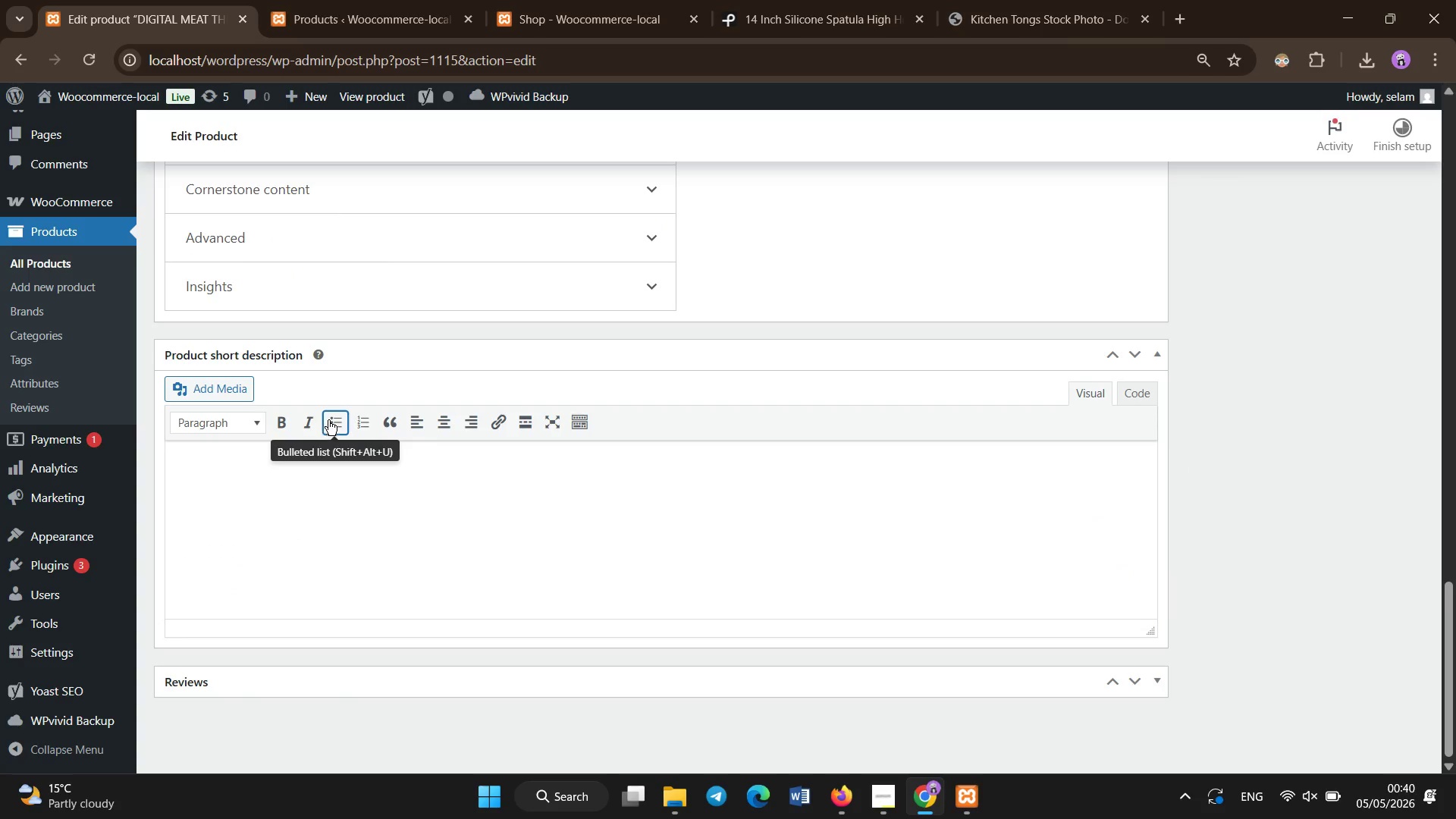 
left_click([329, 419])
 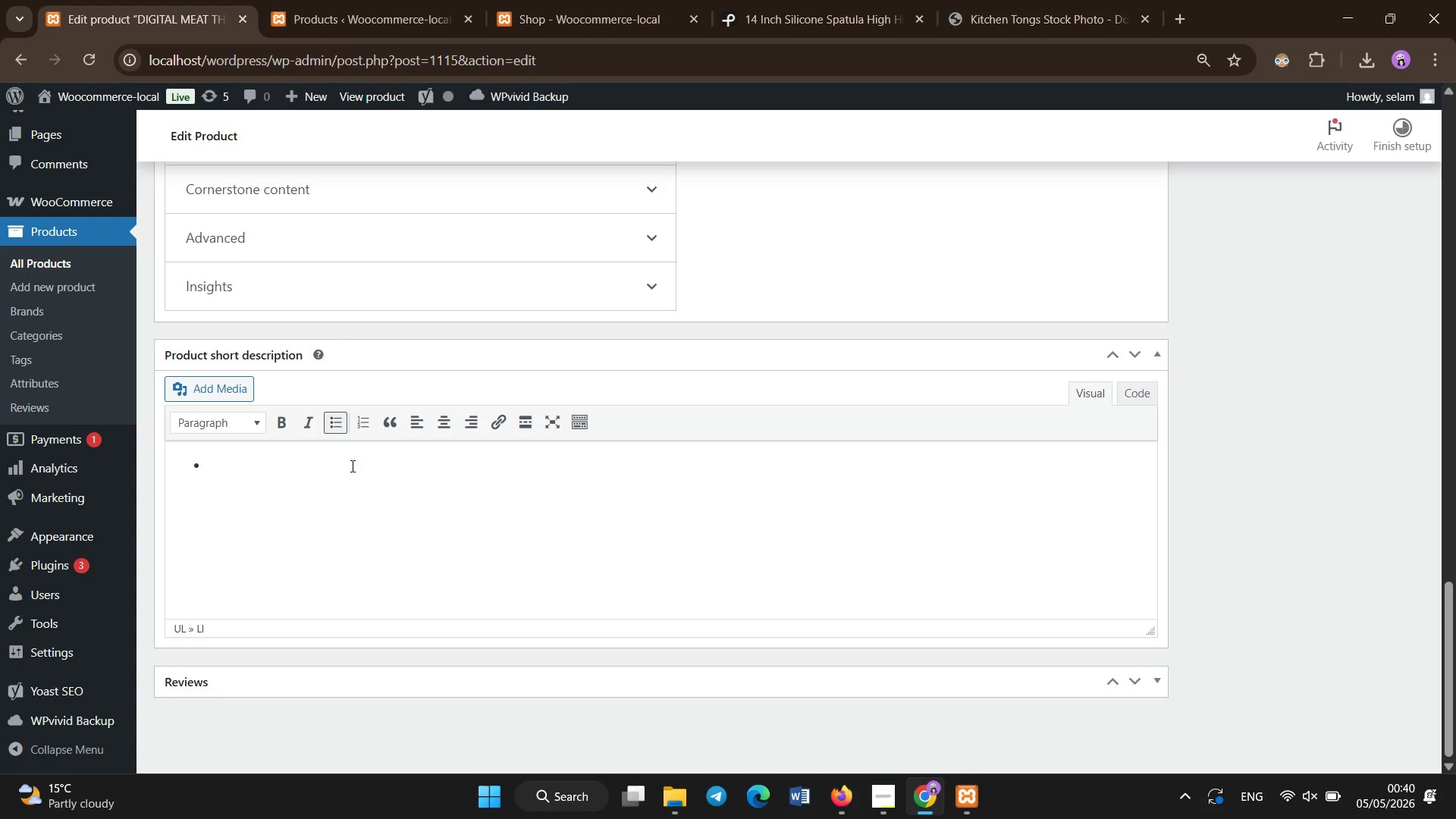 
type(instant temp)
 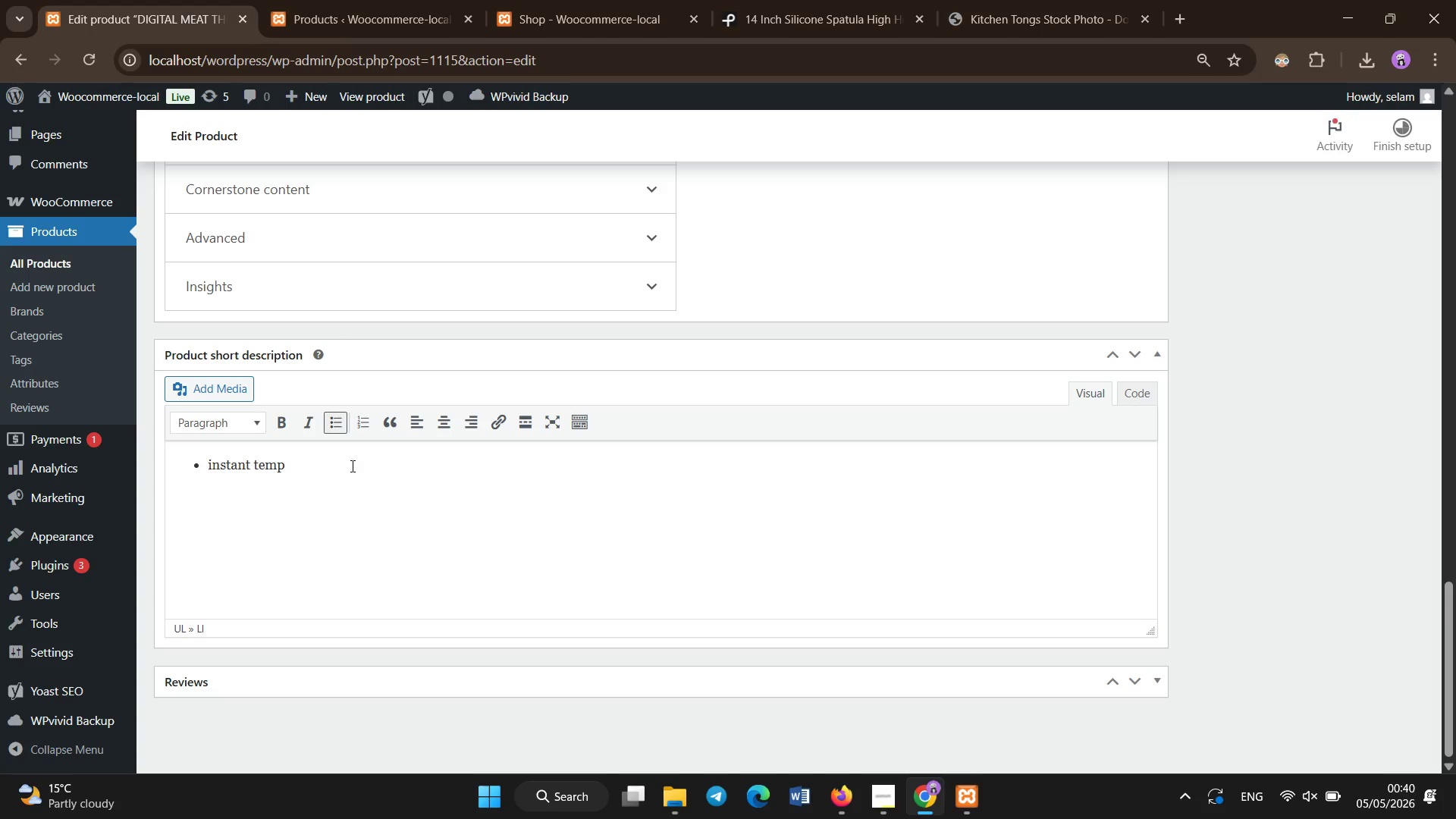 
hold_key(key=ArrowLeft, duration=0.7)
 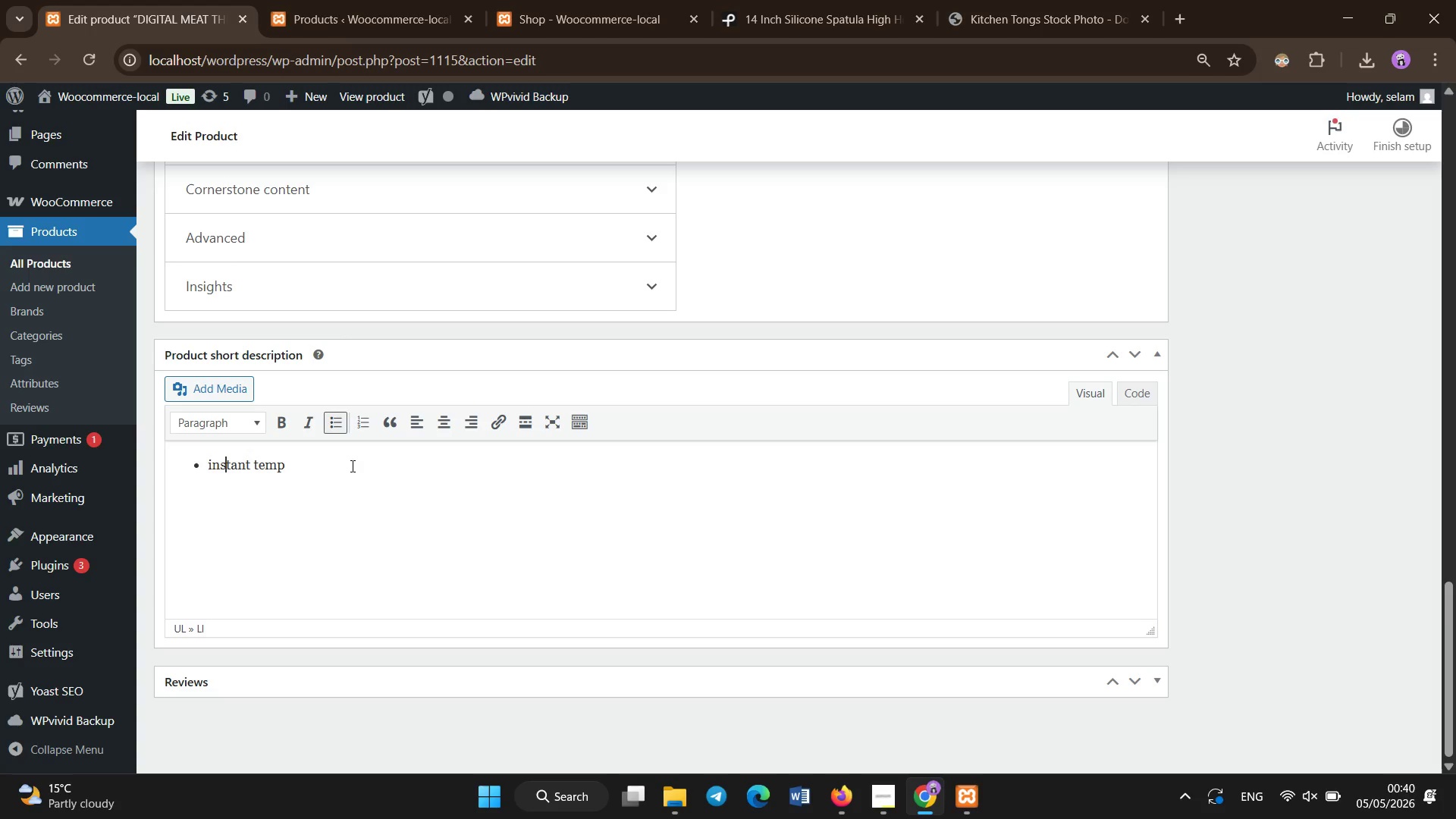 
key(ArrowLeft)
 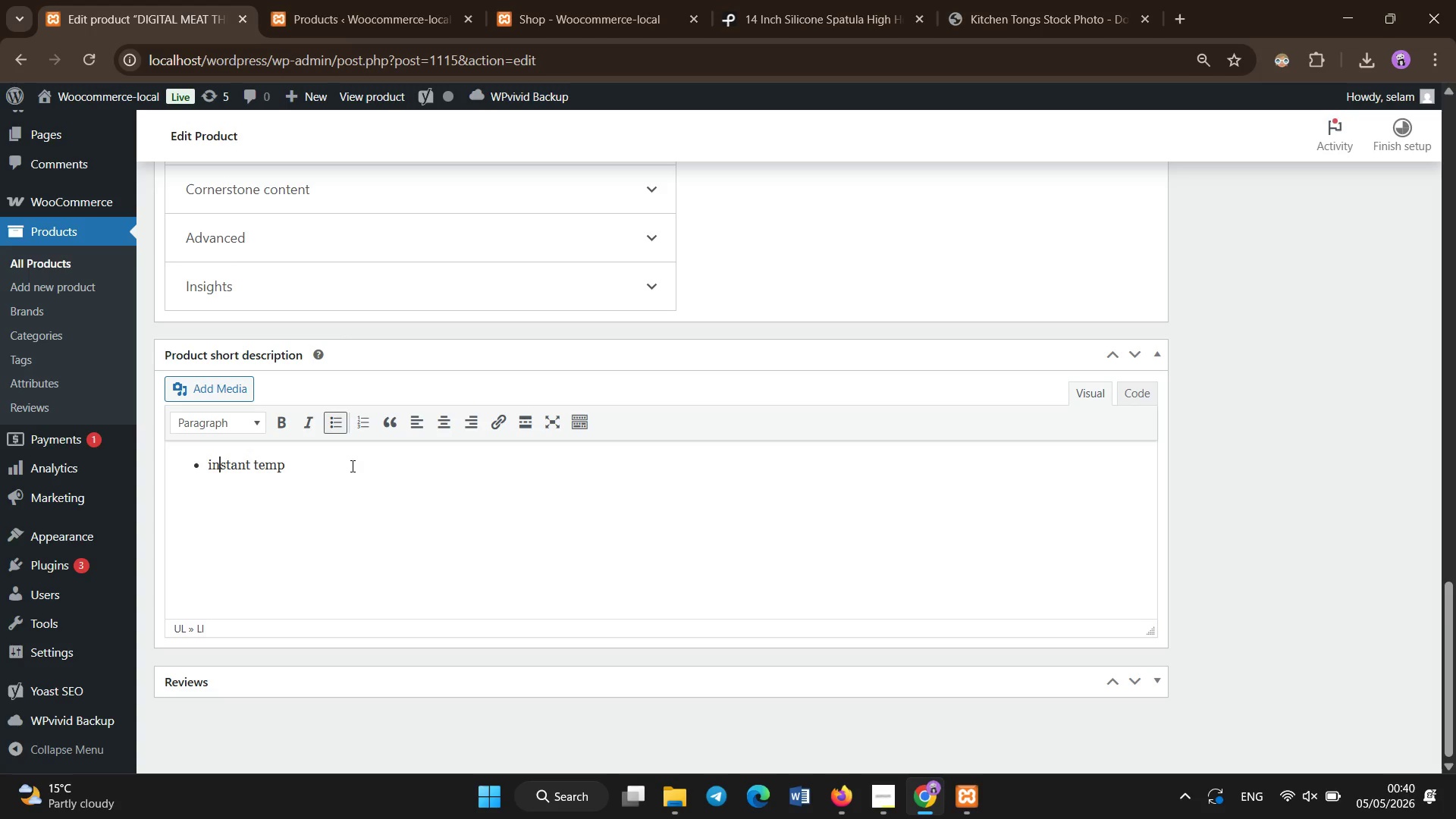 
key(ArrowLeft)
 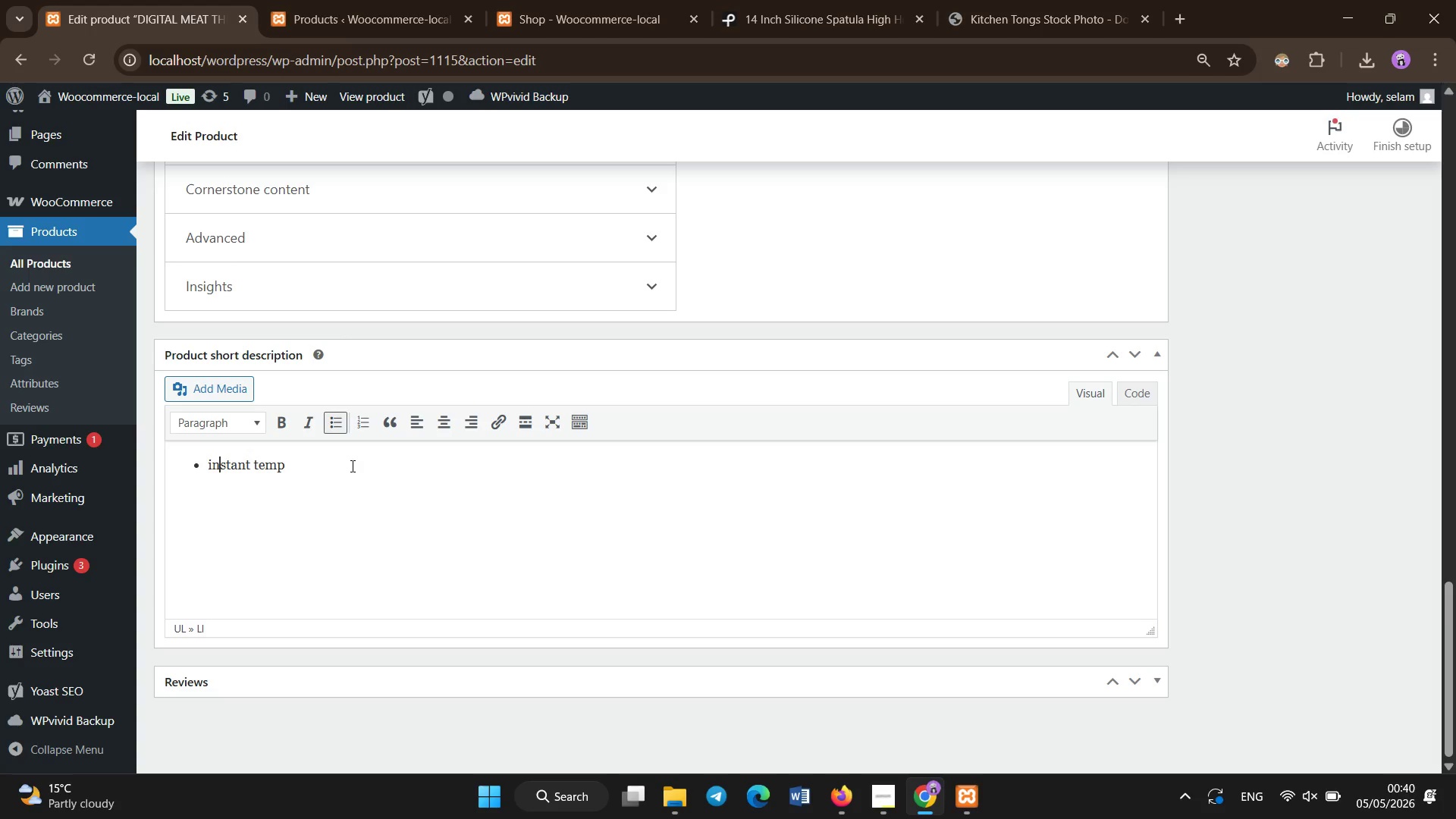 
key(ArrowLeft)
 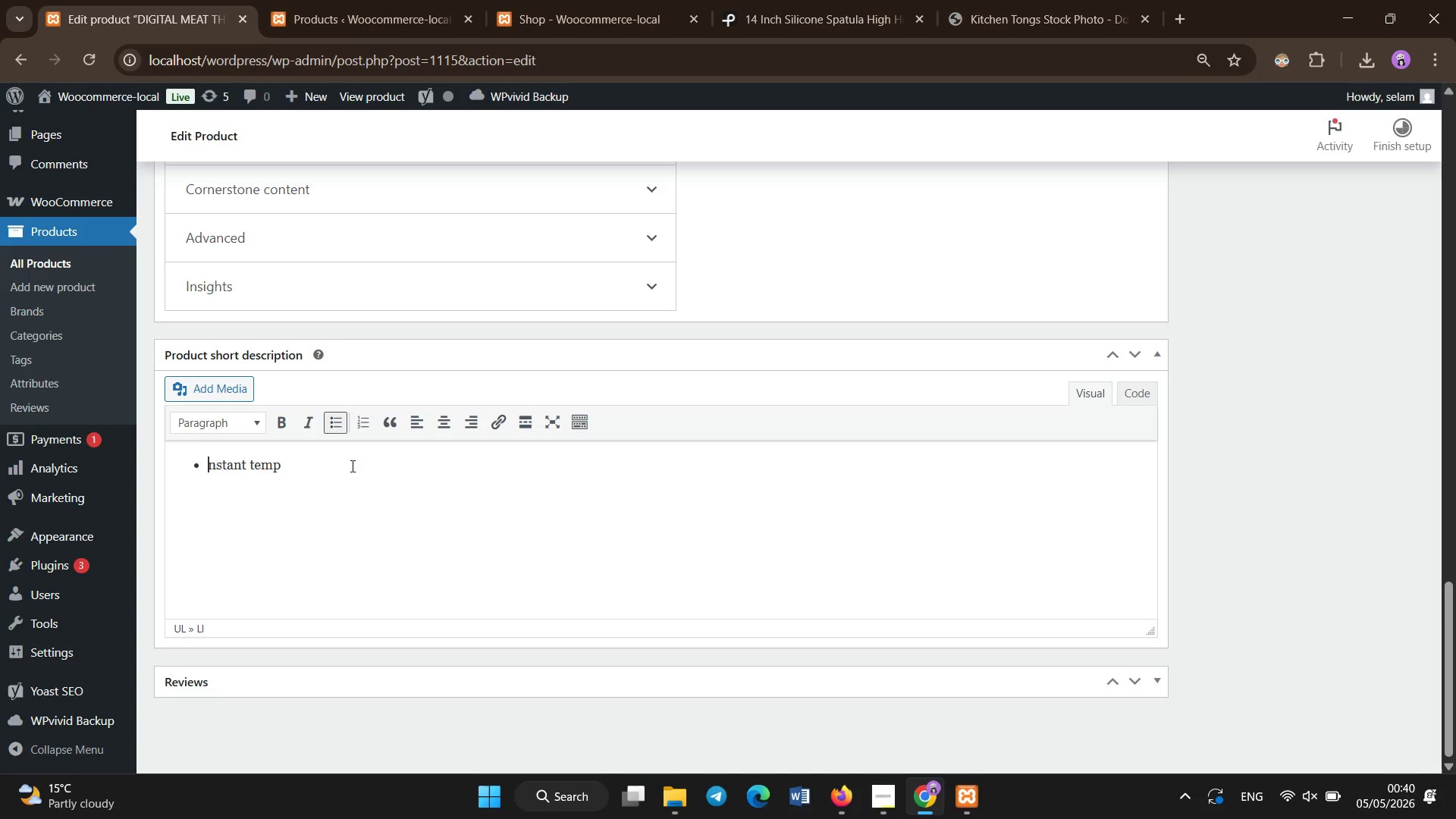 
key(Backspace)
type(i[End]erature reading in seconds)
 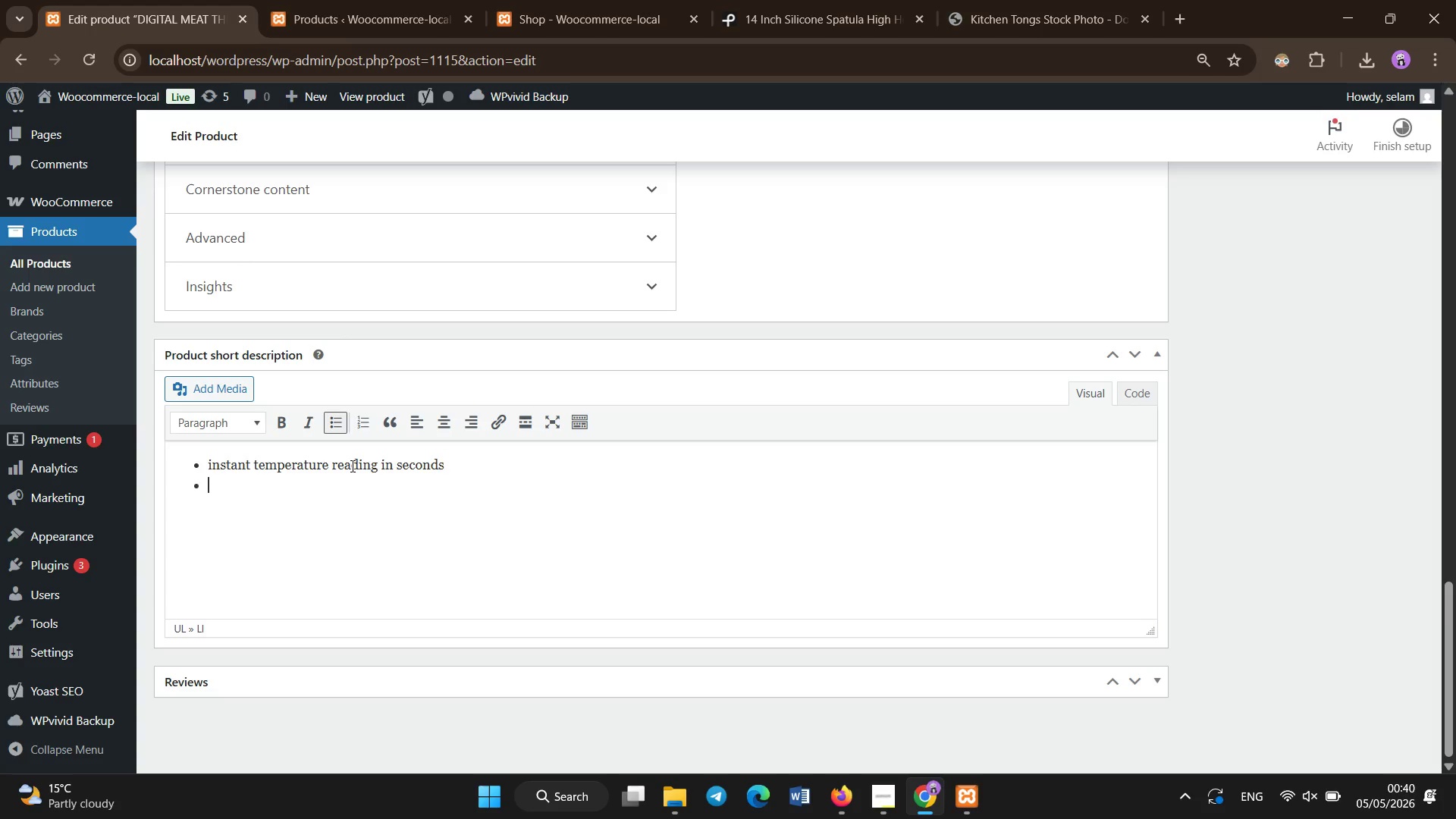 
key(Enter)
 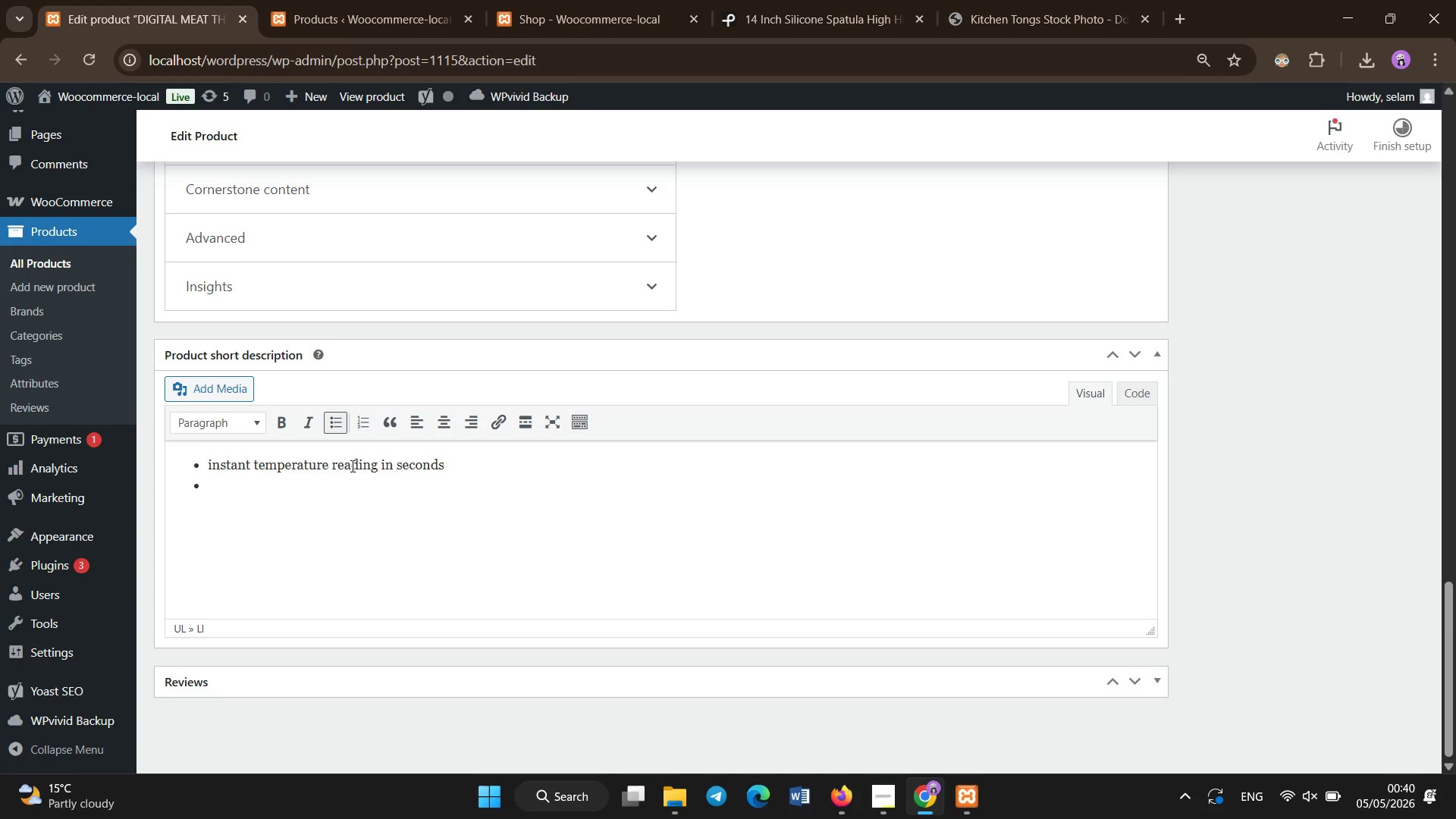 
key(ArrowUp)
 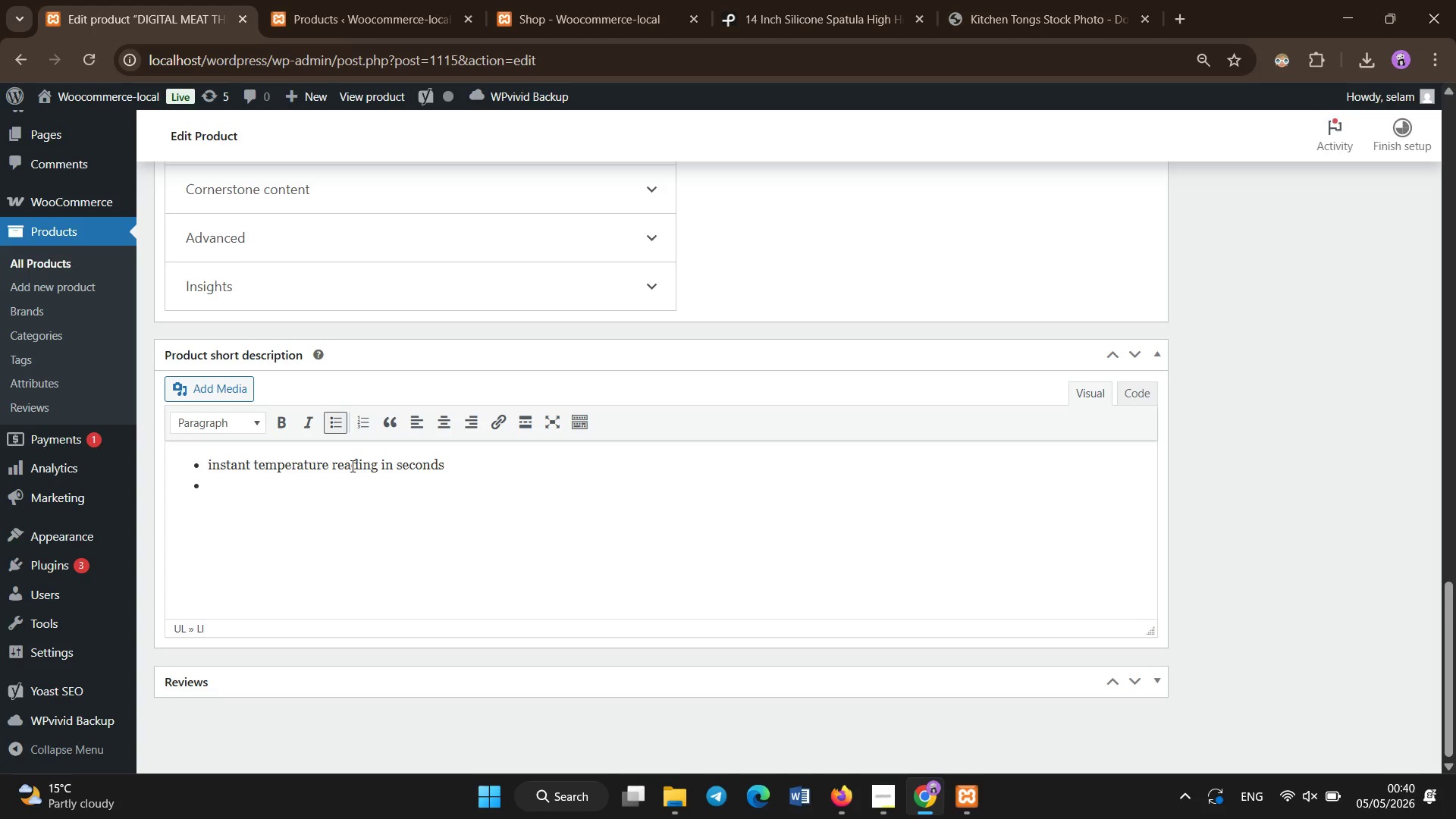 
key(ArrowRight)
 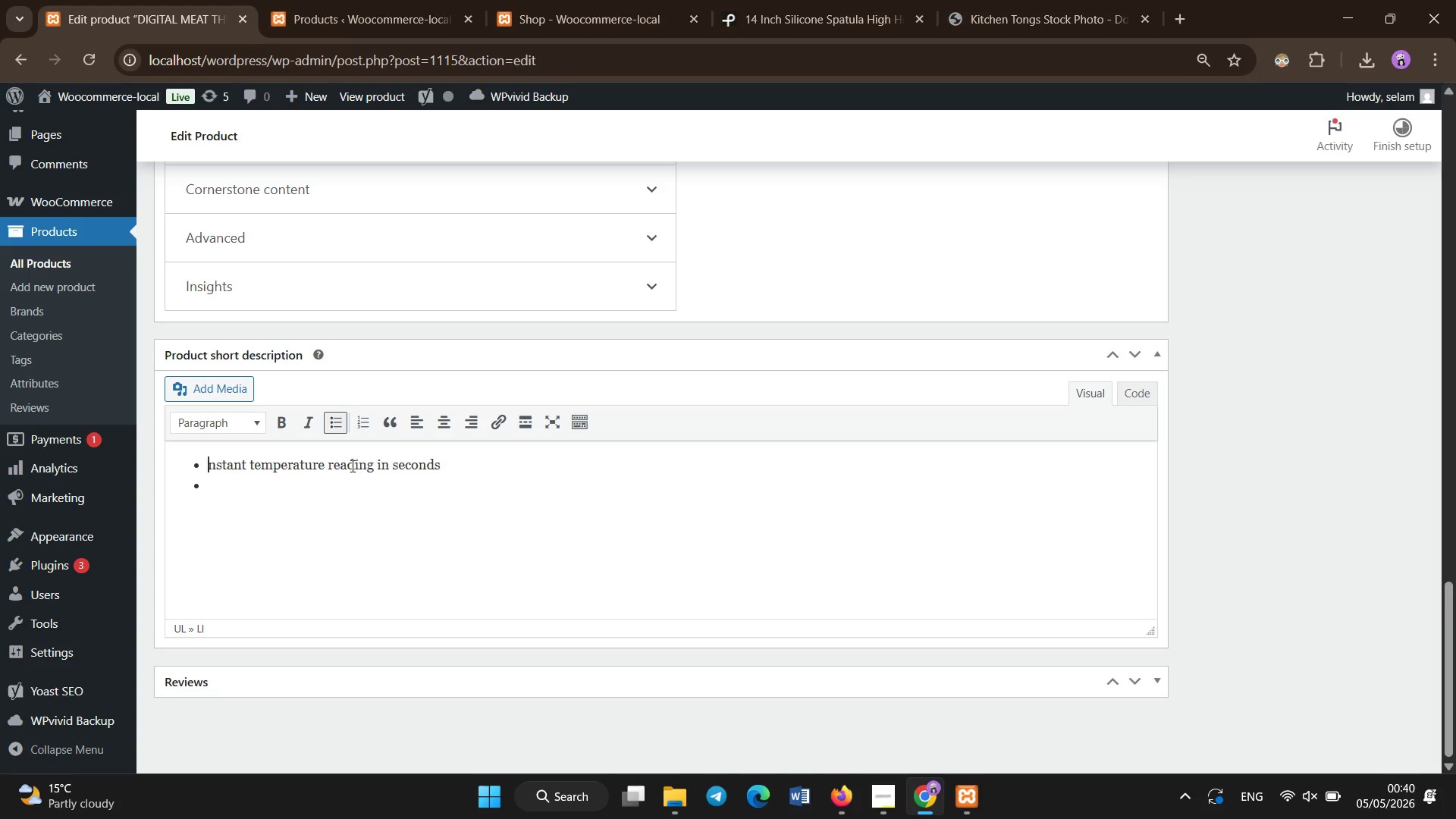 
key(Backspace)
 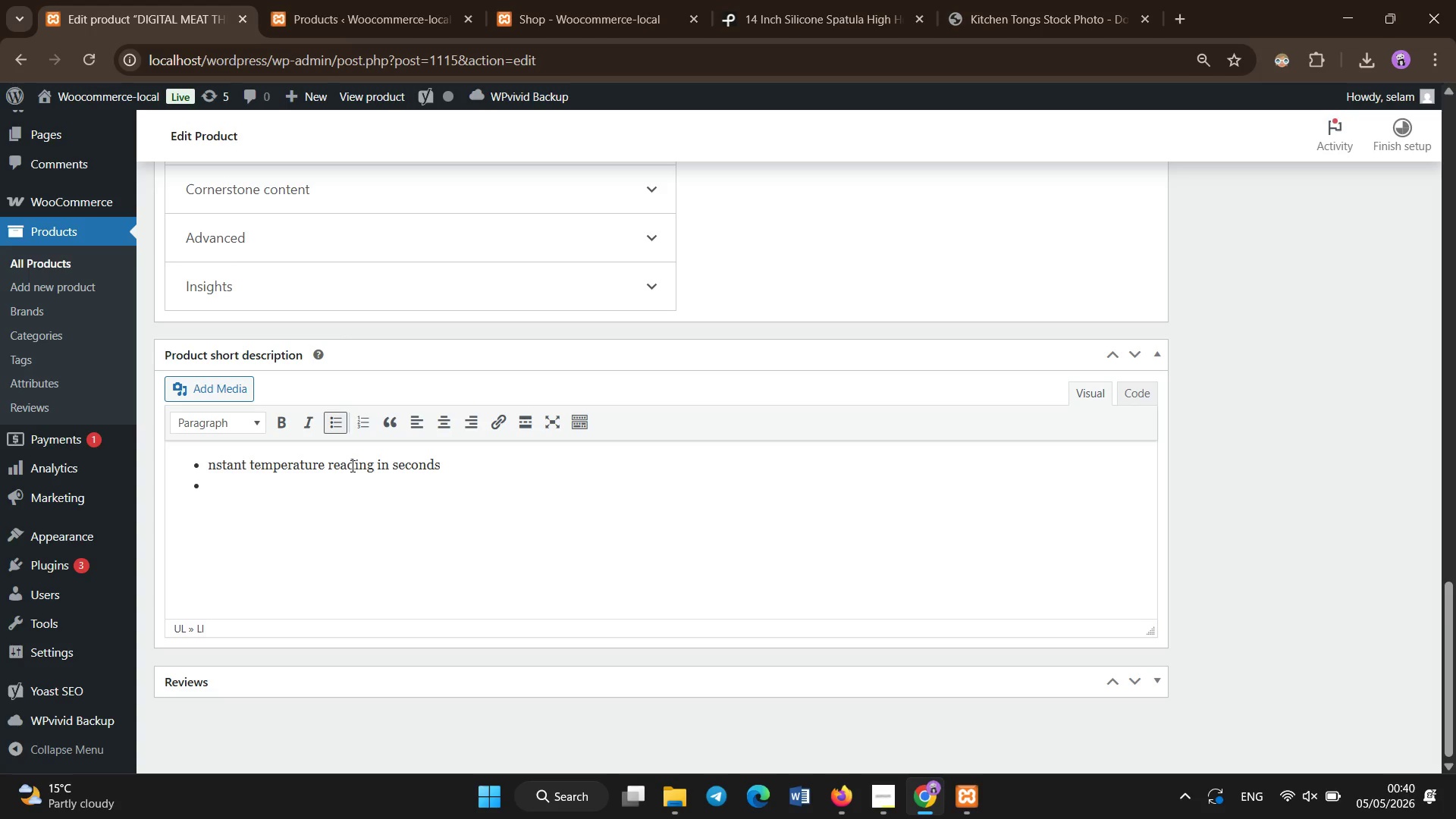 
key(Shift+I)
 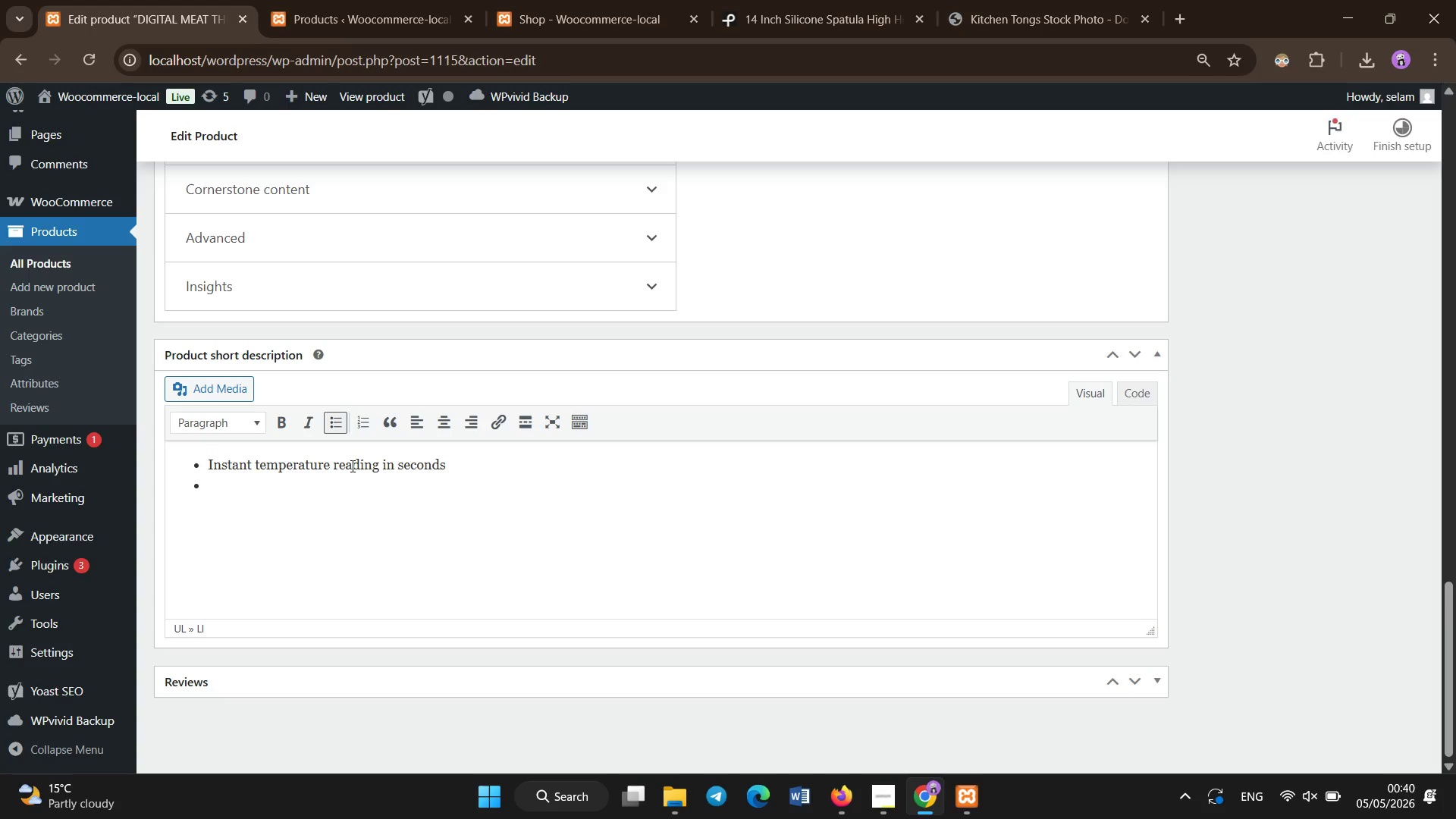 
key(ArrowDown)
 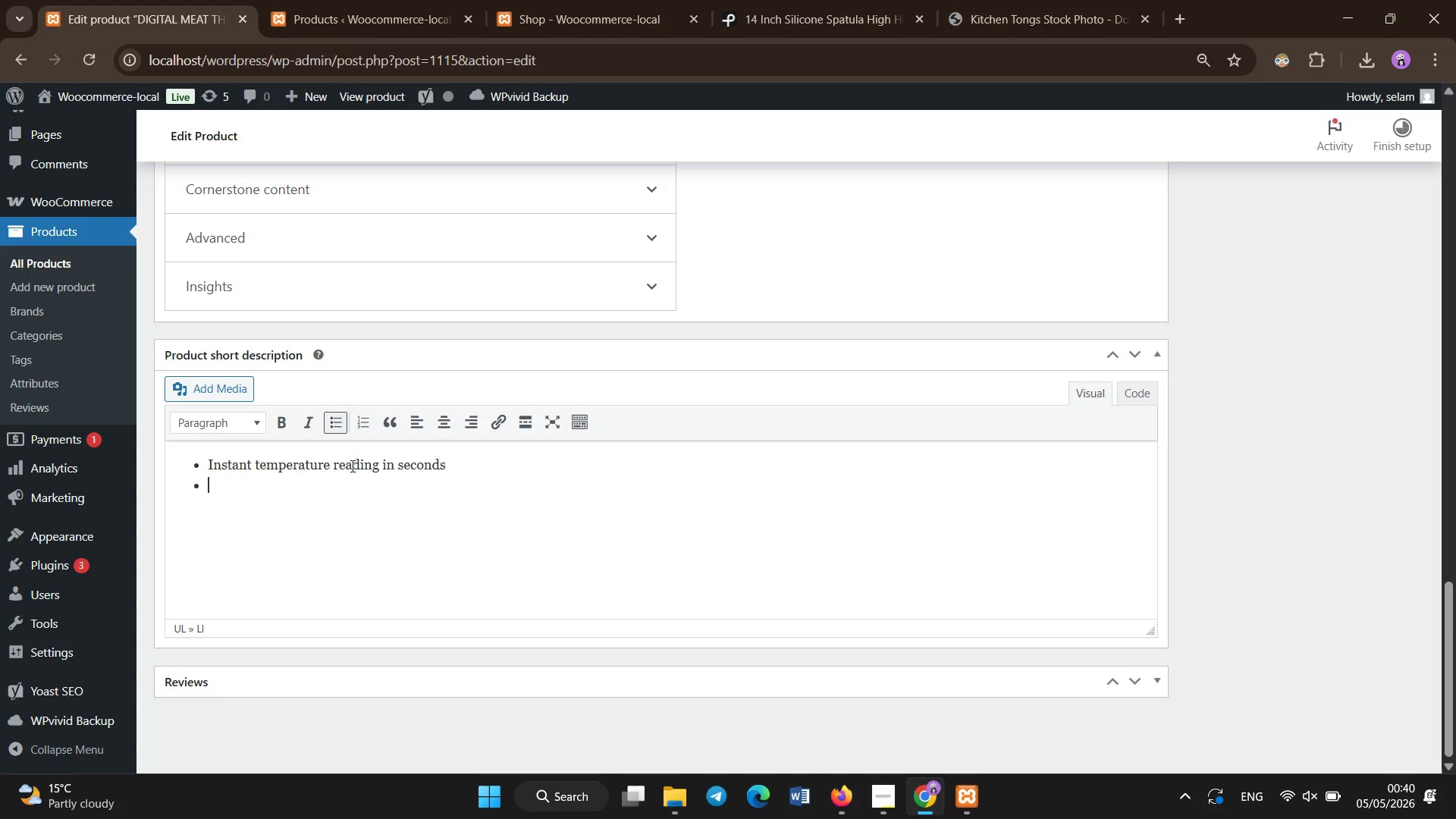 
type(Waterproof )
key(Backspace)
type( IP^&)
key(Backspace)
key(Backspace)
type(67 design)
 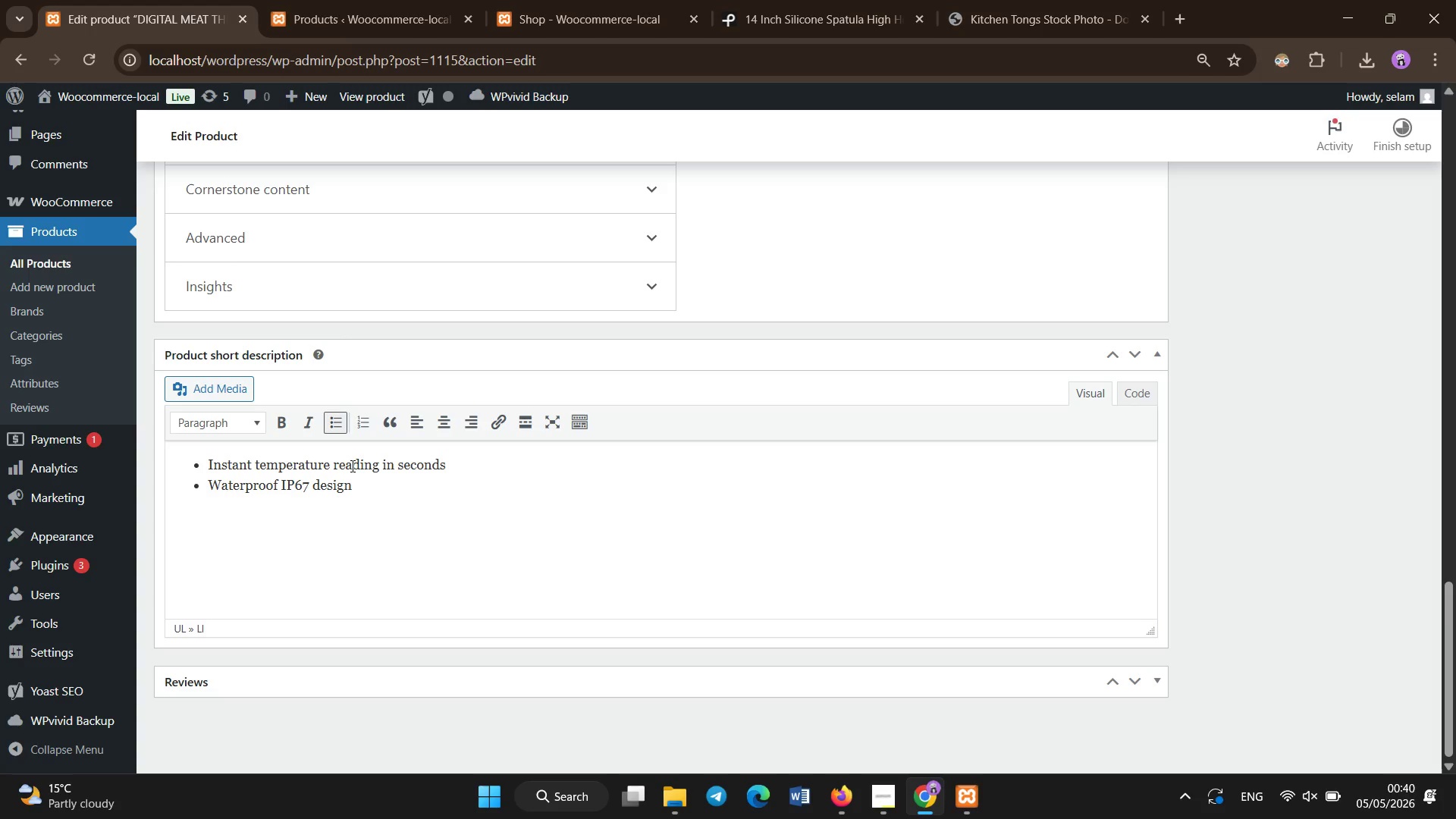 
key(Enter)
 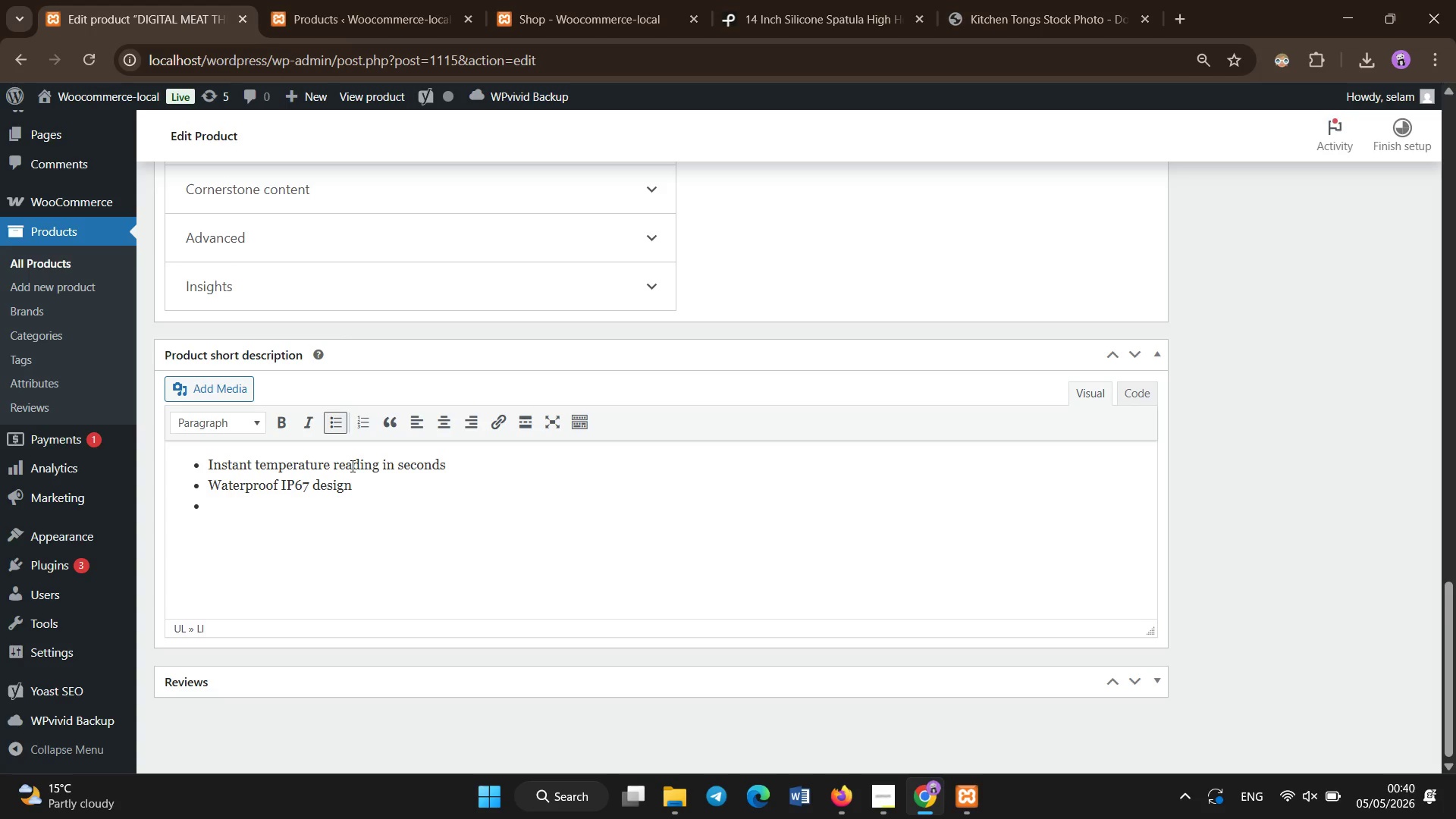 
type(Backlit LCD for low-light visibility)
 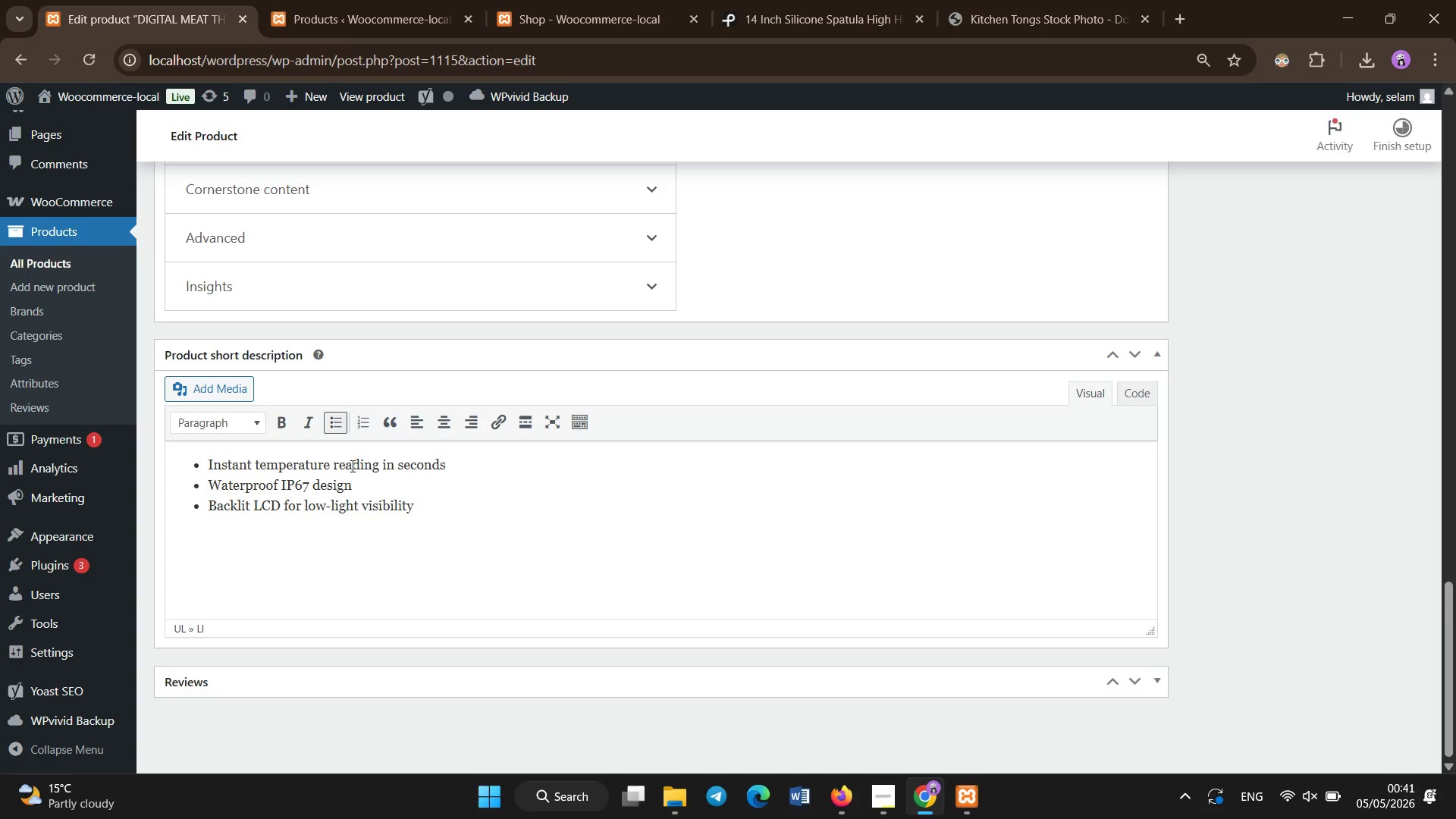 
left_click([353, 466])
 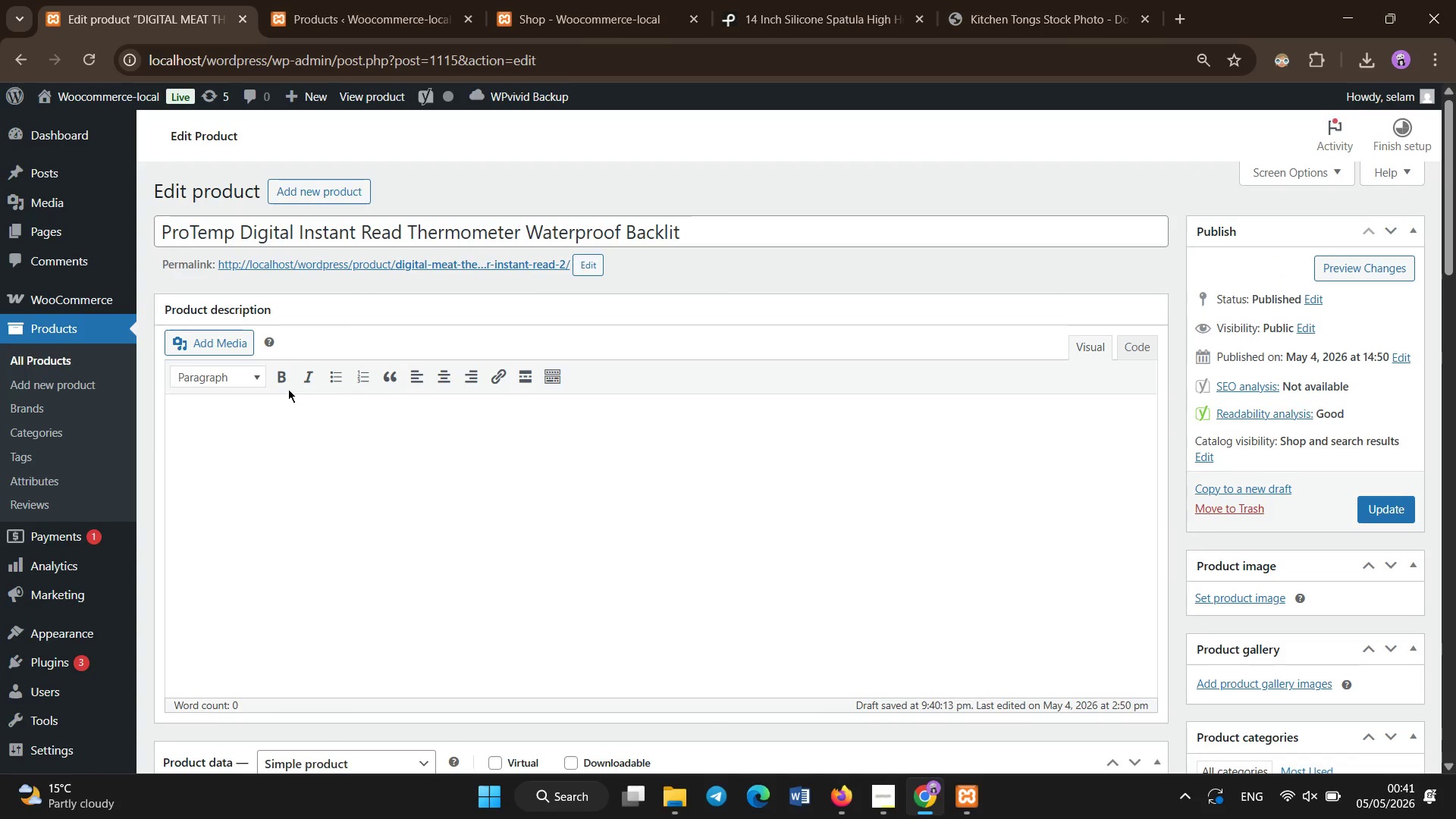 
scroll: coordinate [353, 466], scroll_direction: up, amount: 19.0
 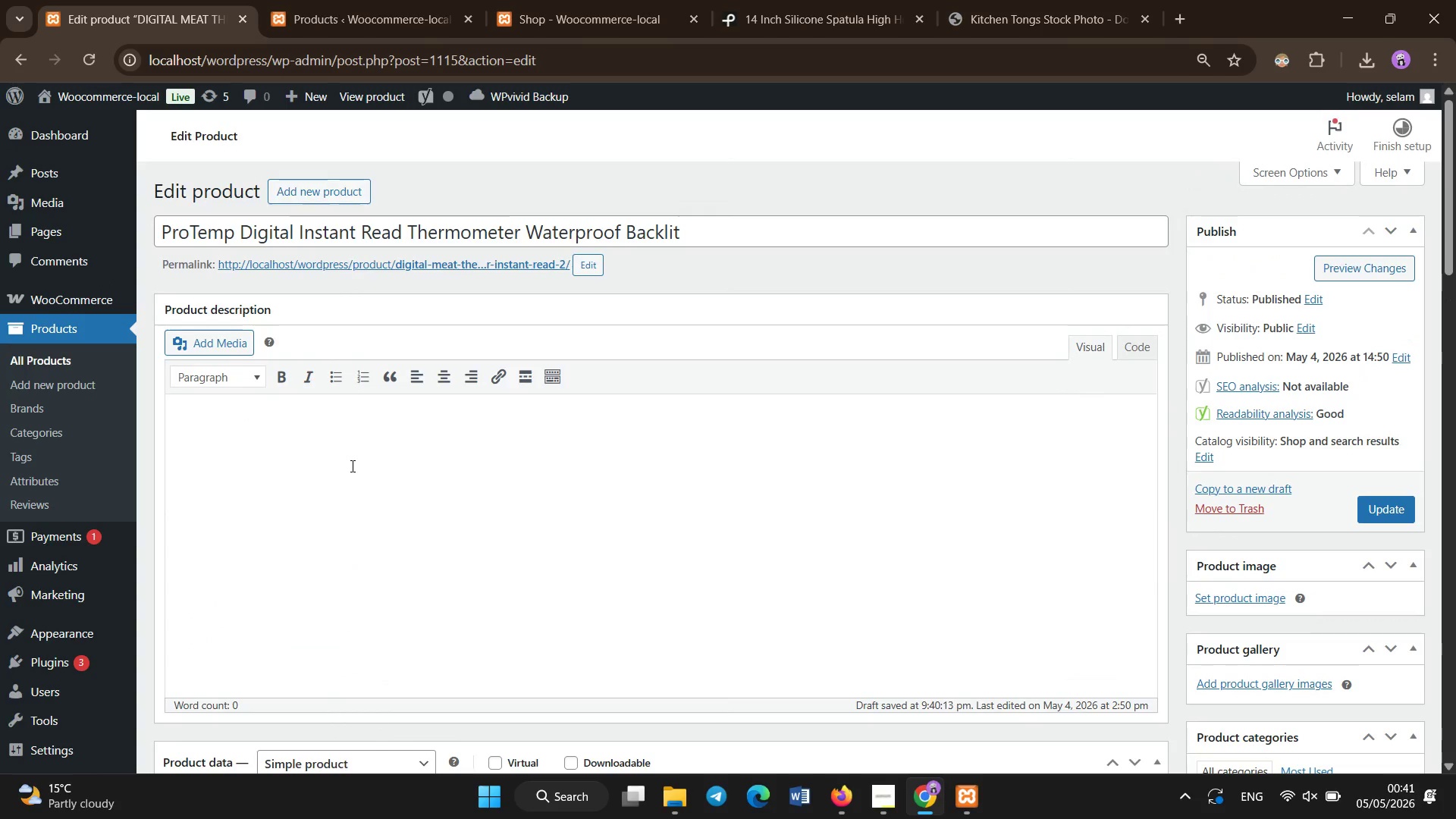 
left_click([281, 380])
 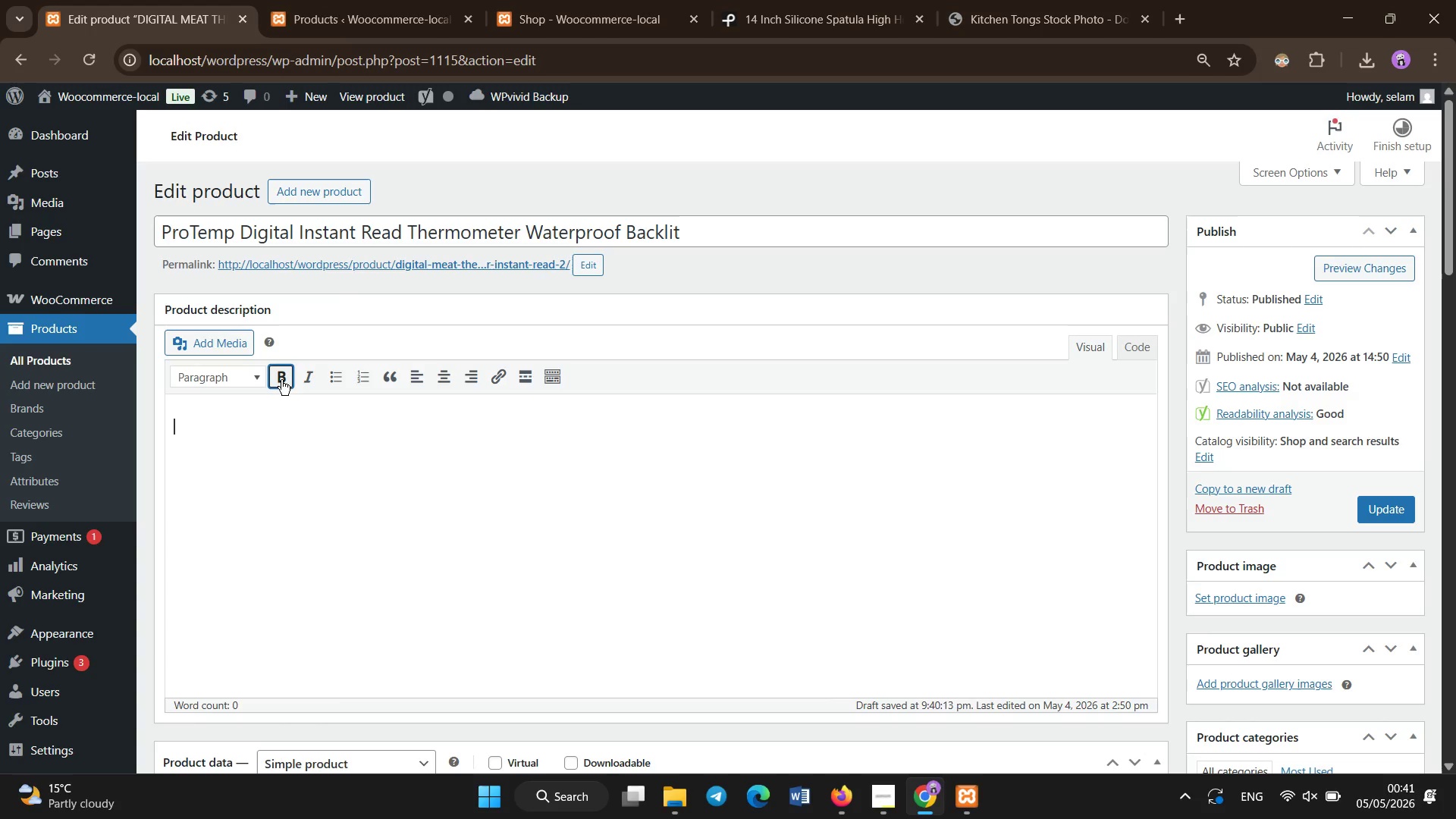 
type(Precision )
 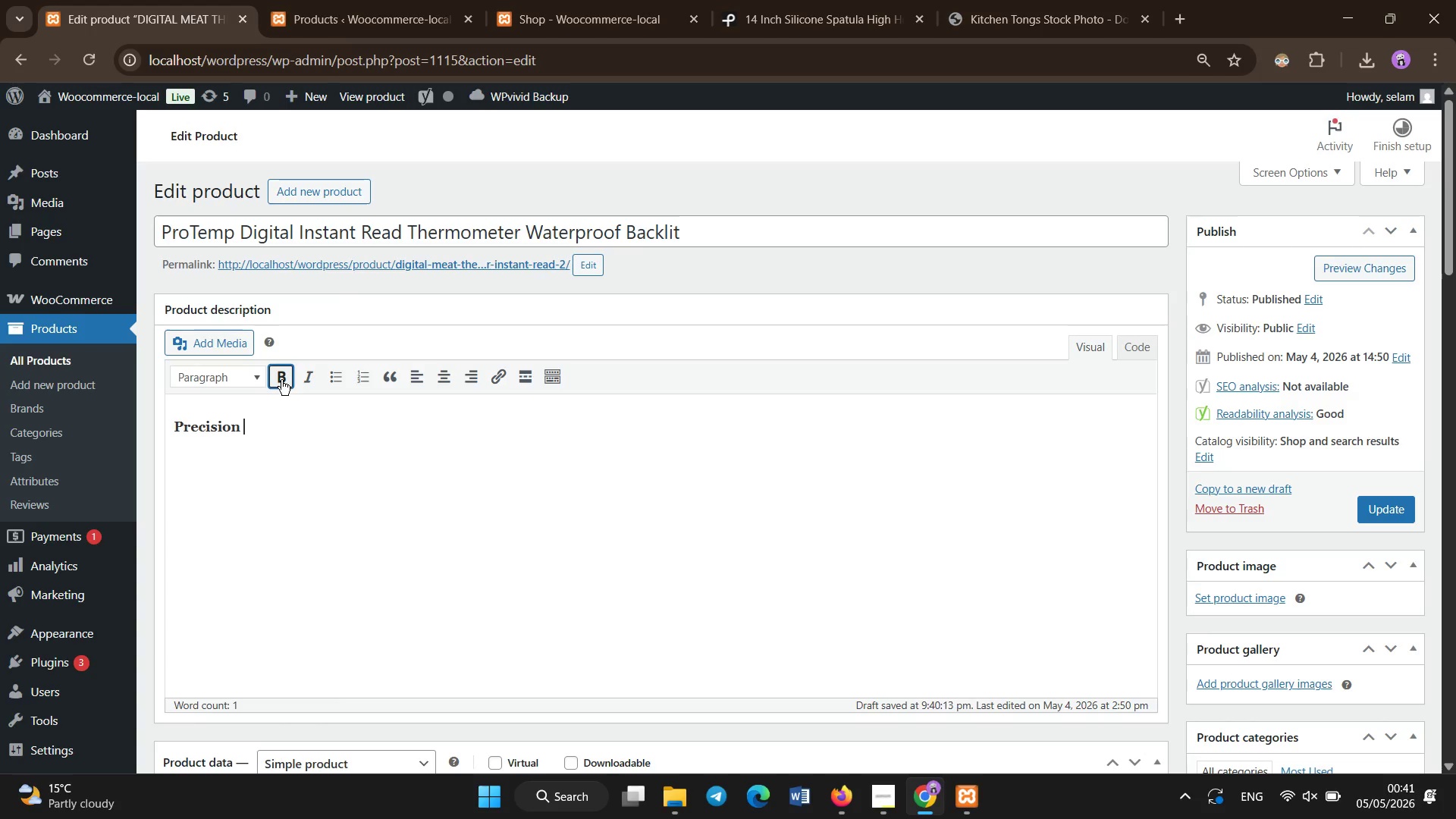 
type(Temperature Control g)
key(Backspace)
type(for Food Safety)
 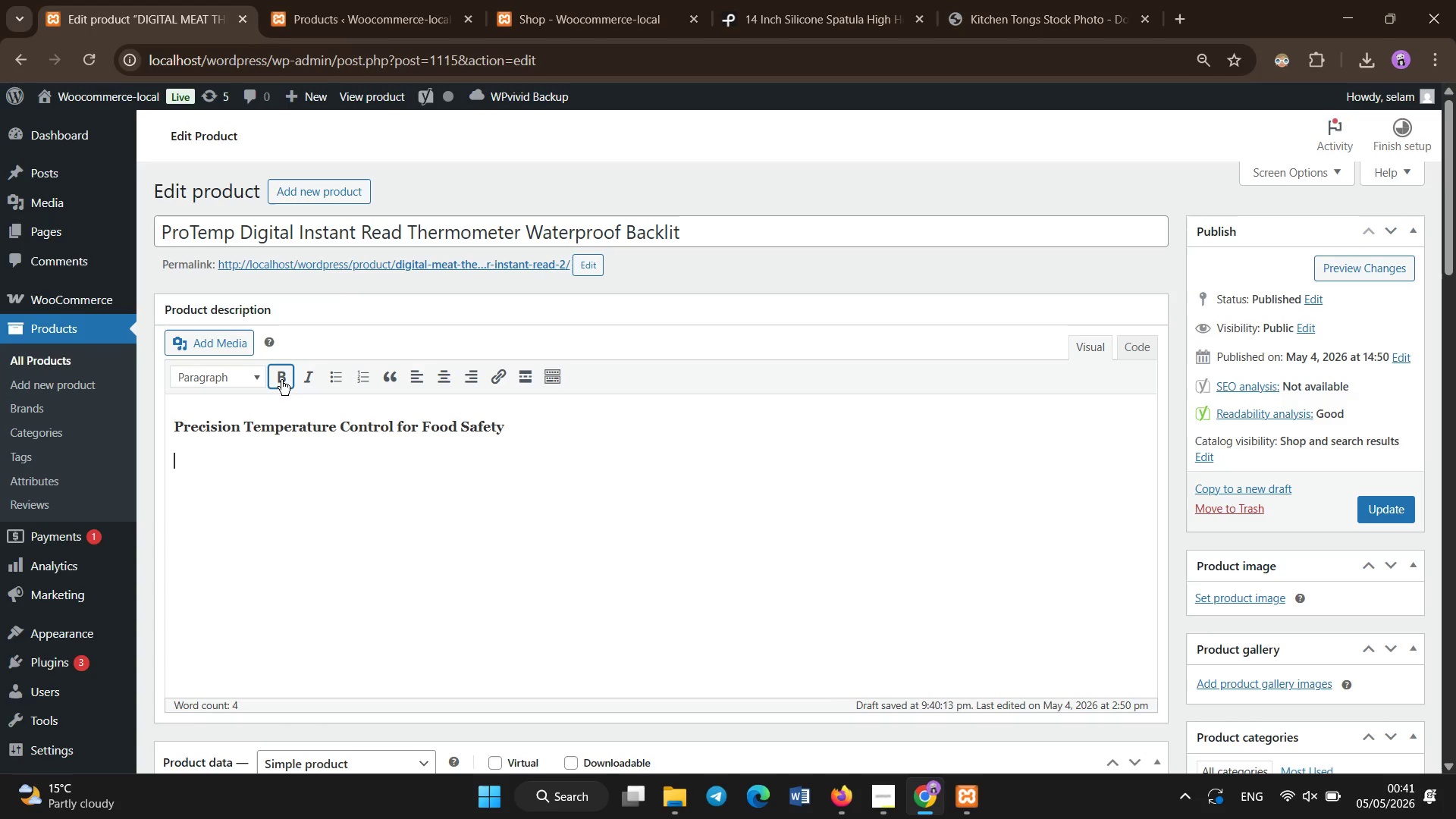 
 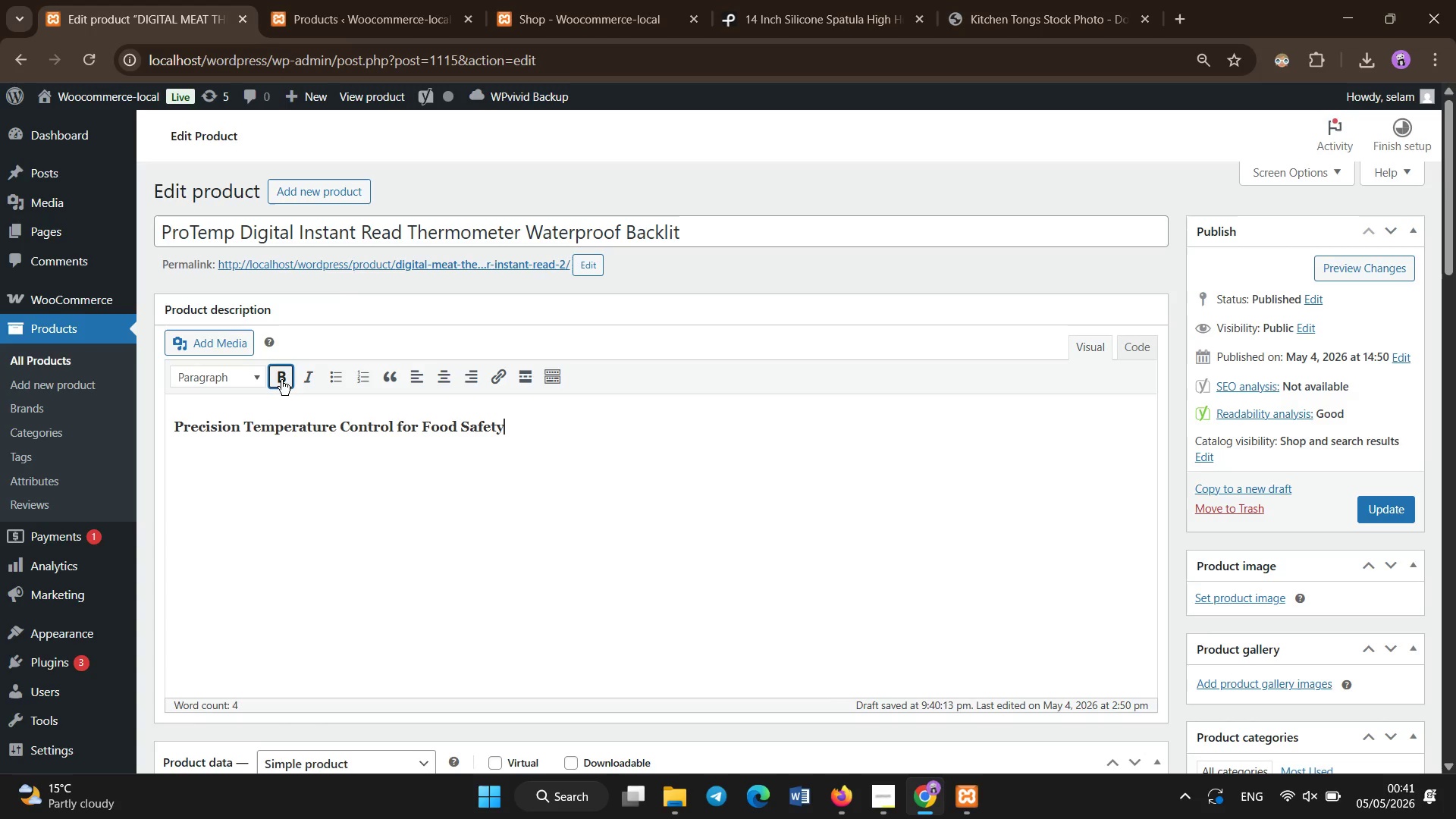 
key(Enter)
 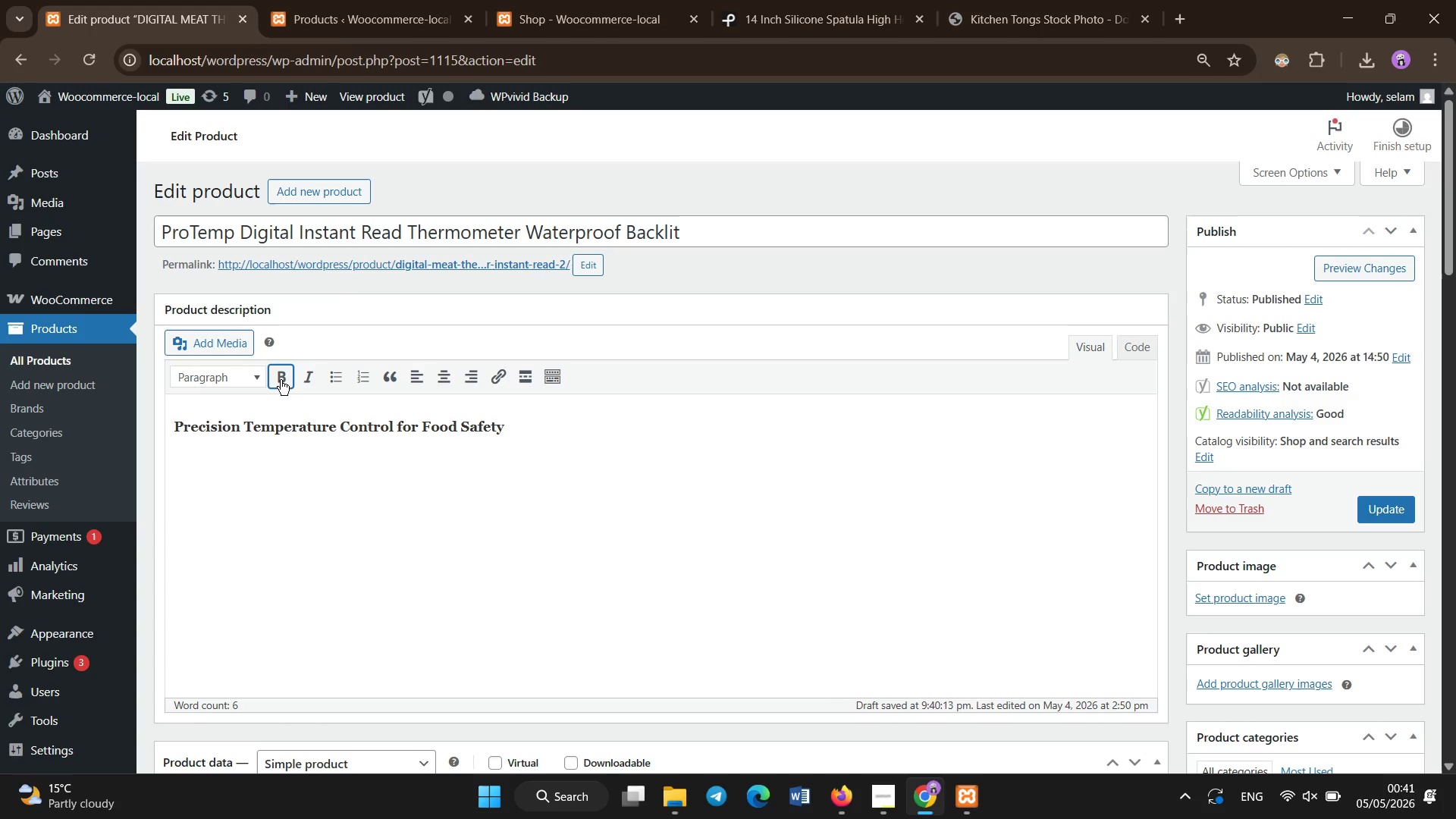 
wait(8.05)
 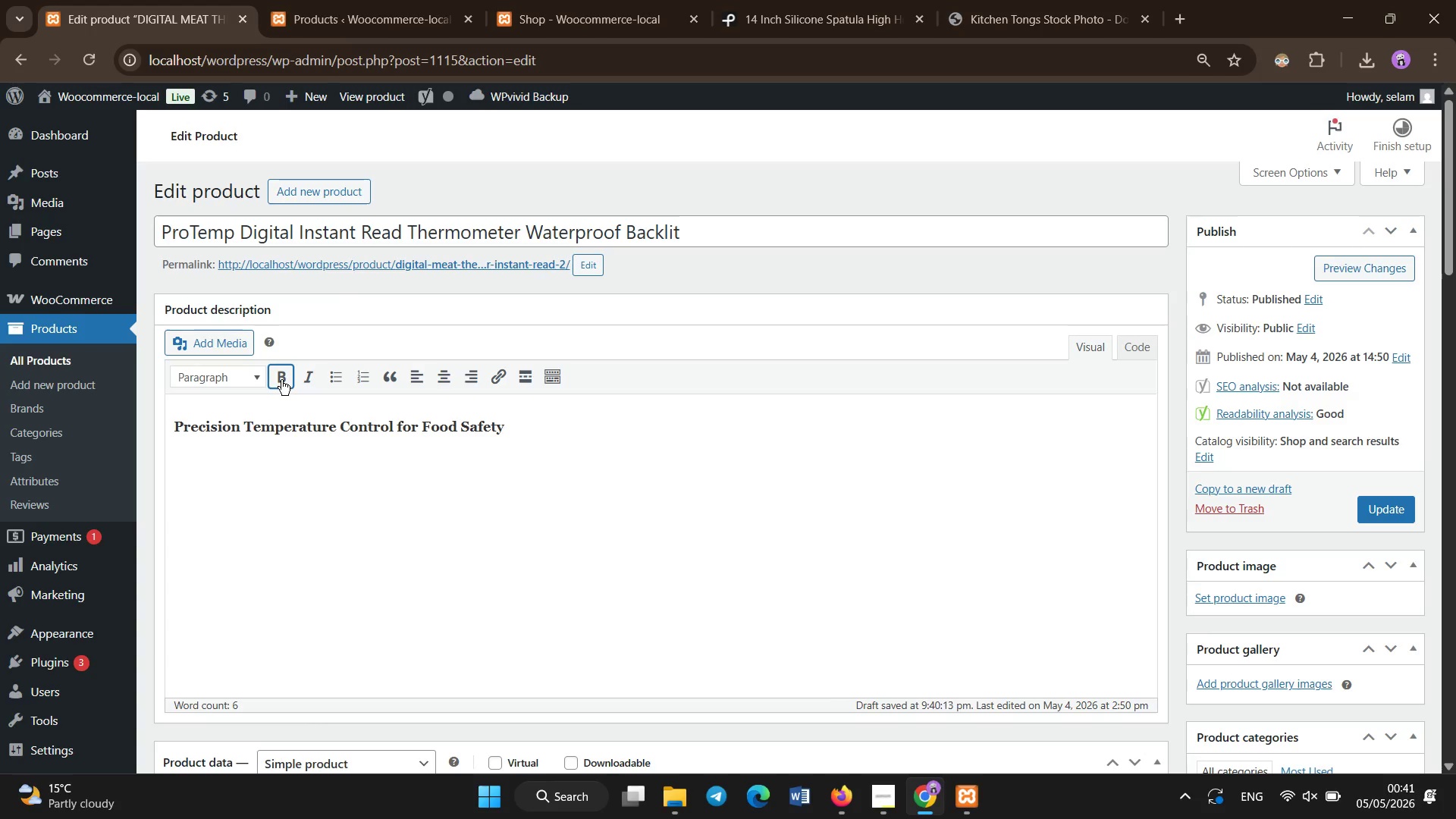 
type(The pro)
key(Backspace)
key(Backspace)
key(Backspace)
type(ProTemp digital intant )
key(Backspace)
key(Backspace)
key(Backspace)
key(Backspace)
type(stant-read thermometer is a critita)
key(Backspace)
key(Backspace)
key(Backspace)
type(ical tool for maintan)
key(Backspace)
type(ining food safety and cooking accuracy in commercial kitchens. It proides rapid temperature reading w)
 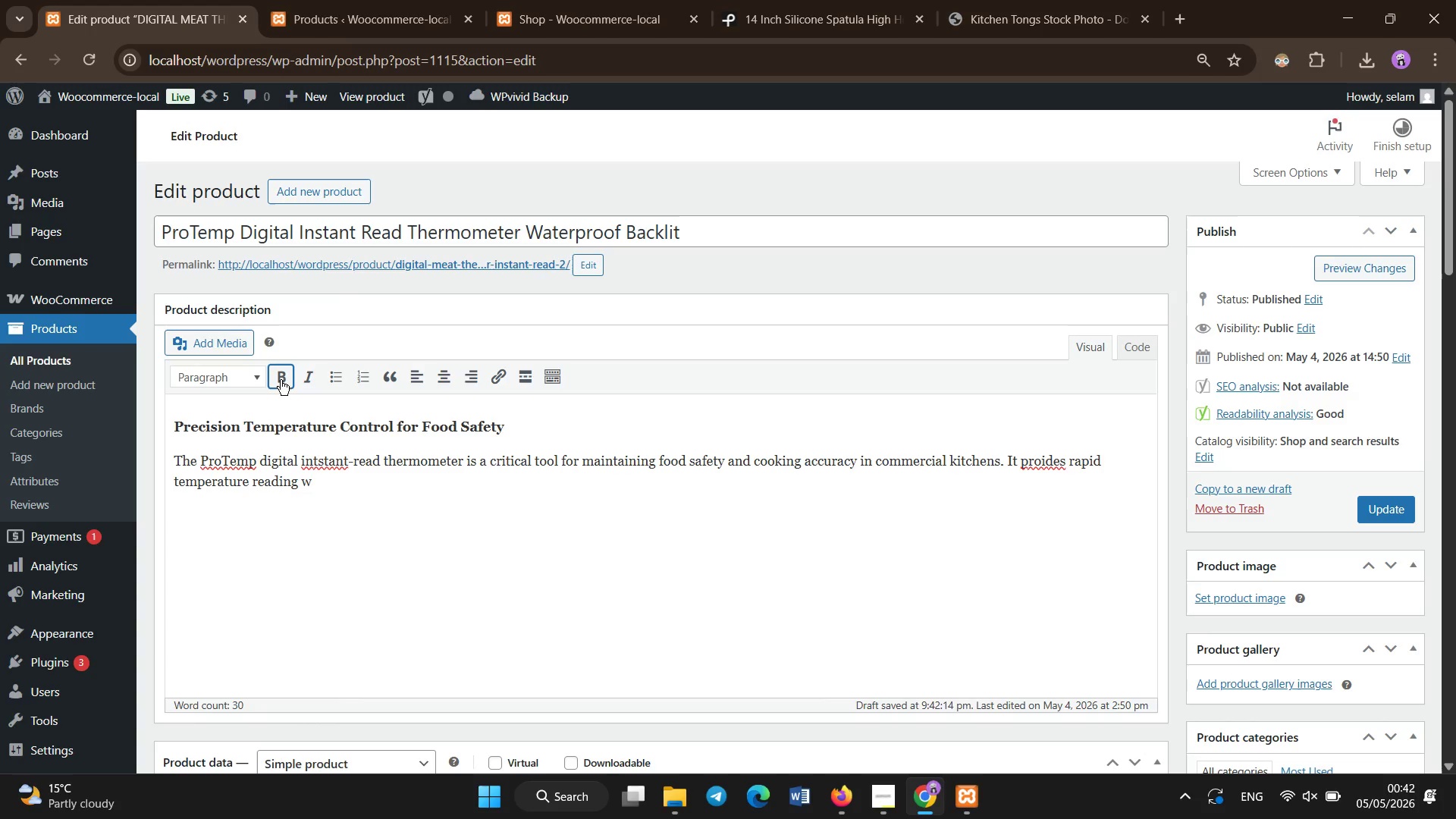 
left_click([1033, 462])
 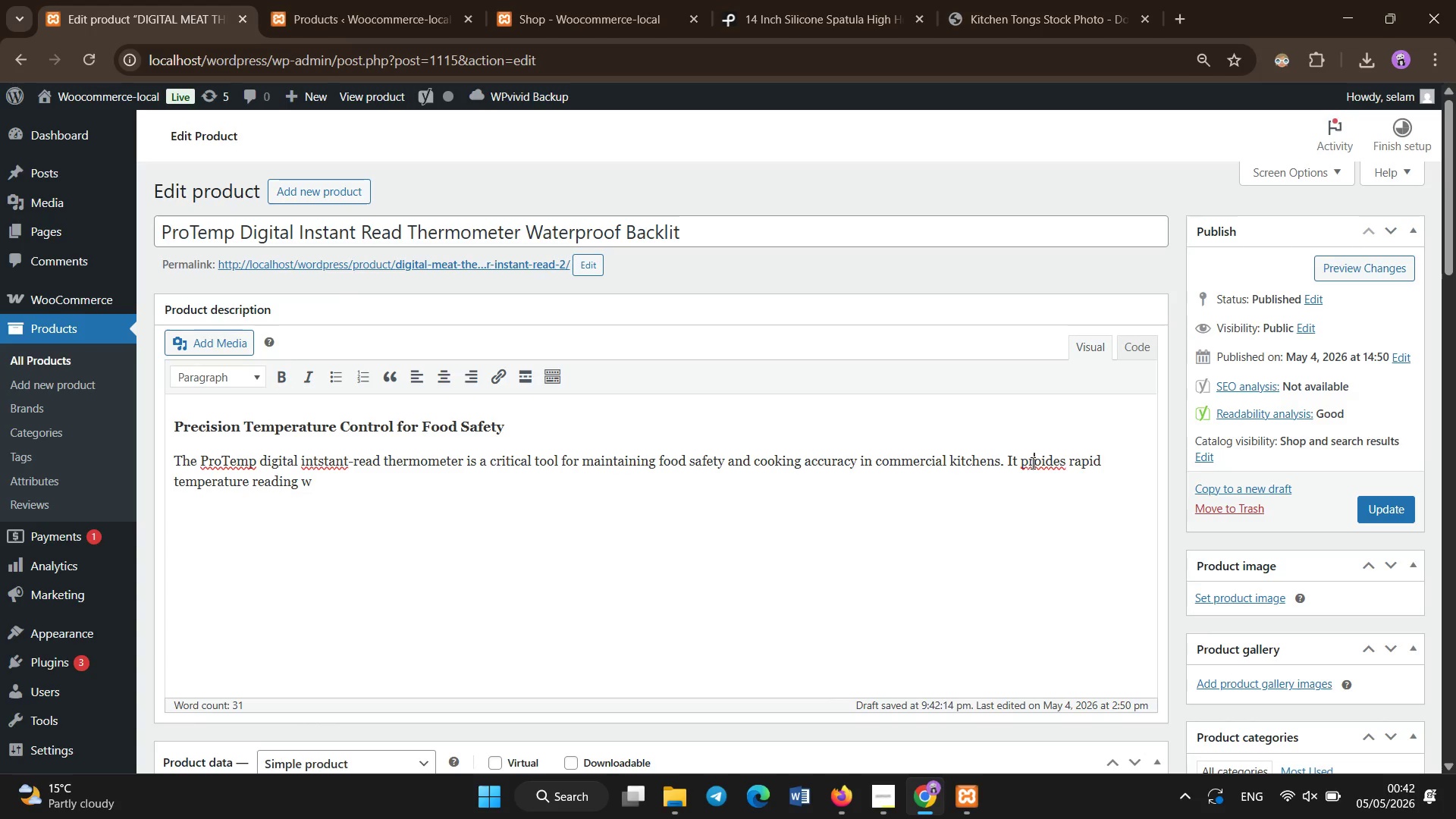 
right_click([1033, 463])
 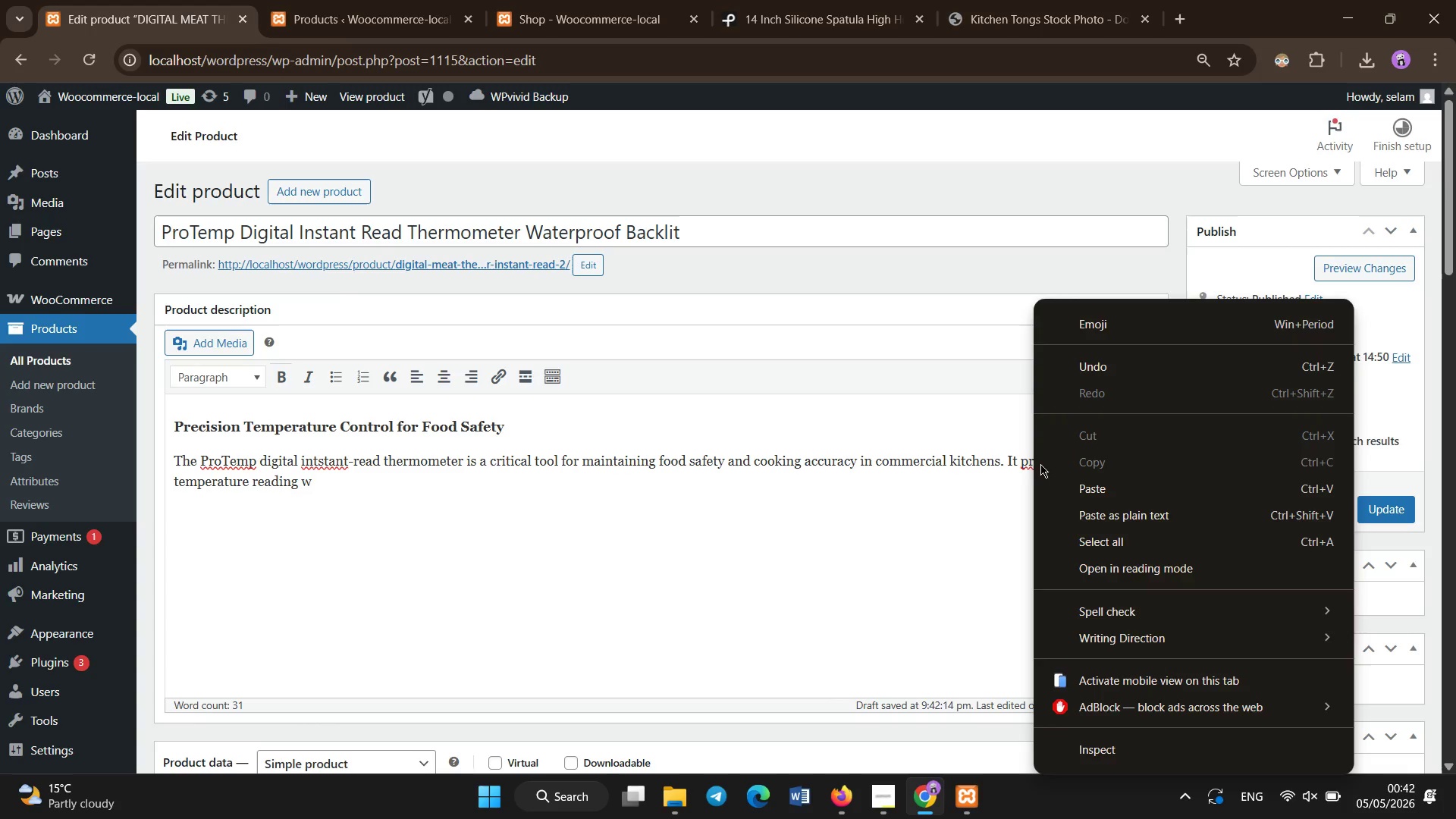 
left_click([1019, 475])
 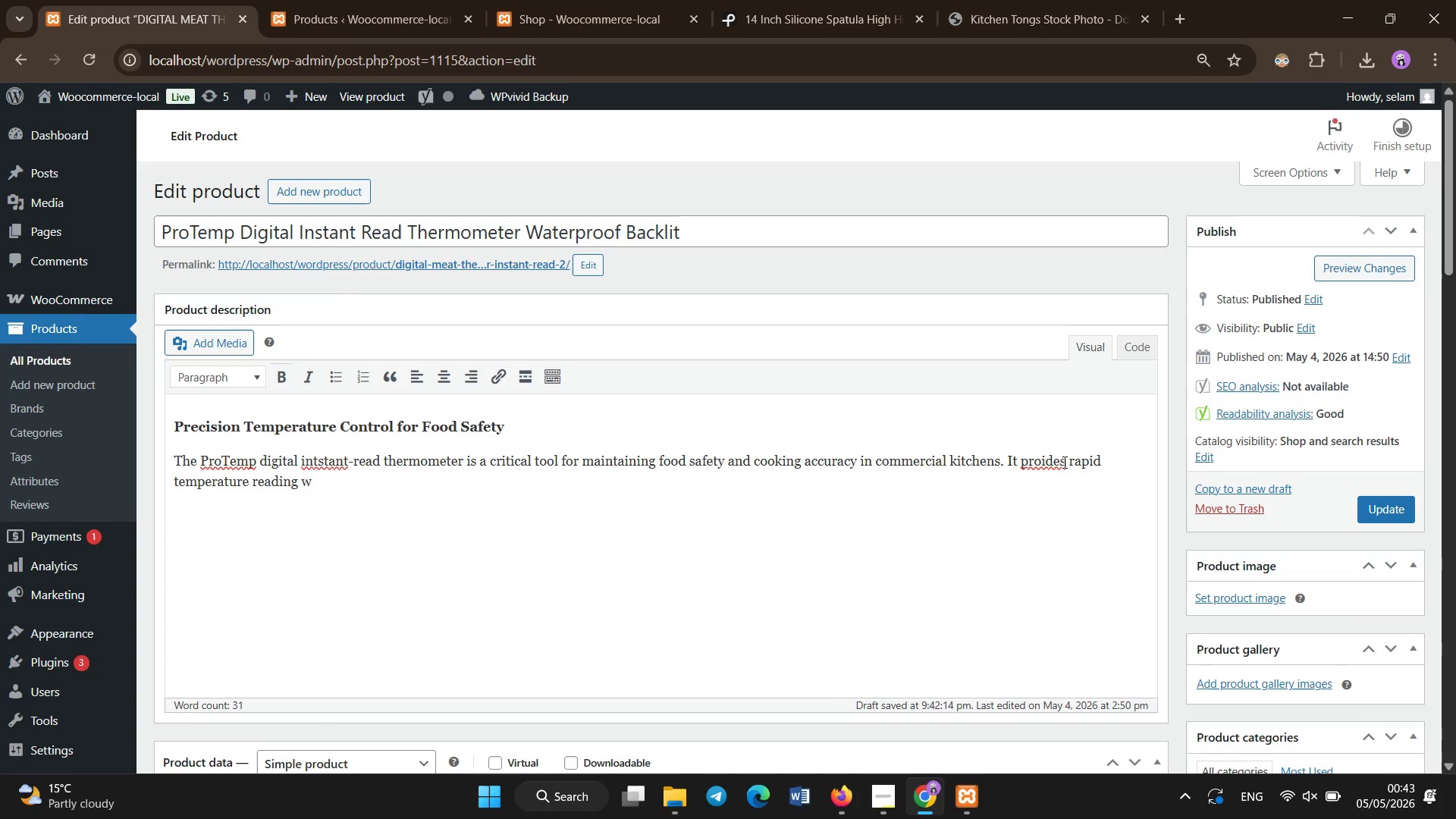 
left_click([1068, 457])
 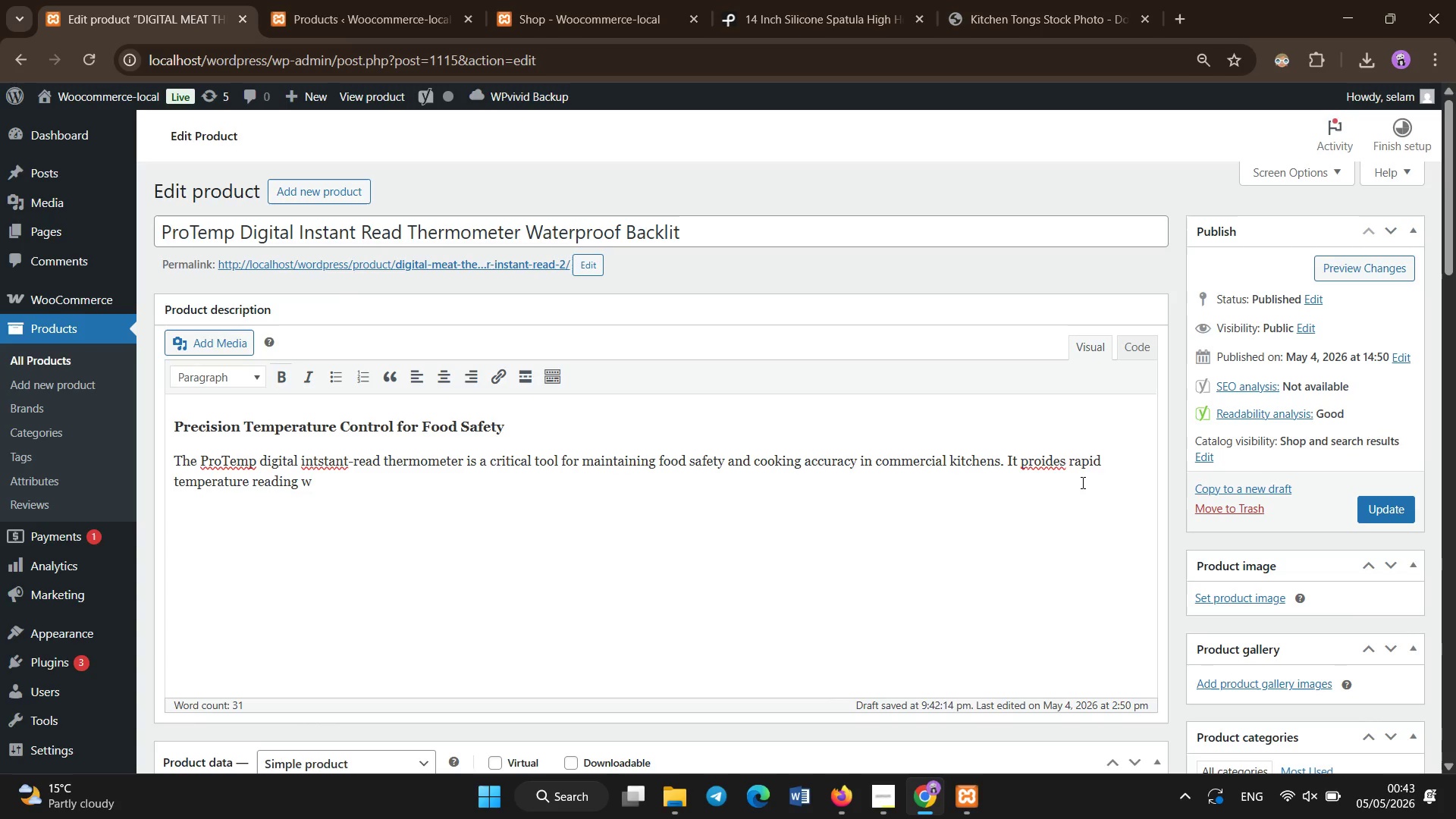 
key(Backspace)
key(Backspace)
key(Backspace)
key(Backspace)
key(Backspace)
key(Backspace)
type(ovide )
 